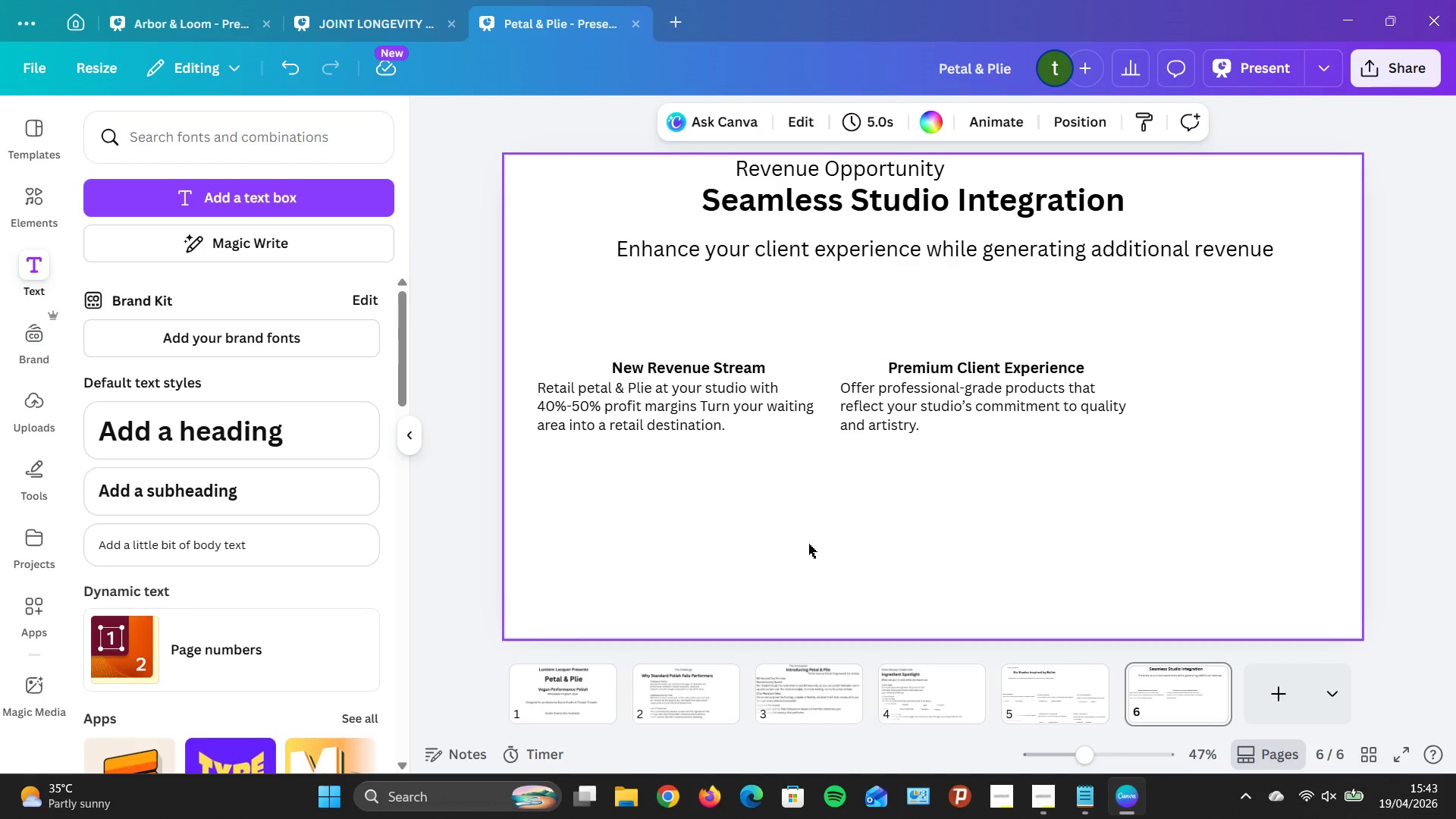 
wait(18.09)
 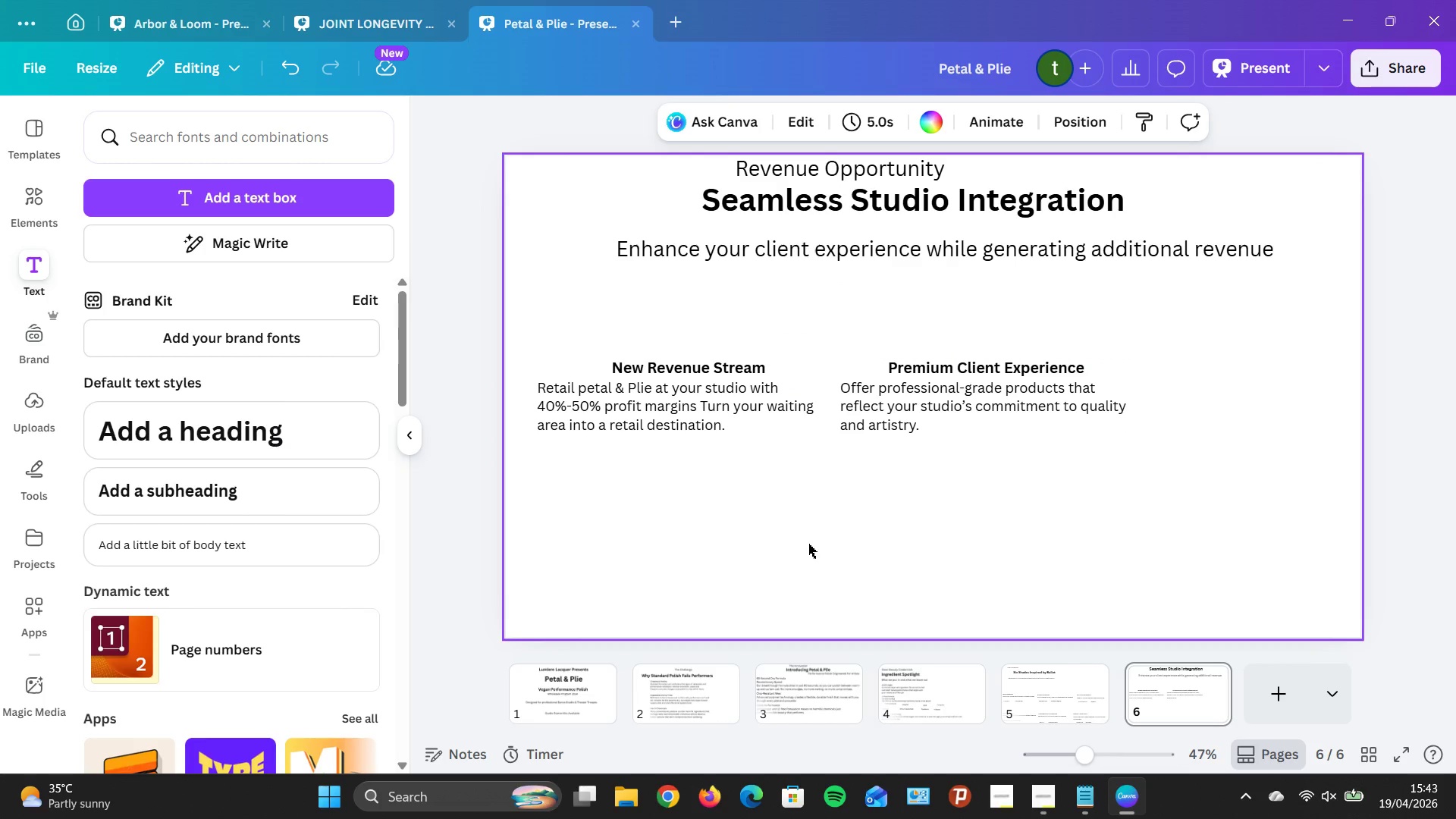 
left_click([365, 532])
 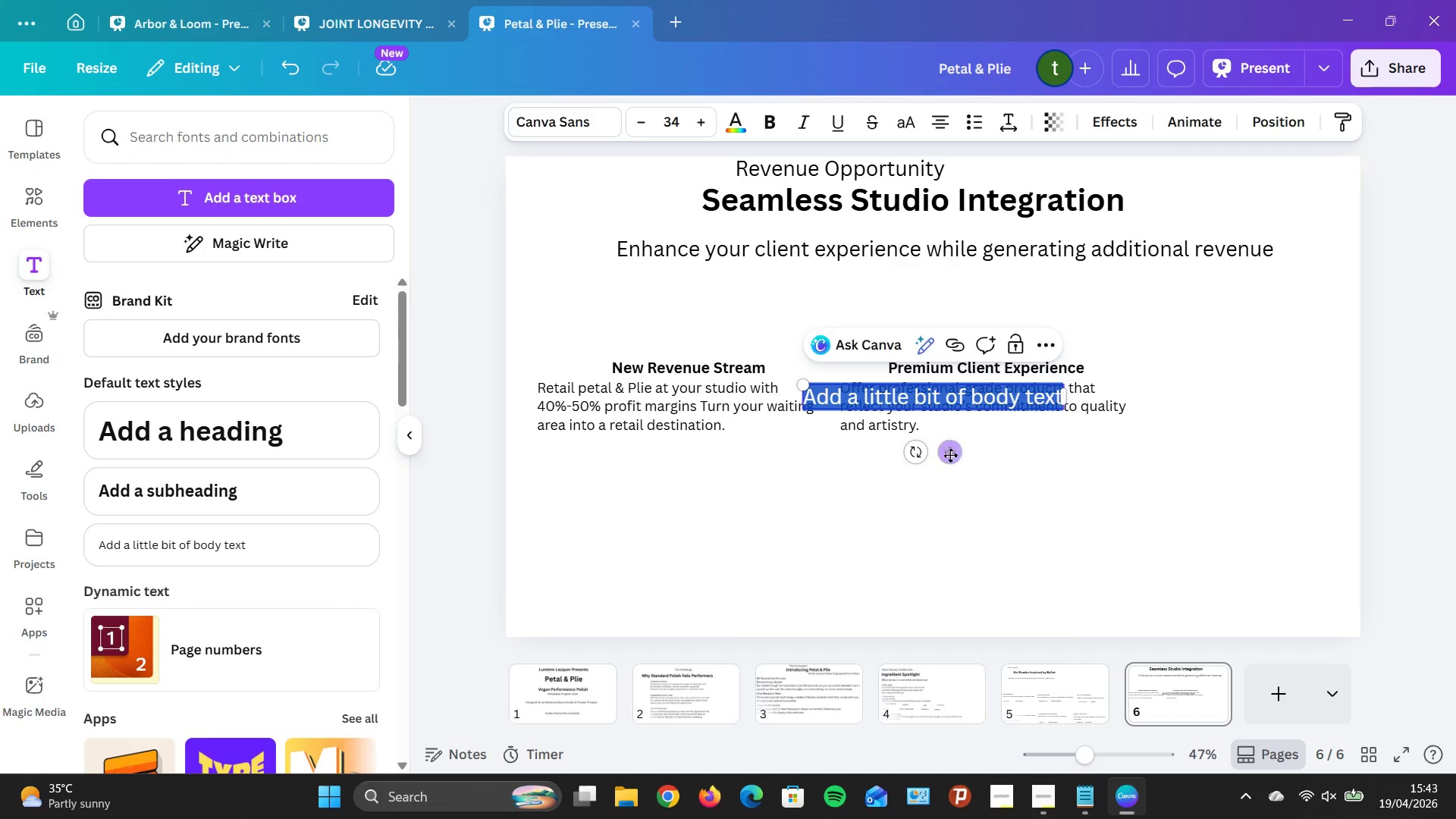 
left_click_drag(start_coordinate=[951, 455], to_coordinate=[686, 563])
 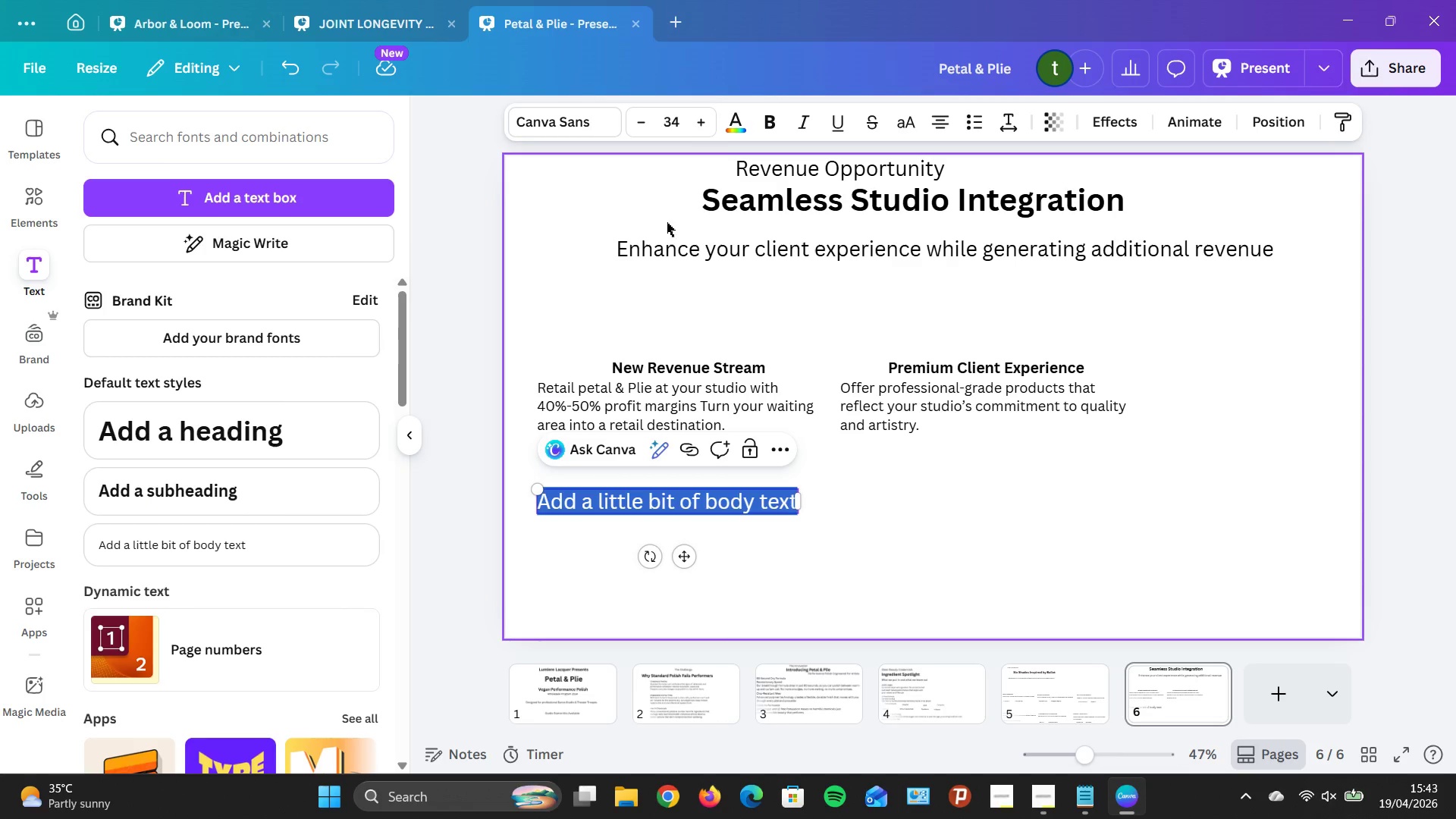 
wait(12.73)
 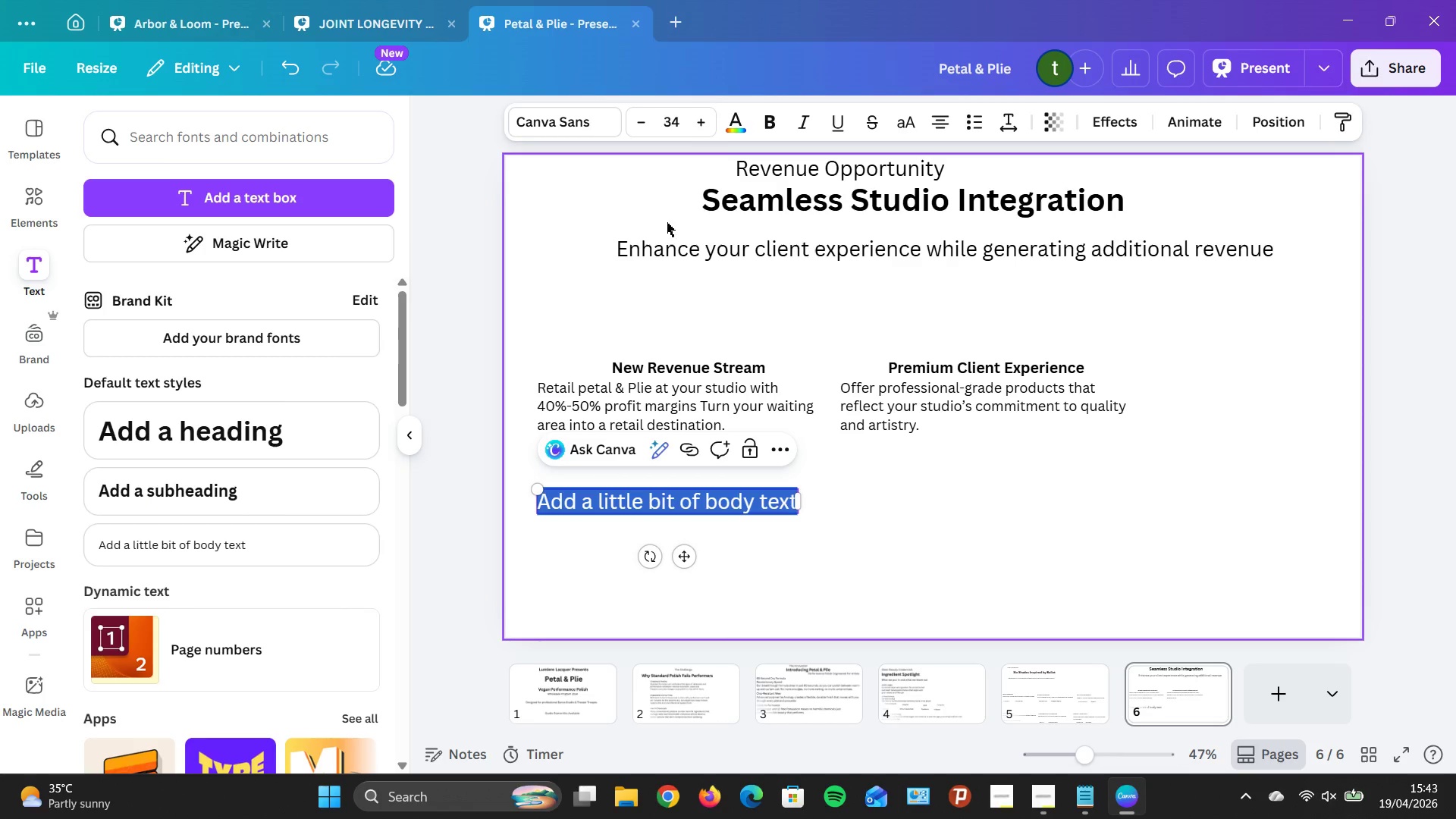 
type(Health)
 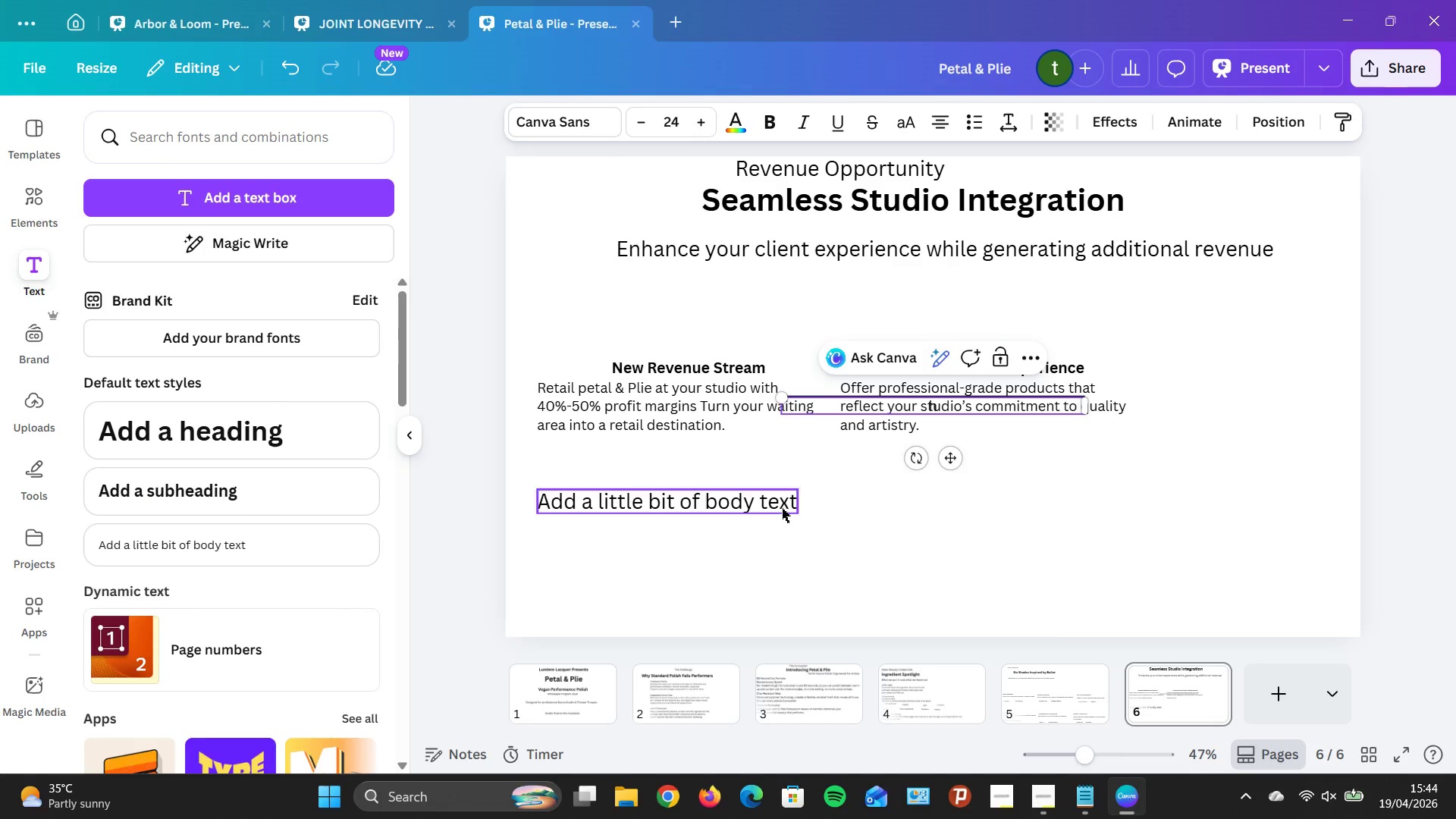 
left_click_drag(start_coordinate=[954, 459], to_coordinate=[1043, 629])
 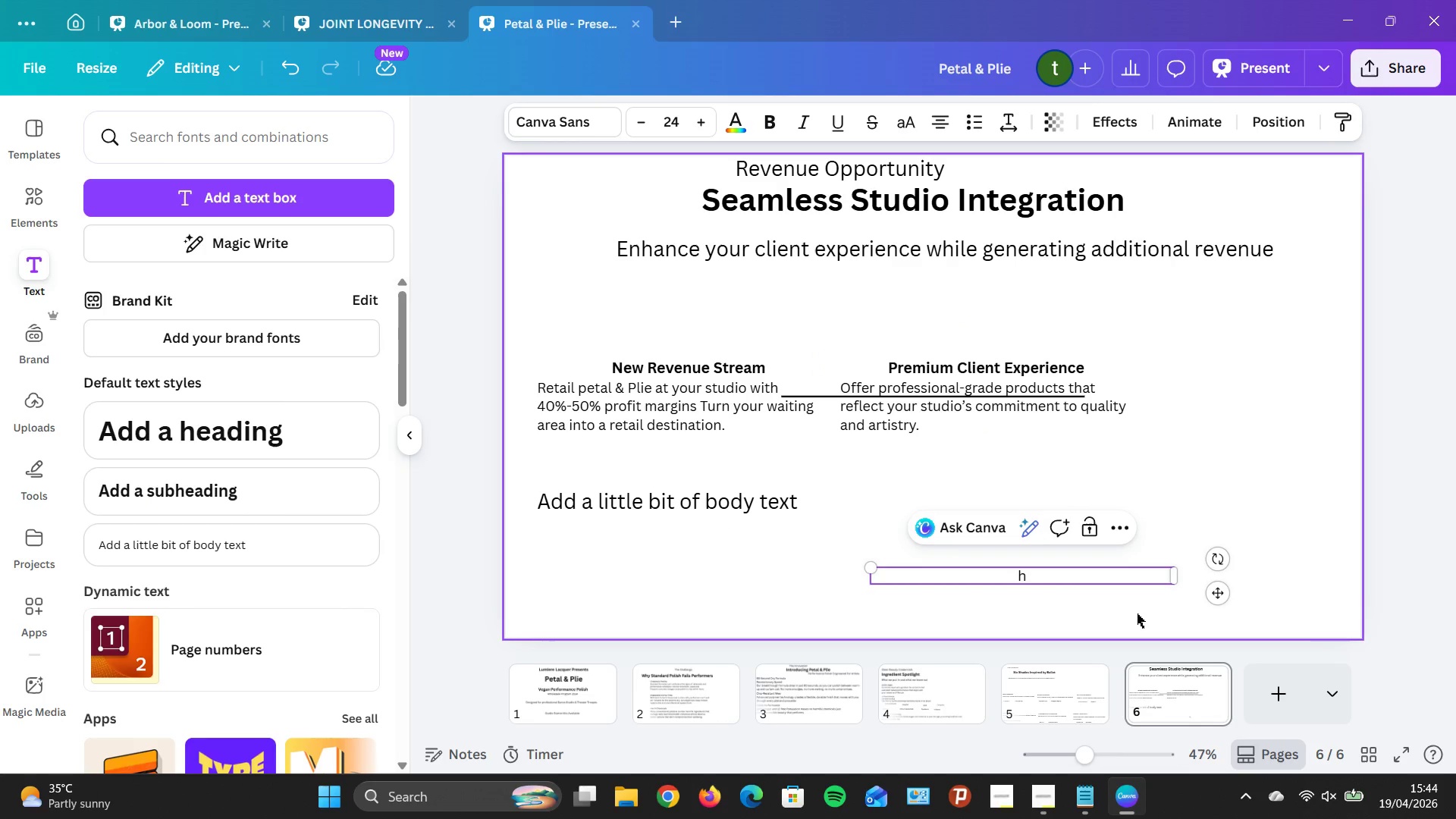 
key(Control+Z)
 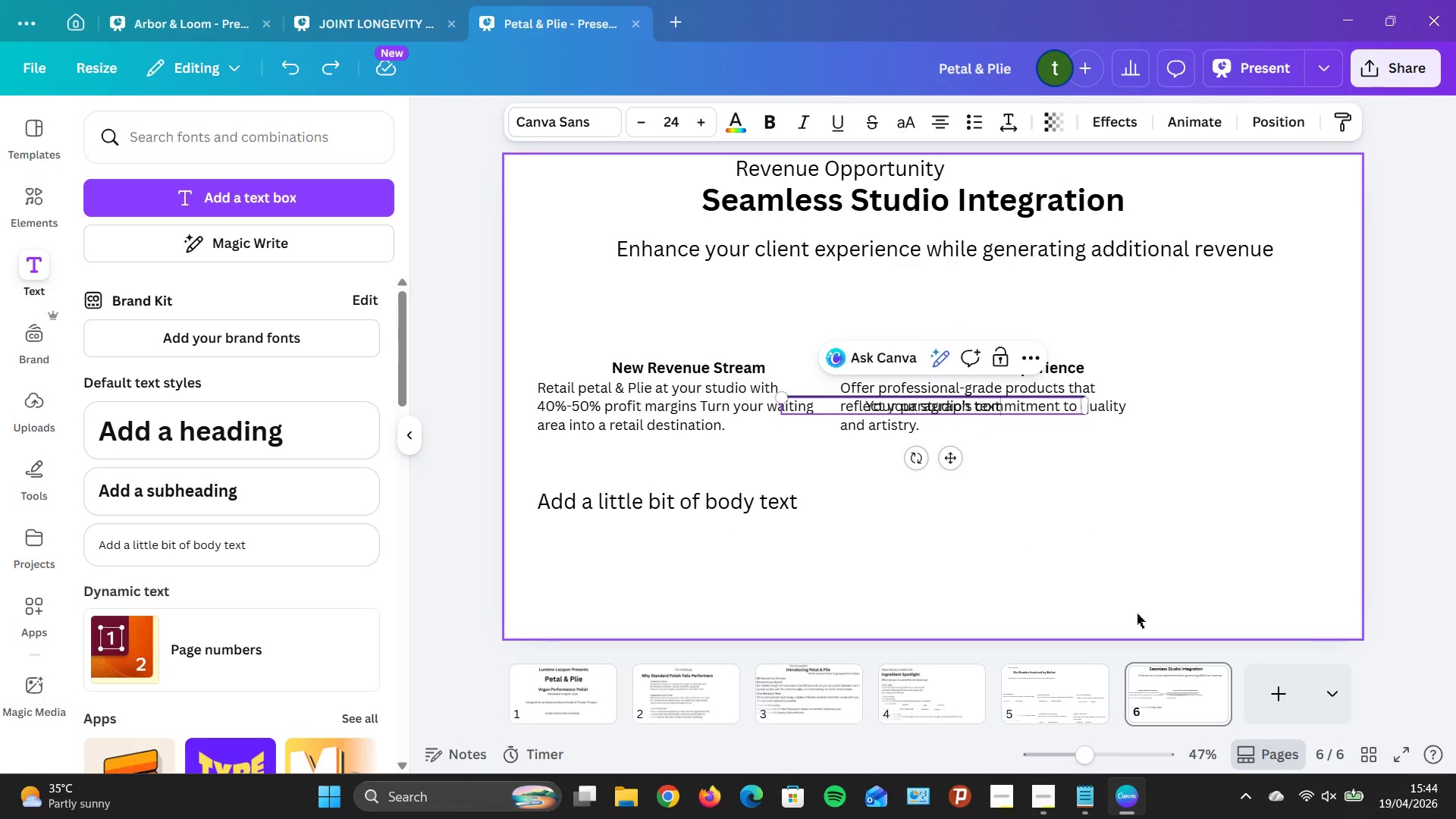 
key(Control+Z)
 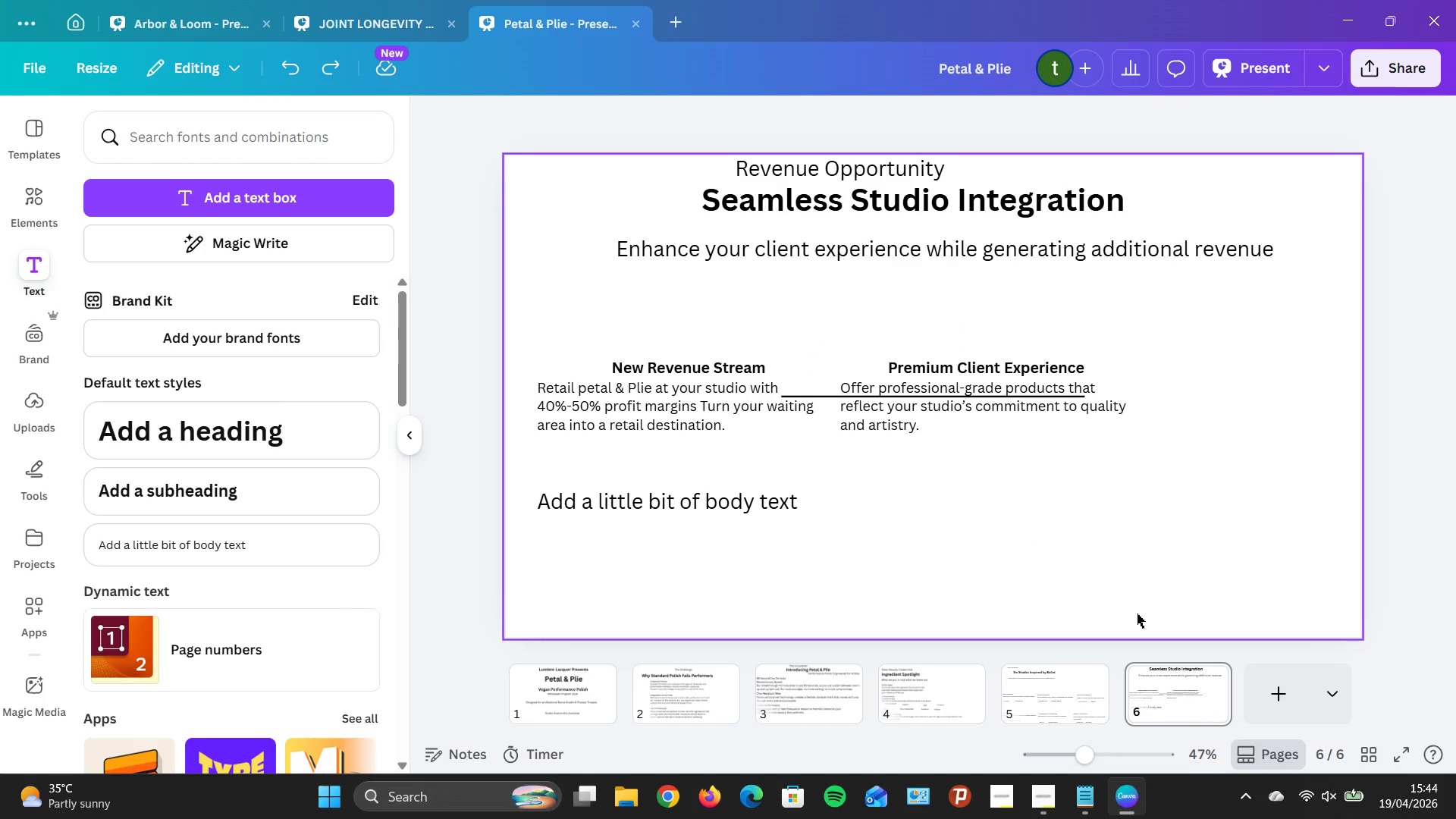 
key(Control+Z)
 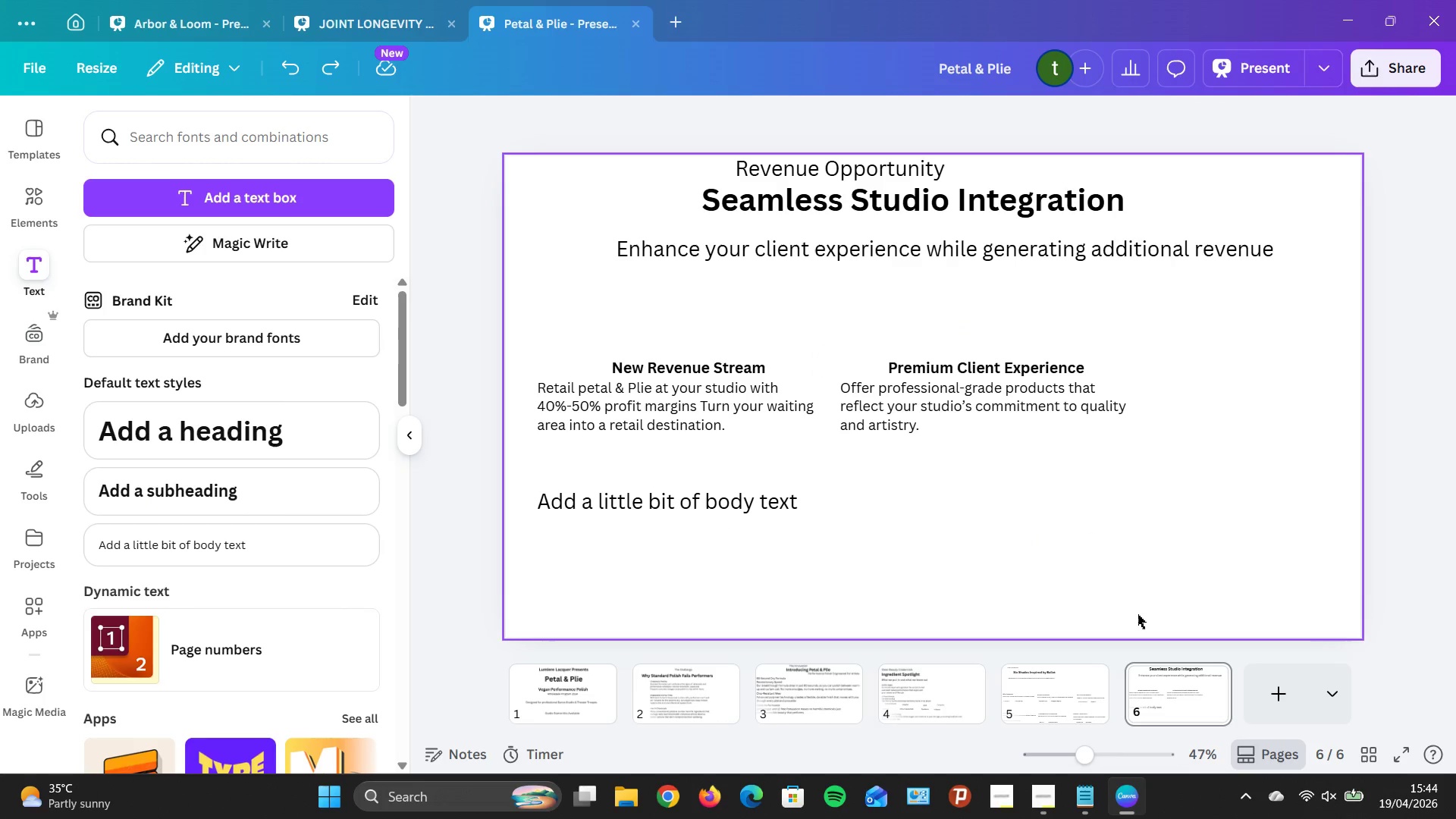 
key(Control+Z)
 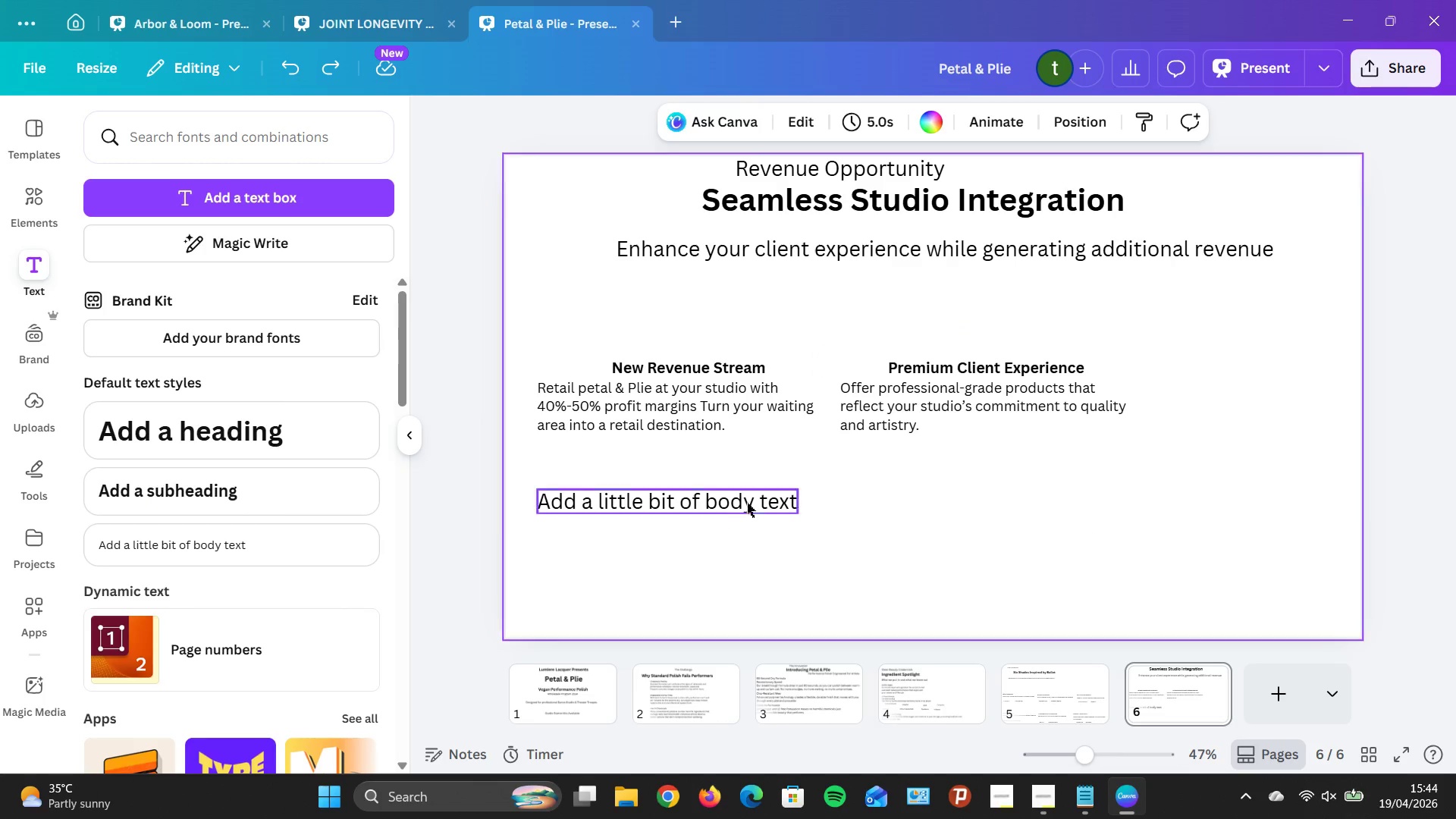 
double_click([745, 492])
 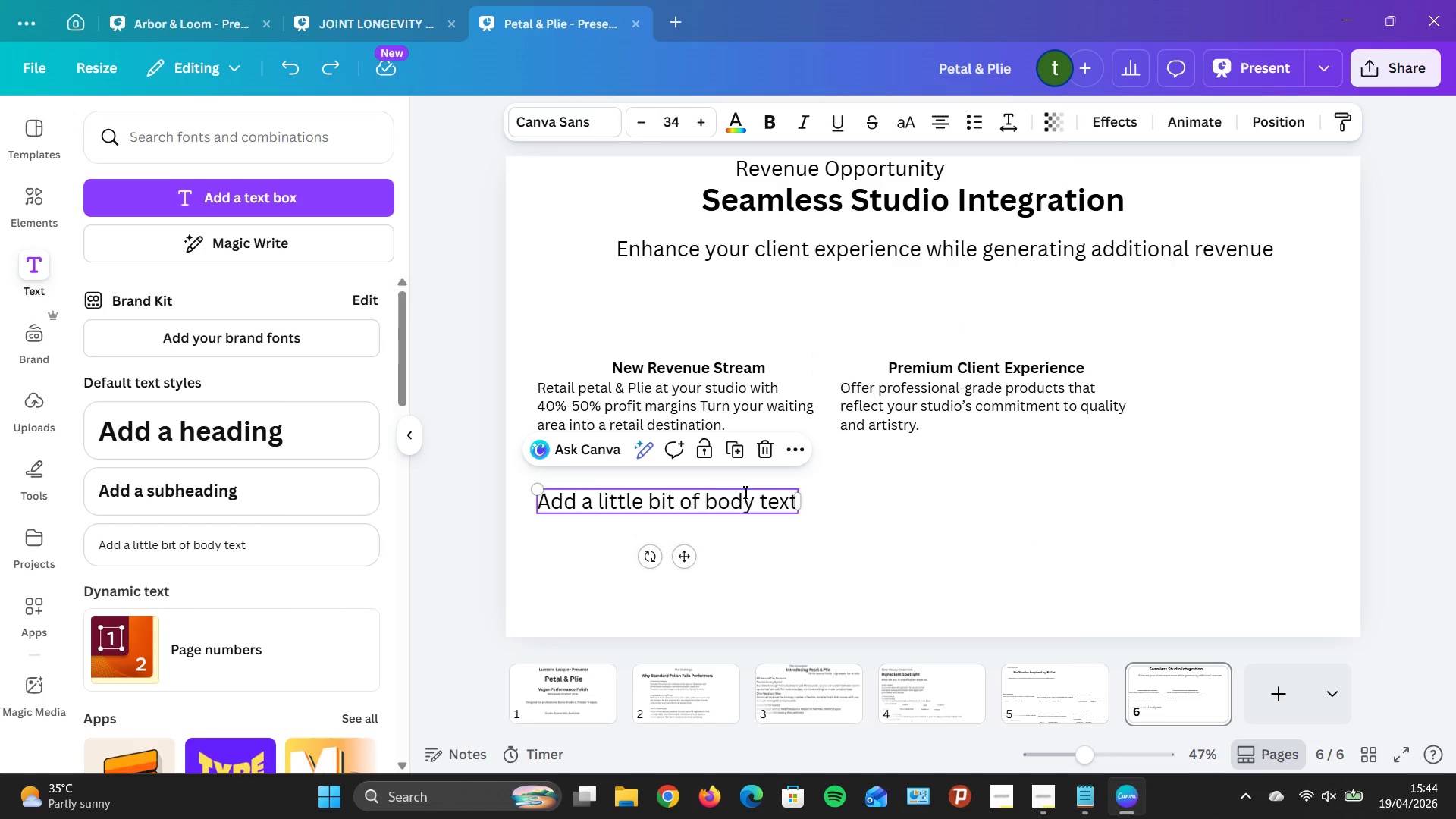 
triple_click([745, 492])
 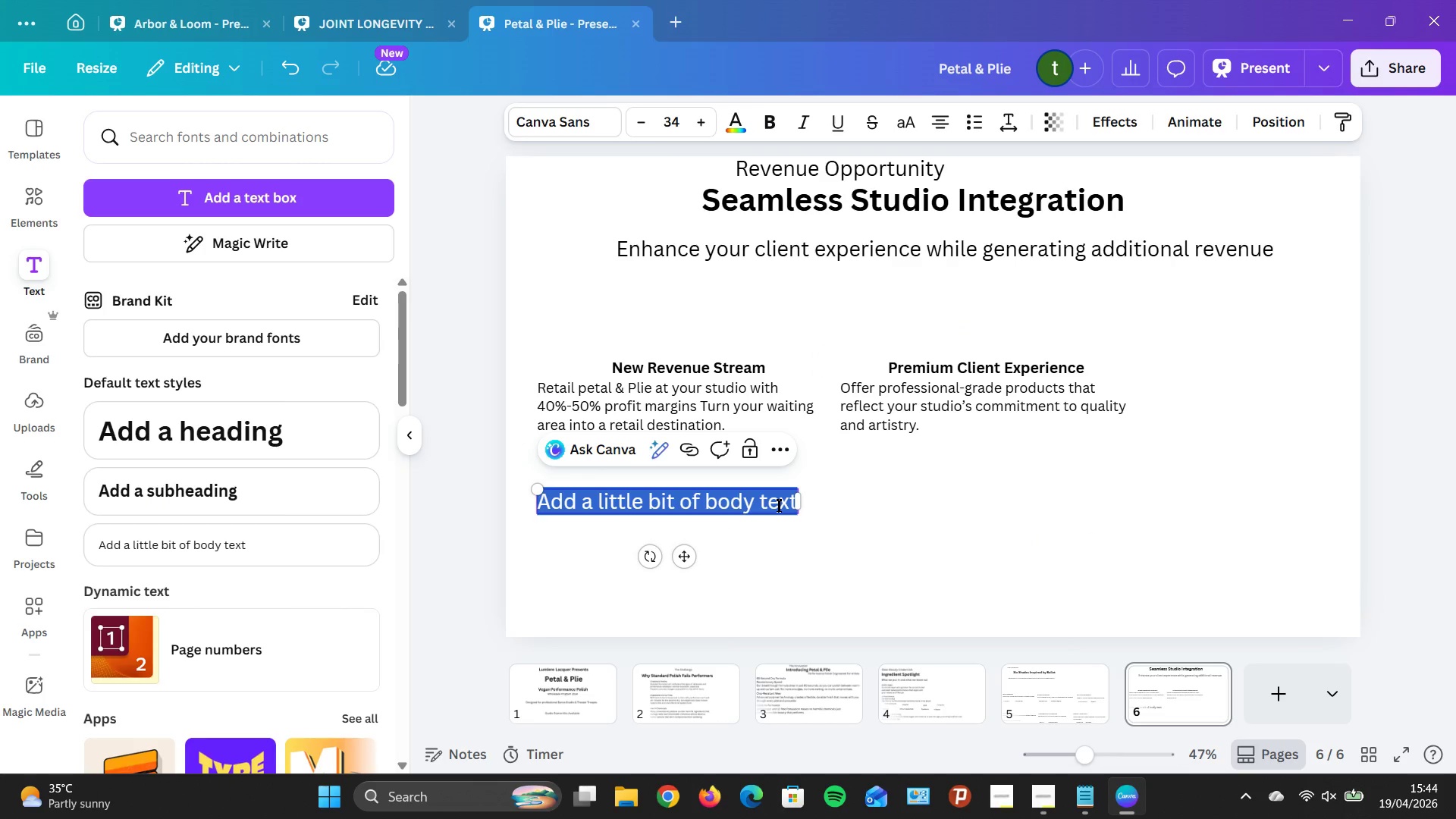 
type(Health )
key(Backspace)
type(-Conscious Alignment )
 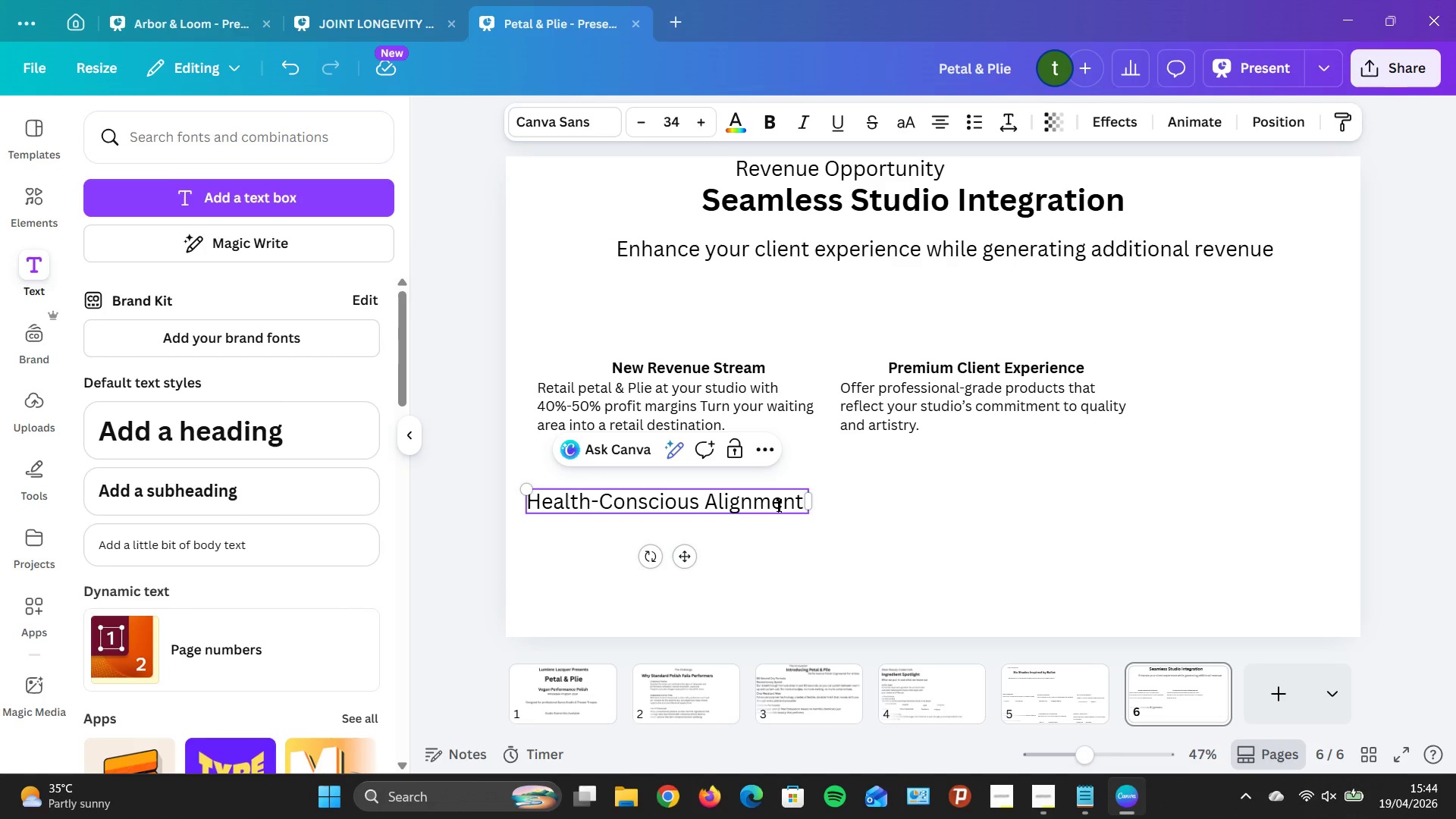 
key(Enter)
 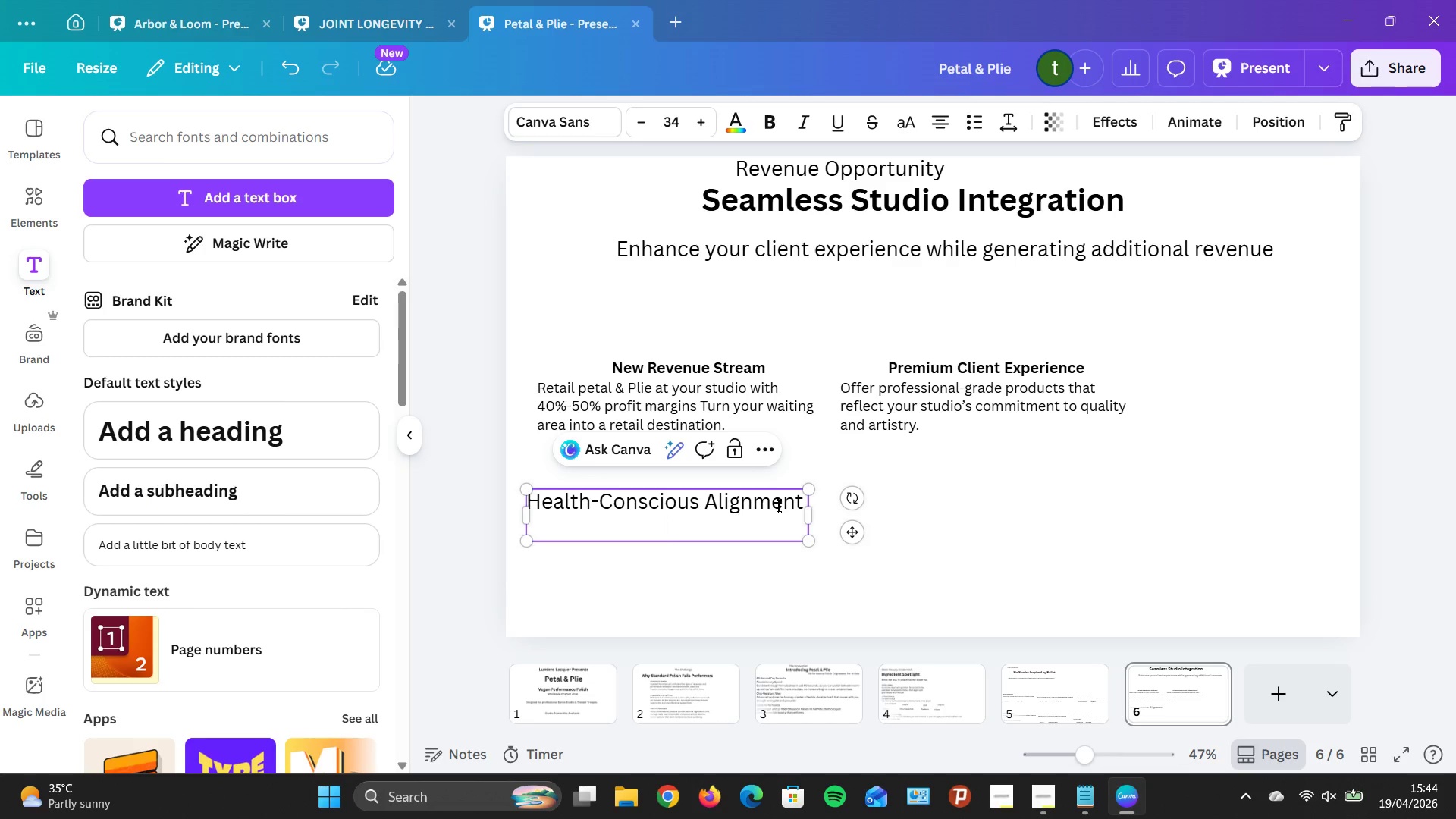 
type(VEGAN, 12-)
 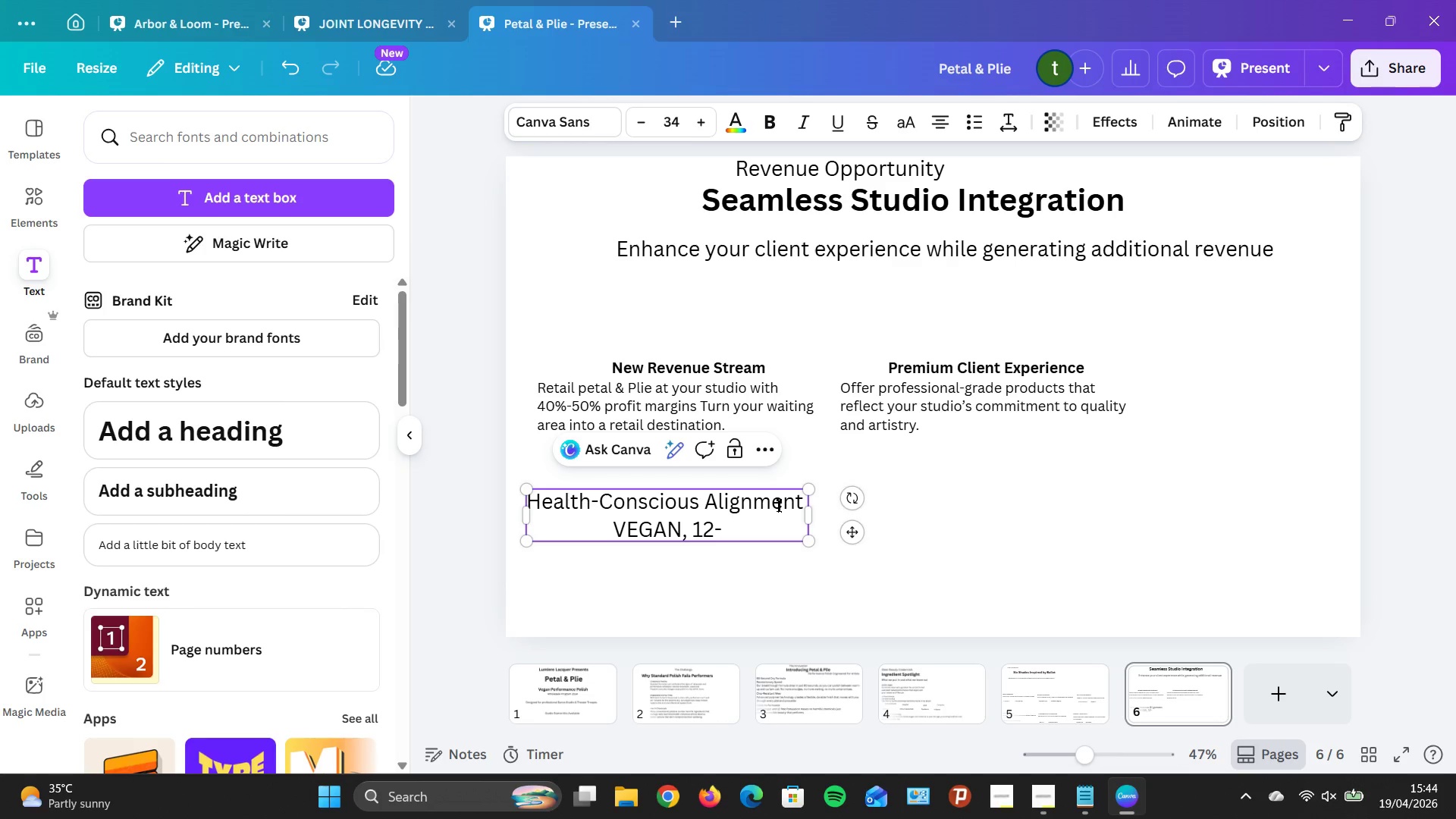 
key(Backspace)
key(Backspace)
key(Backspace)
key(Backspace)
key(Backspace)
key(Backspace)
key(Backspace)
key(Backspace)
key(Backspace)
type(egan-)
key(Backspace)
type( )
key(Backspace)
type(, 12-free form)
 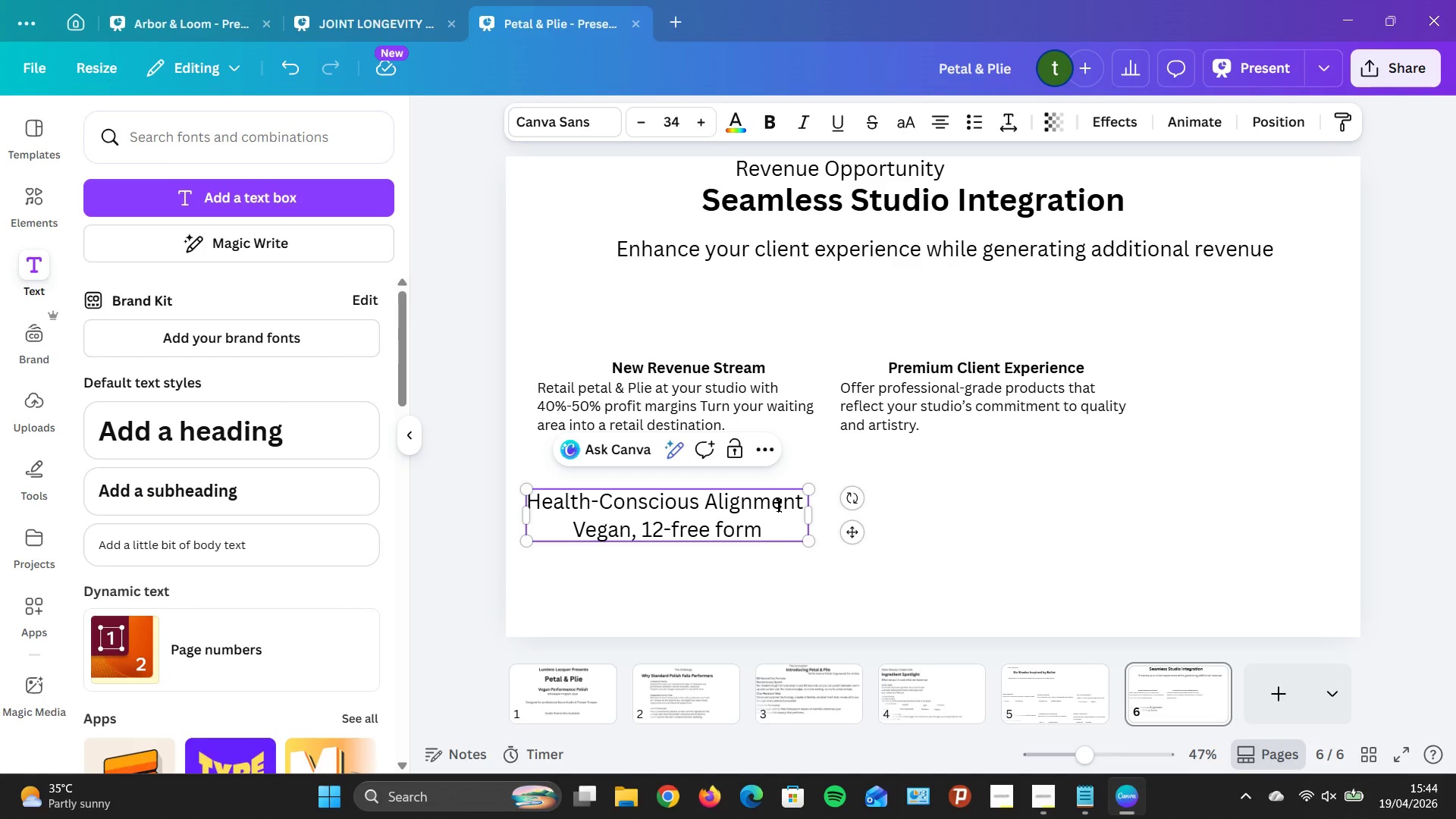 
type(ul)
 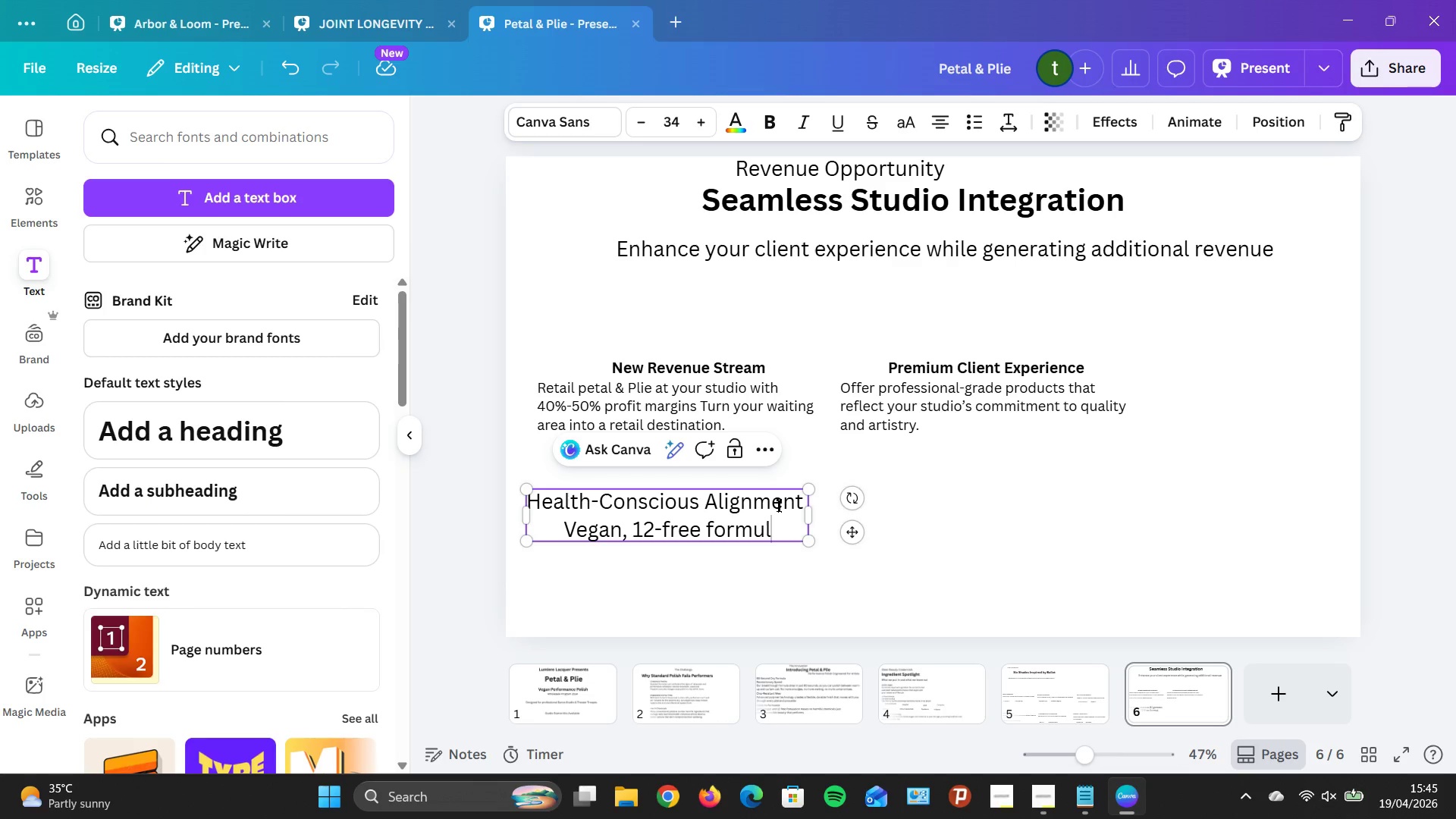 
type(e resonate)
key(Backspace)
key(Backspace)
type(et )
key(Backspace)
key(Backspace)
key(Backspace)
type(te with i)
key(Backspace)
type(elln)
key(Backspace)
key(Backspace)
key(Backspace)
key(Backspace)
key(Backspace)
key(Backspace)
type( )
key(Backspace)
type(h wellness-focused dancers and pat)
key(Backspace)
type(ra)
key(Backspace)
type(ents.)
 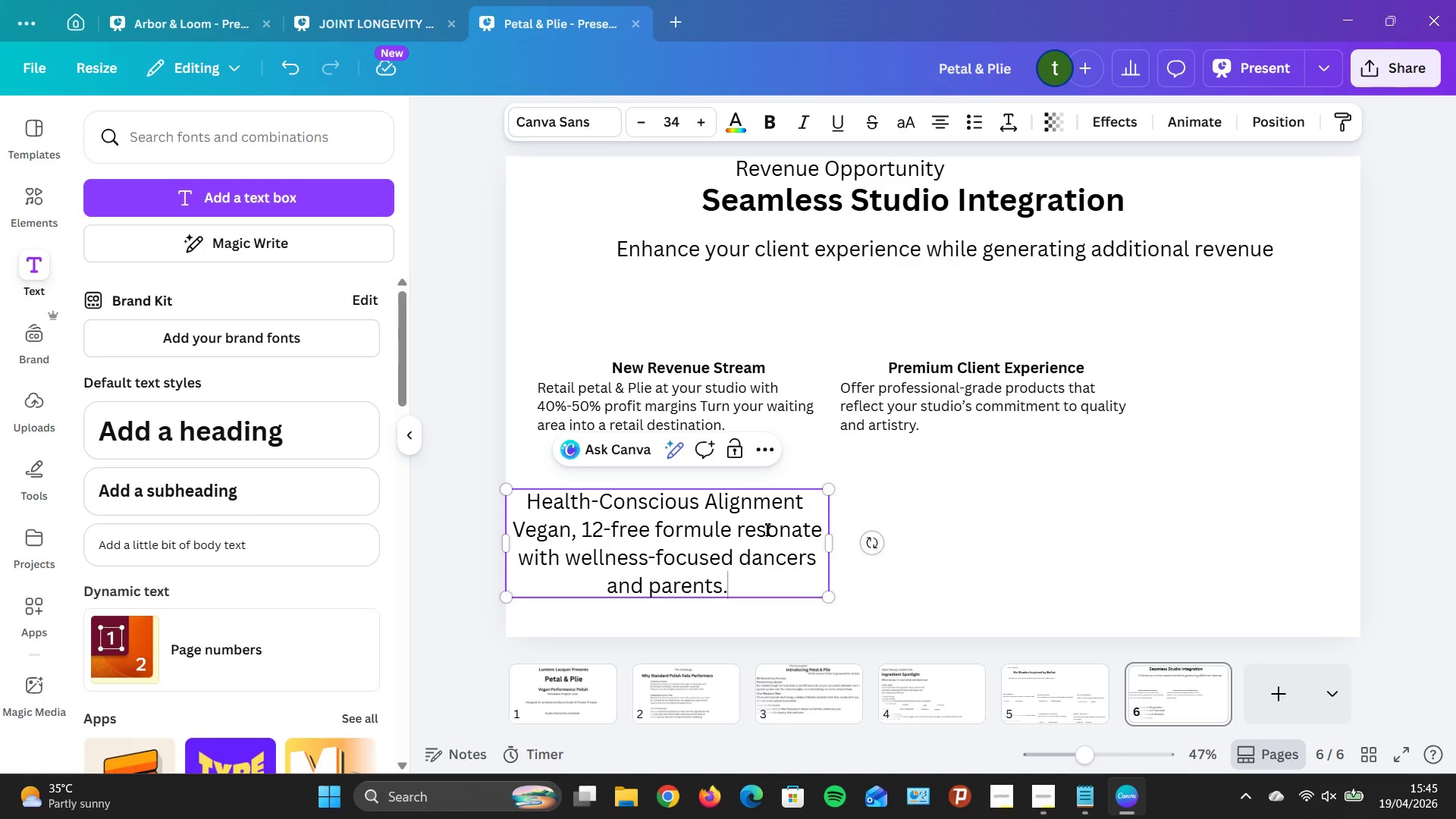 
left_click([516, 537])
 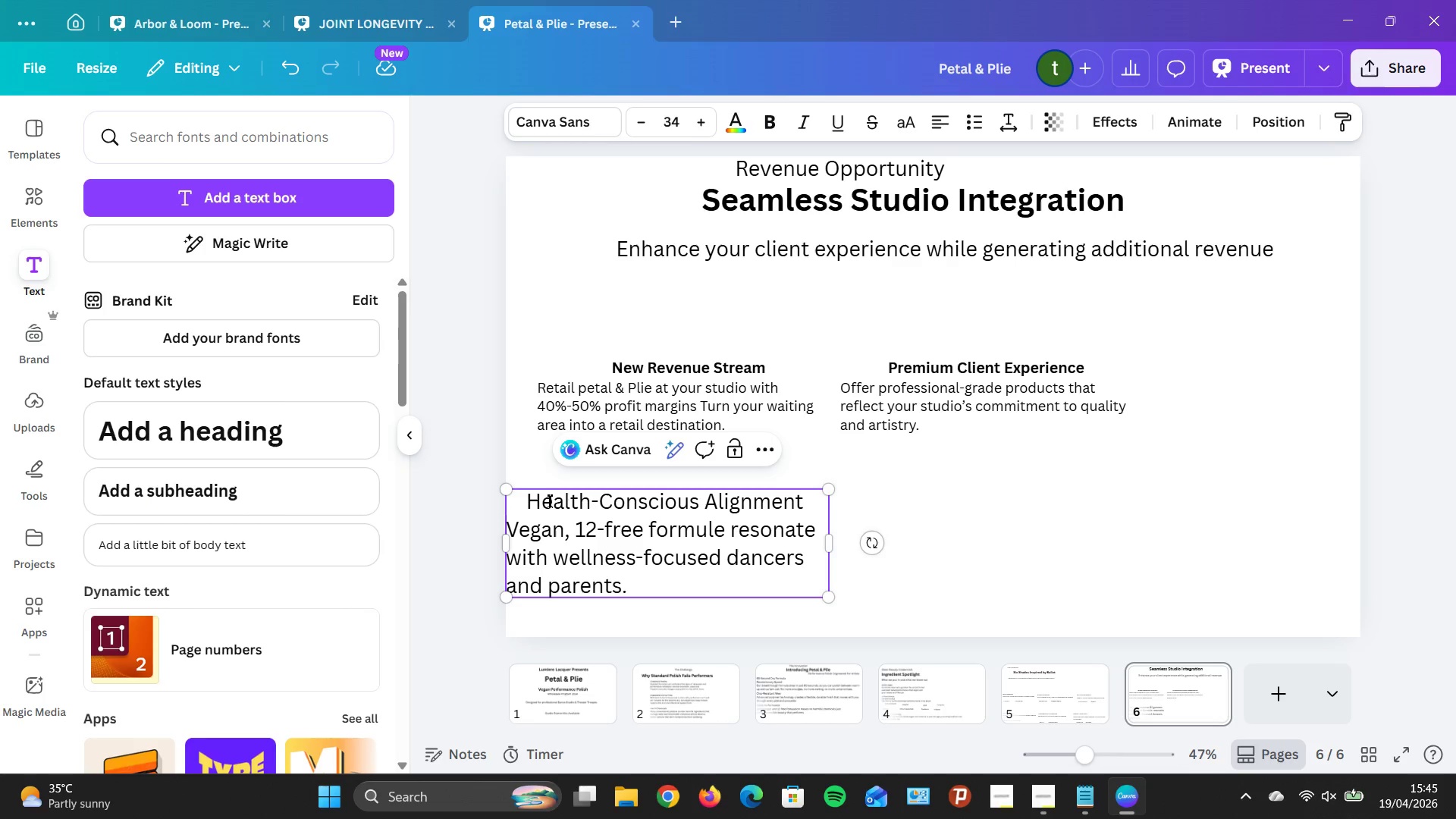 
left_click_drag(start_coordinate=[522, 499], to_coordinate=[804, 499])
 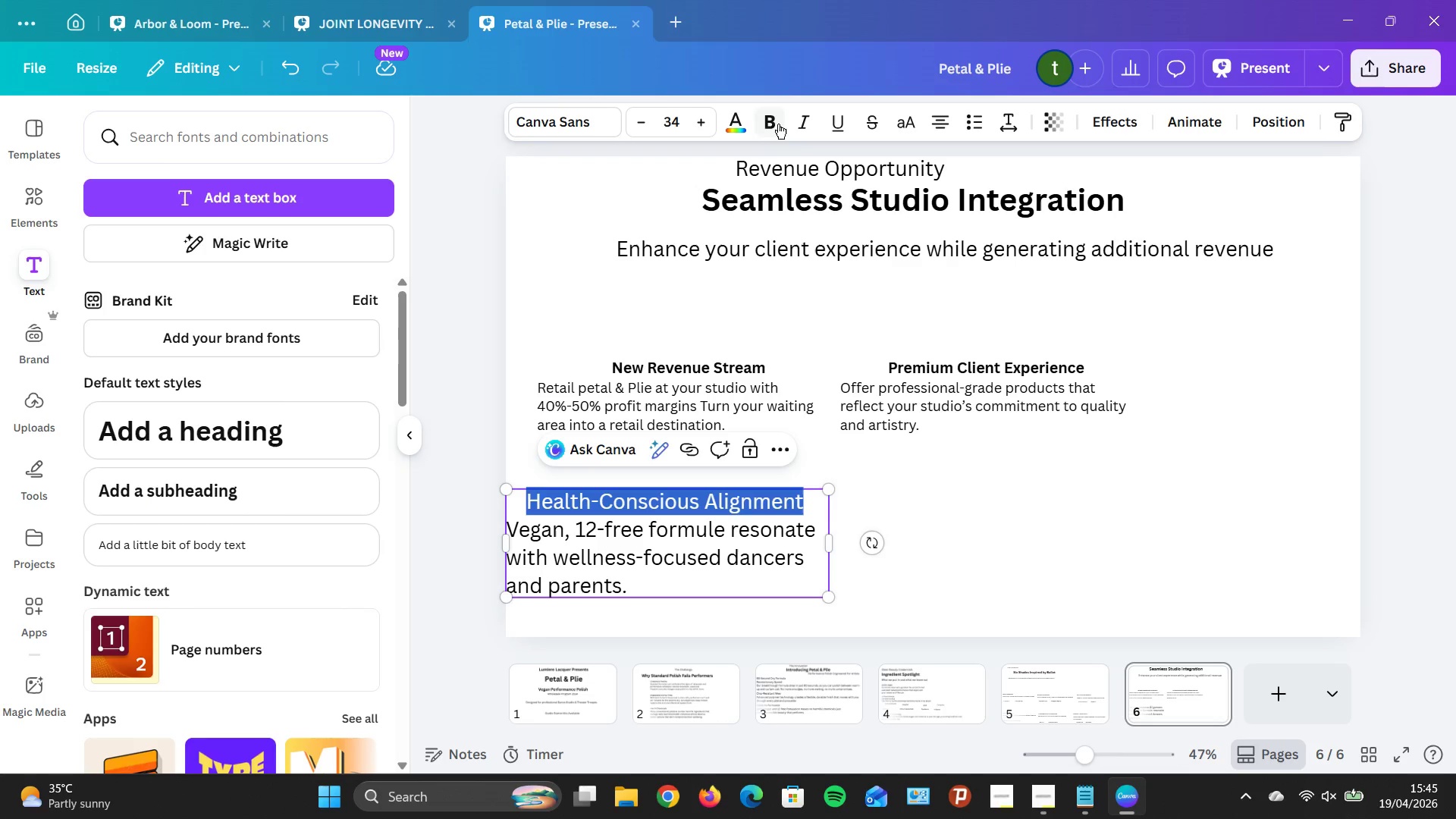 
left_click([767, 117])
 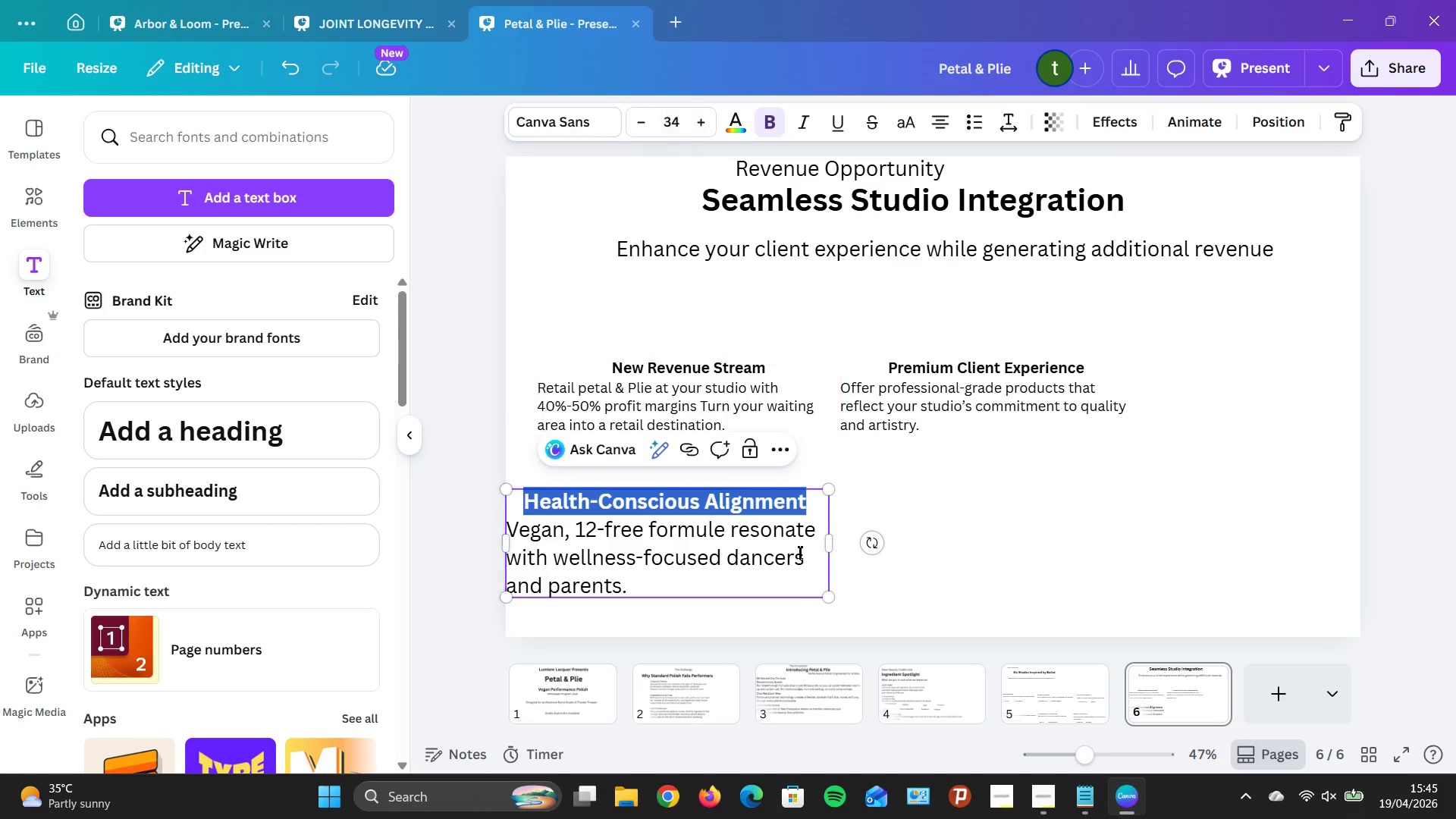 
left_click([793, 602])
 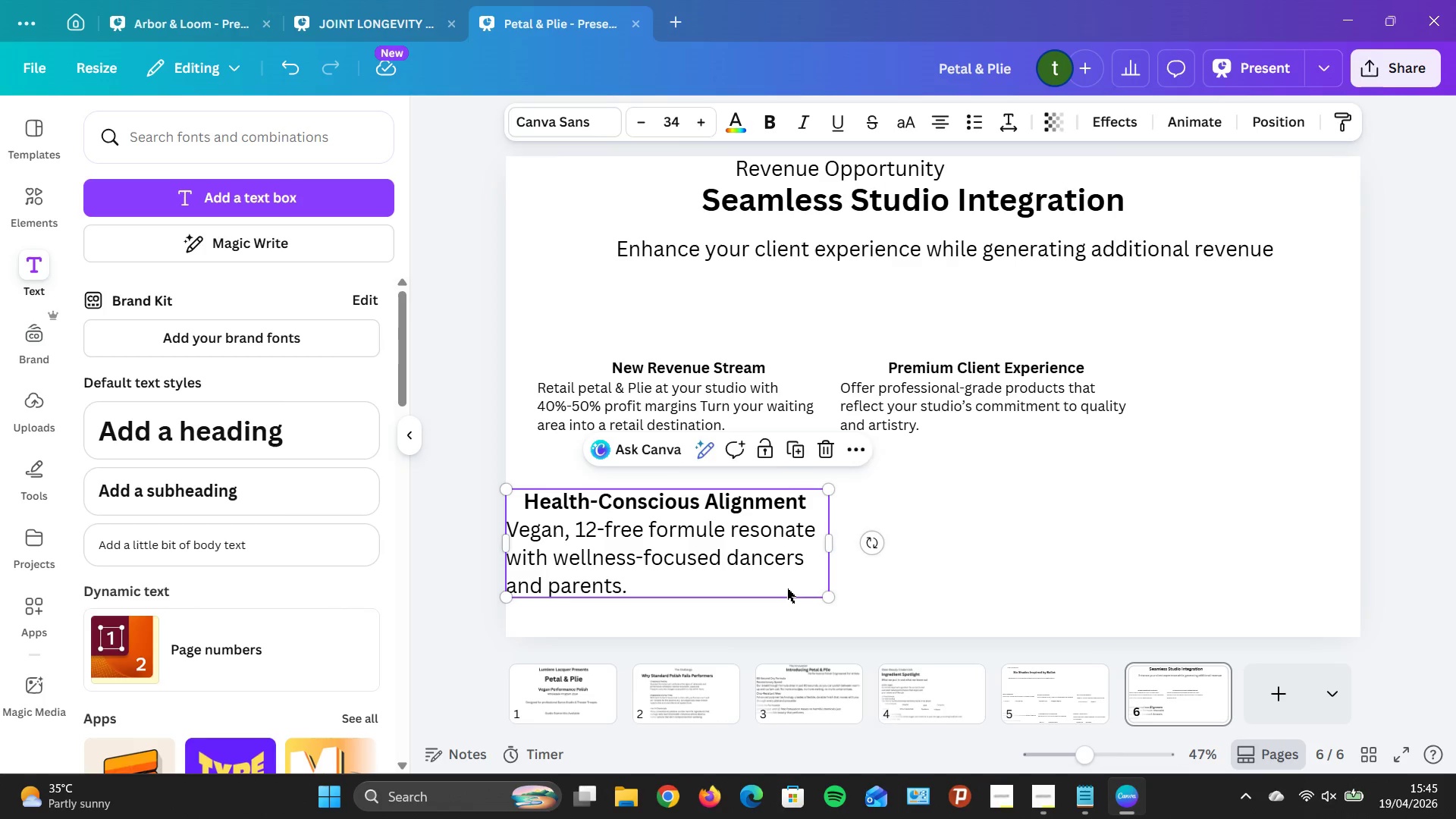 
left_click([787, 588])
 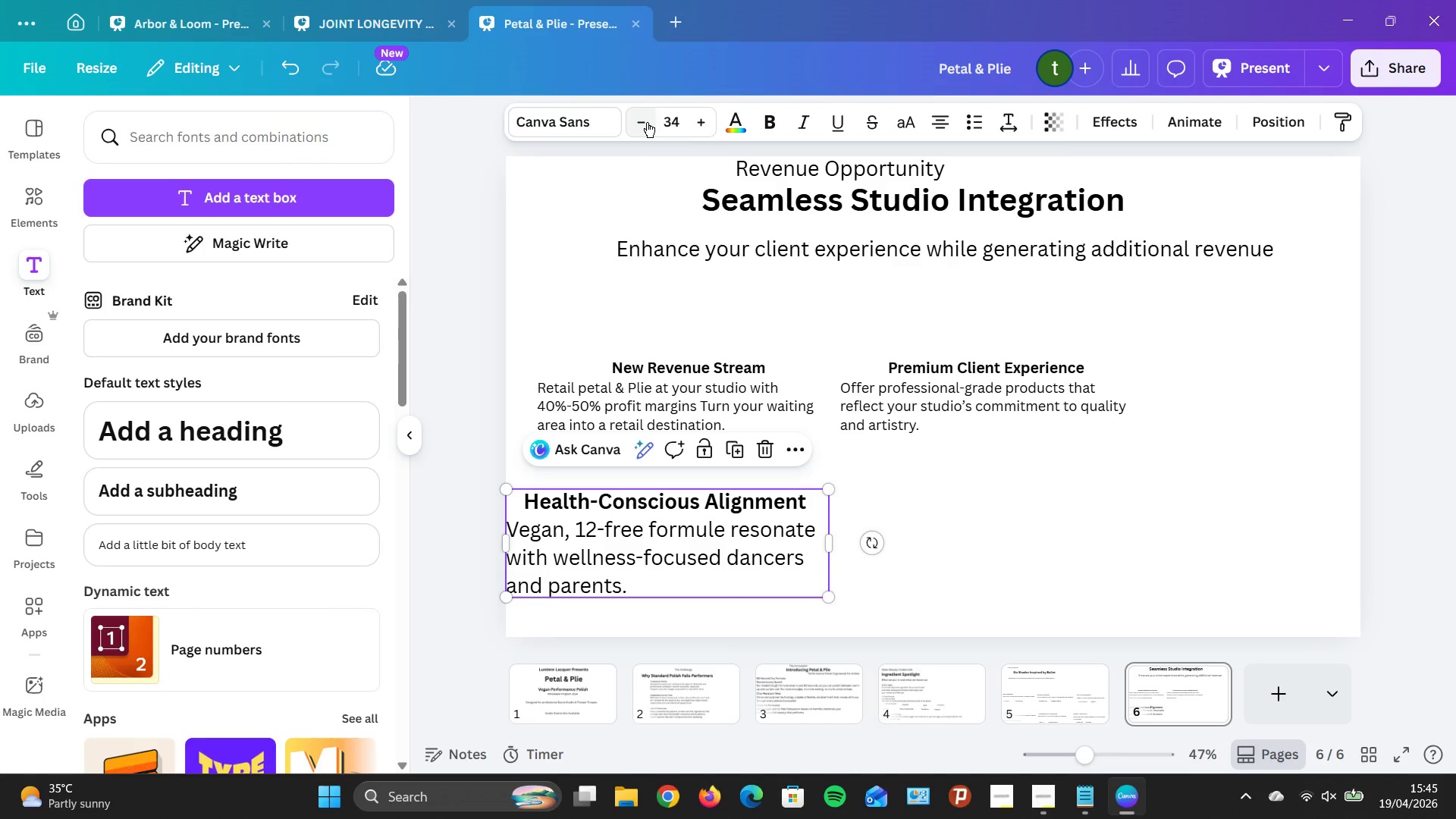 
double_click([643, 121])
 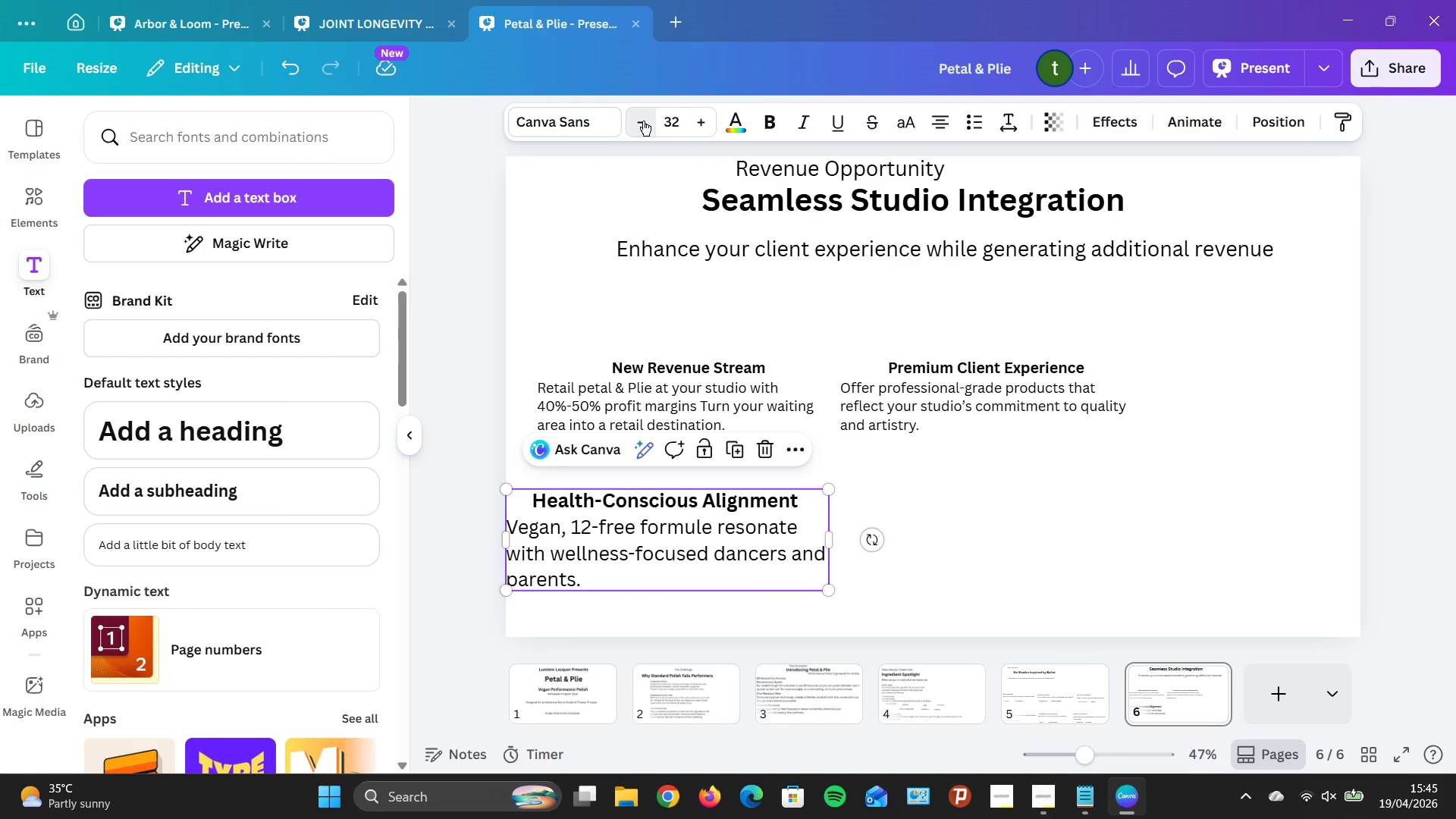 
triple_click([643, 121])
 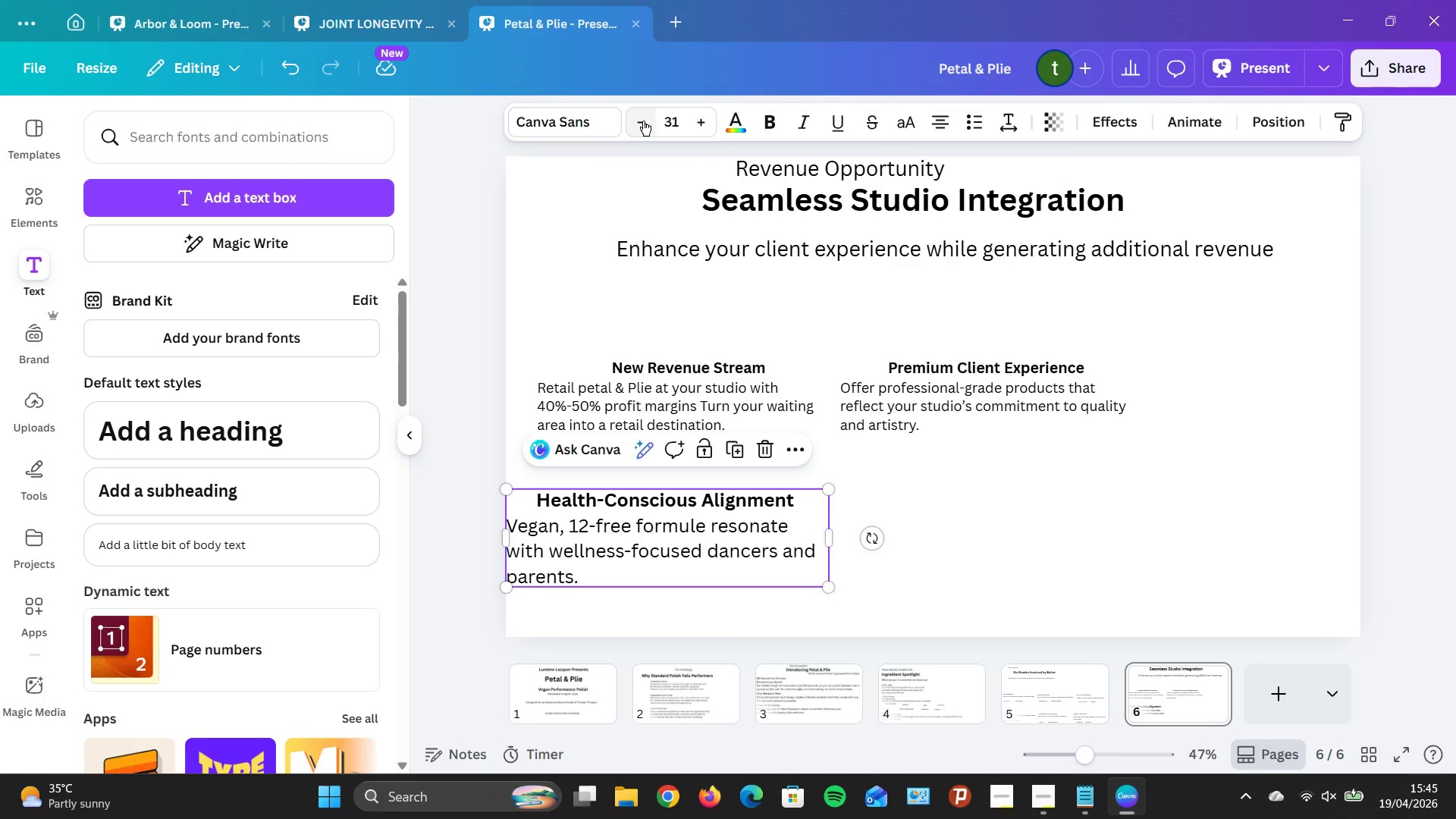 
triple_click([643, 121])
 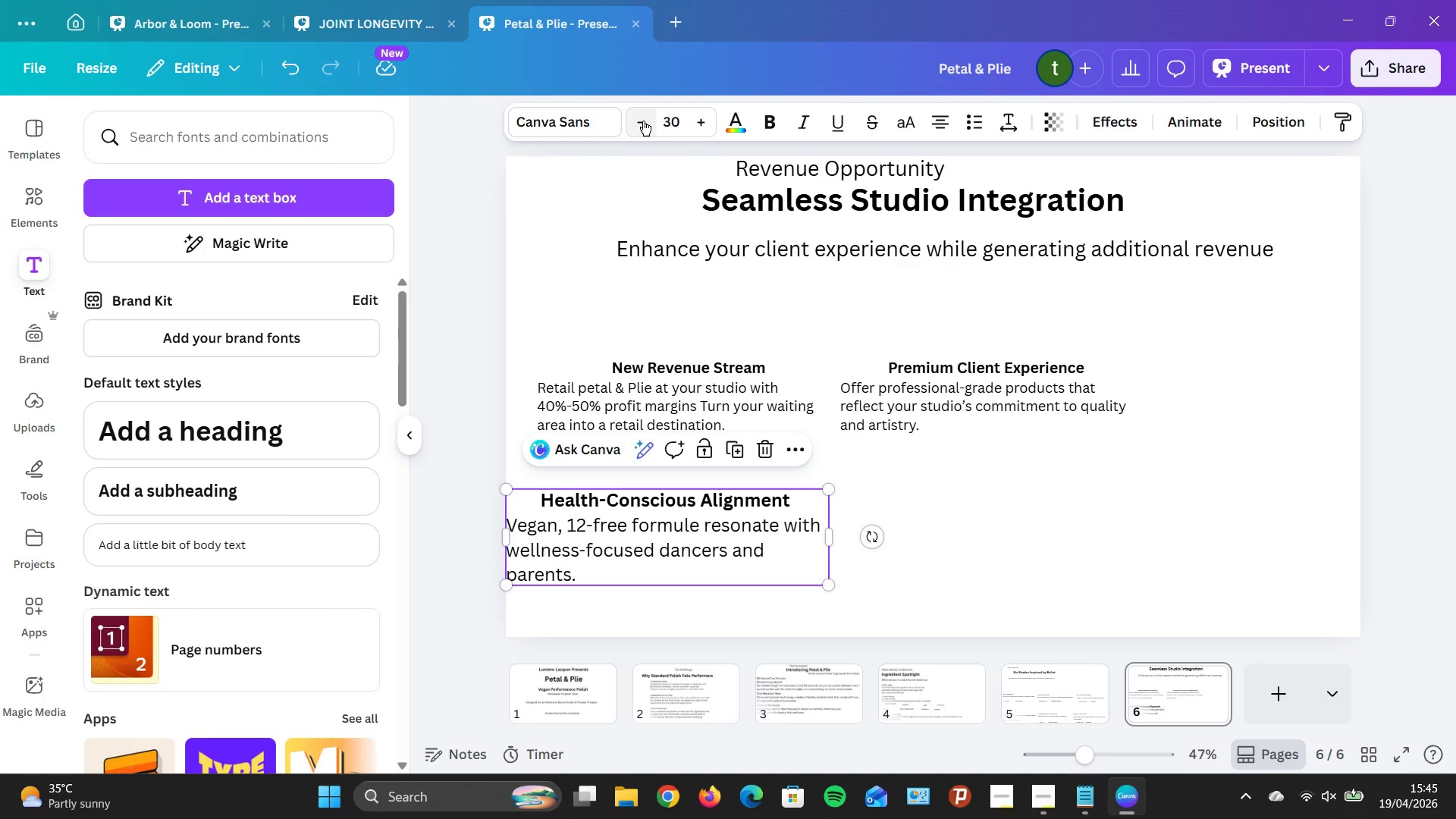 
triple_click([643, 121])
 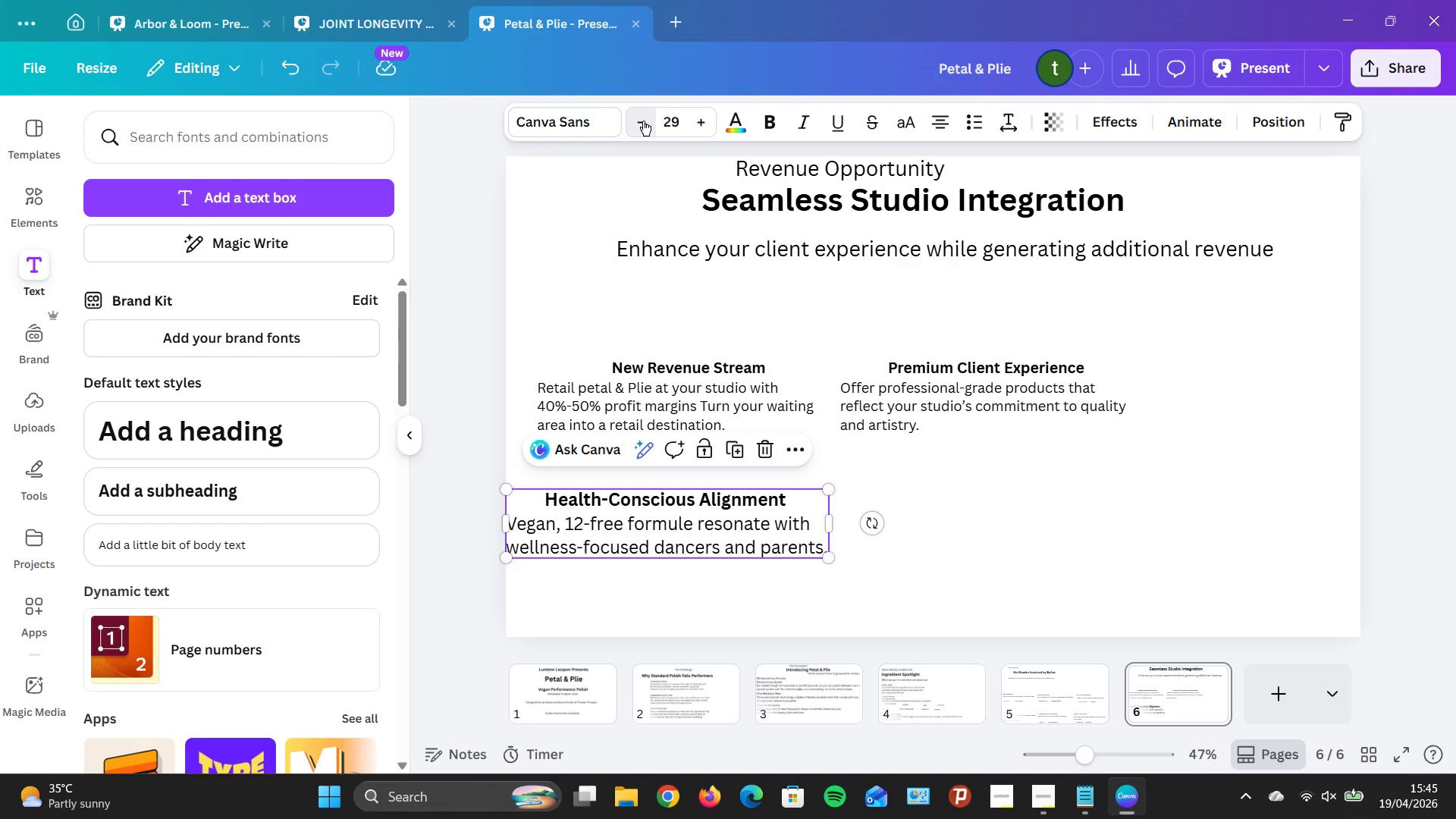 
triple_click([643, 121])
 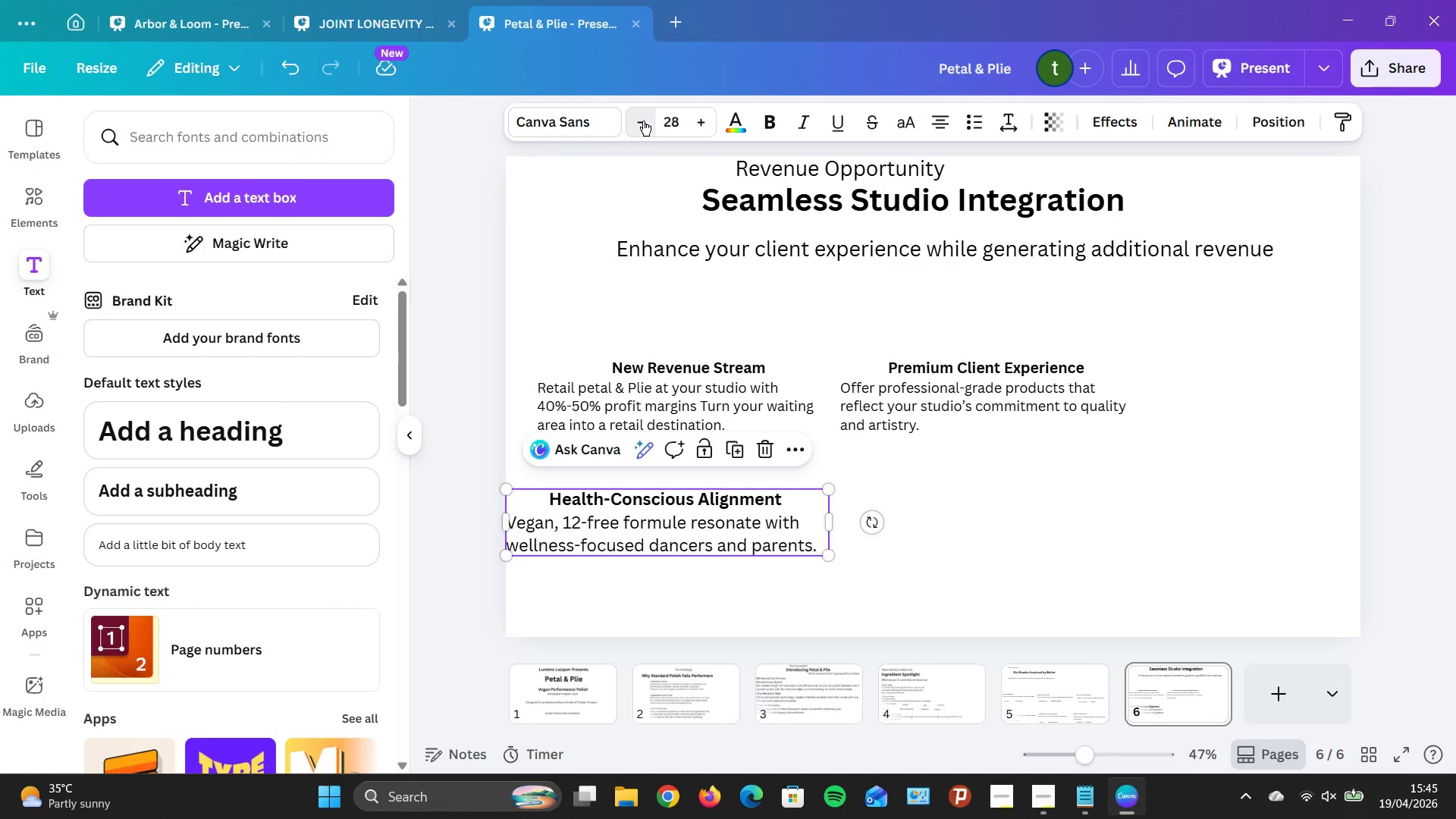 
triple_click([643, 121])
 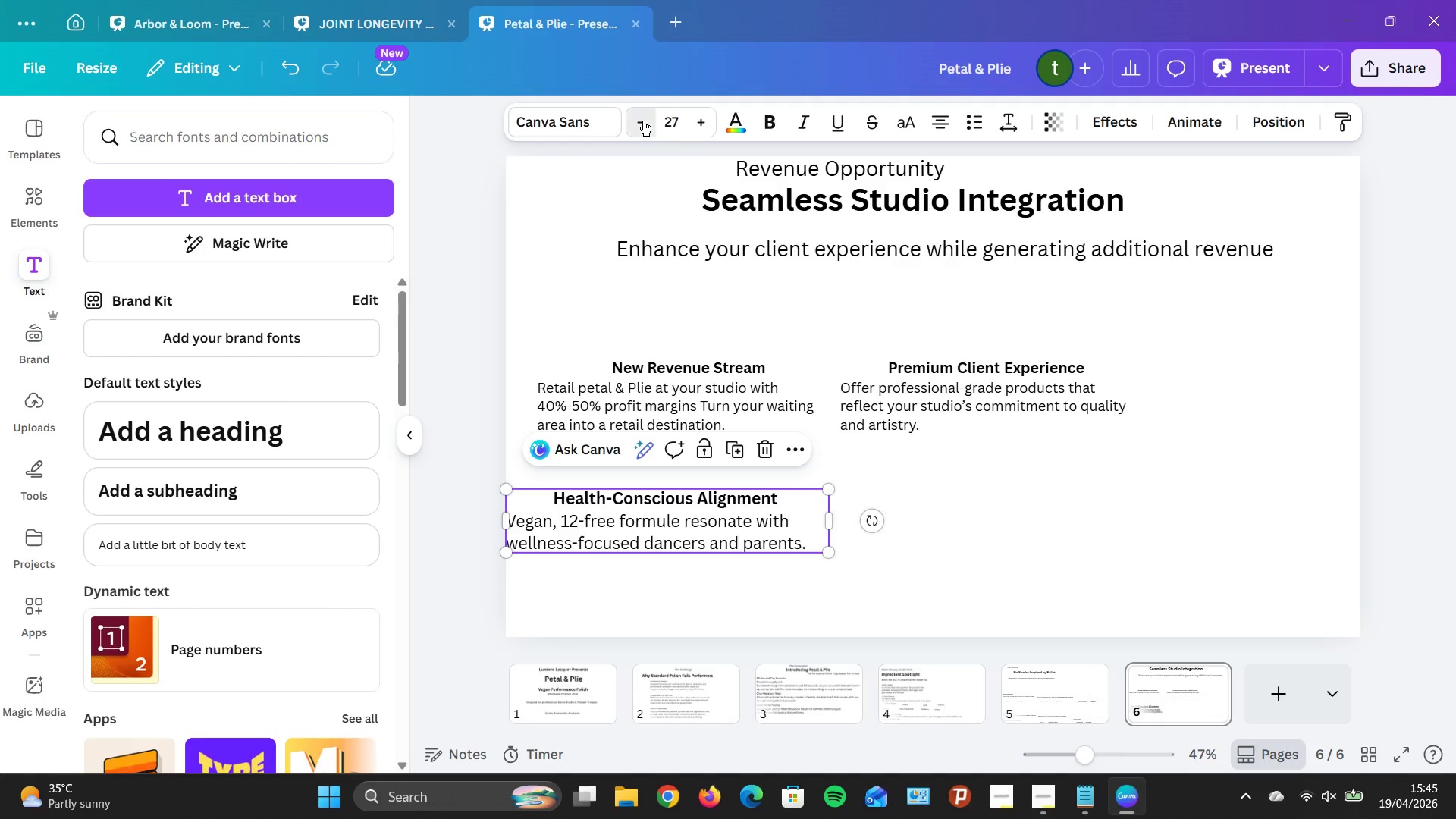 
triple_click([643, 121])
 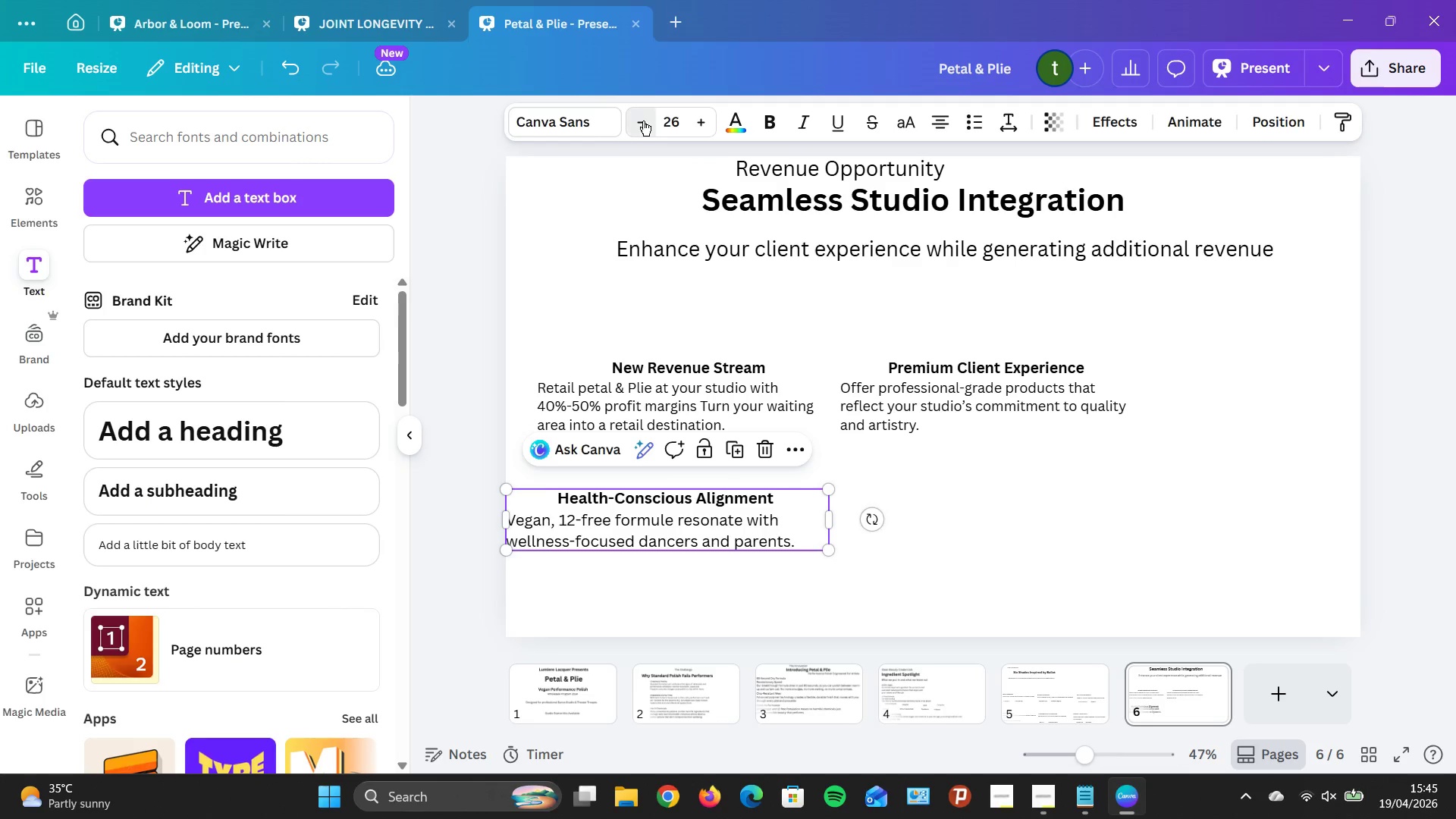 
triple_click([643, 121])
 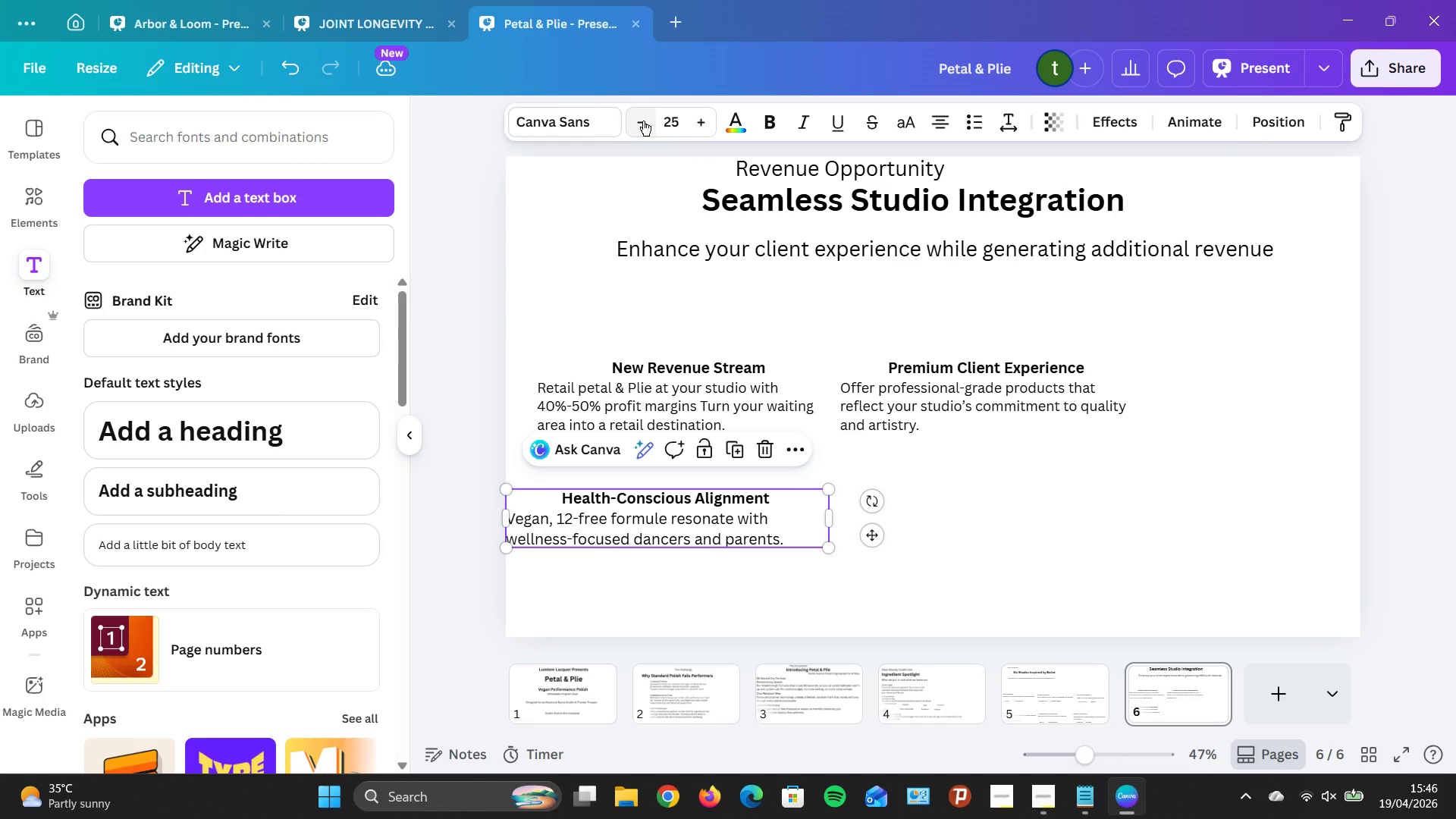 
left_click([643, 121])
 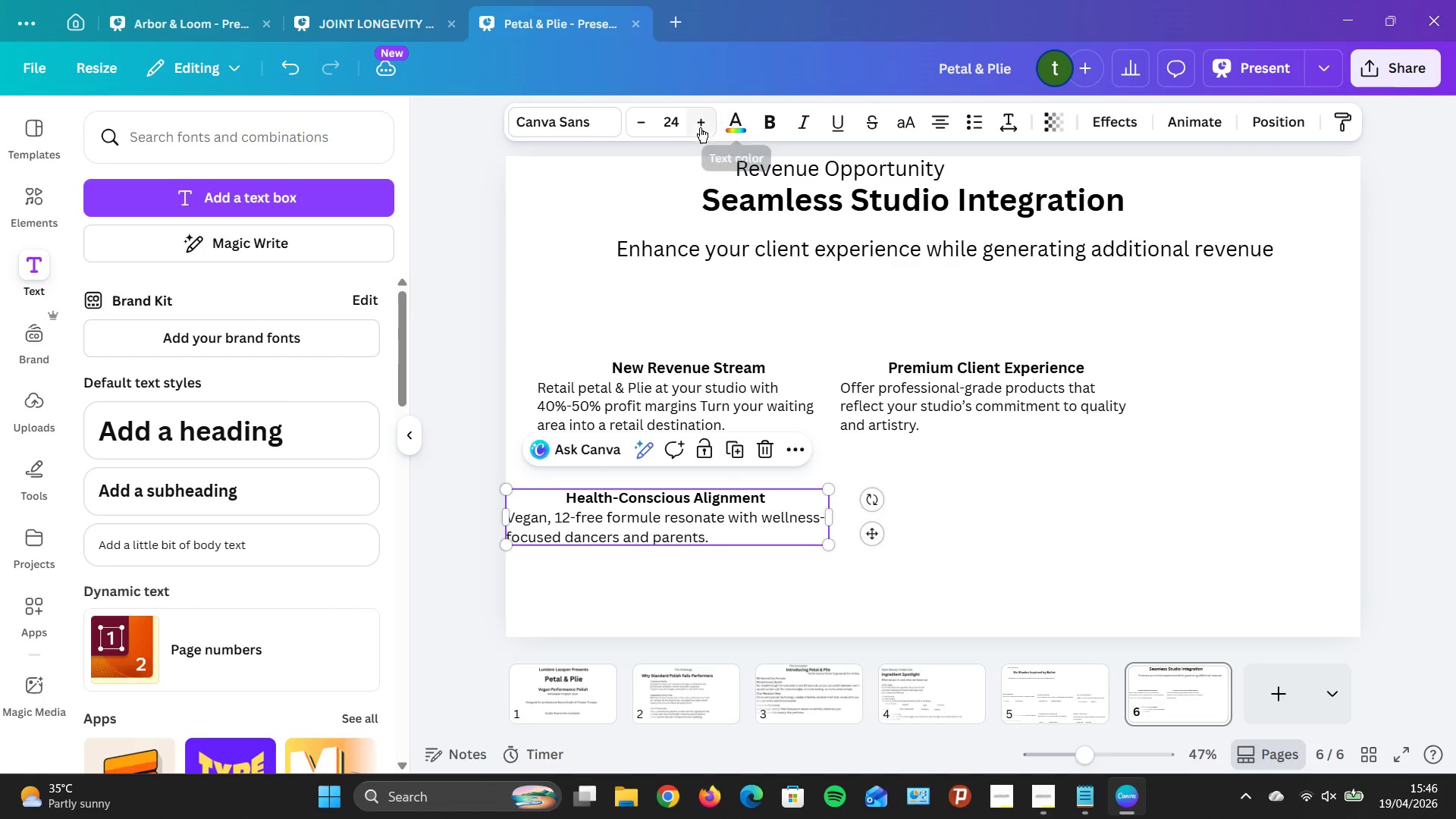 
left_click([700, 127])
 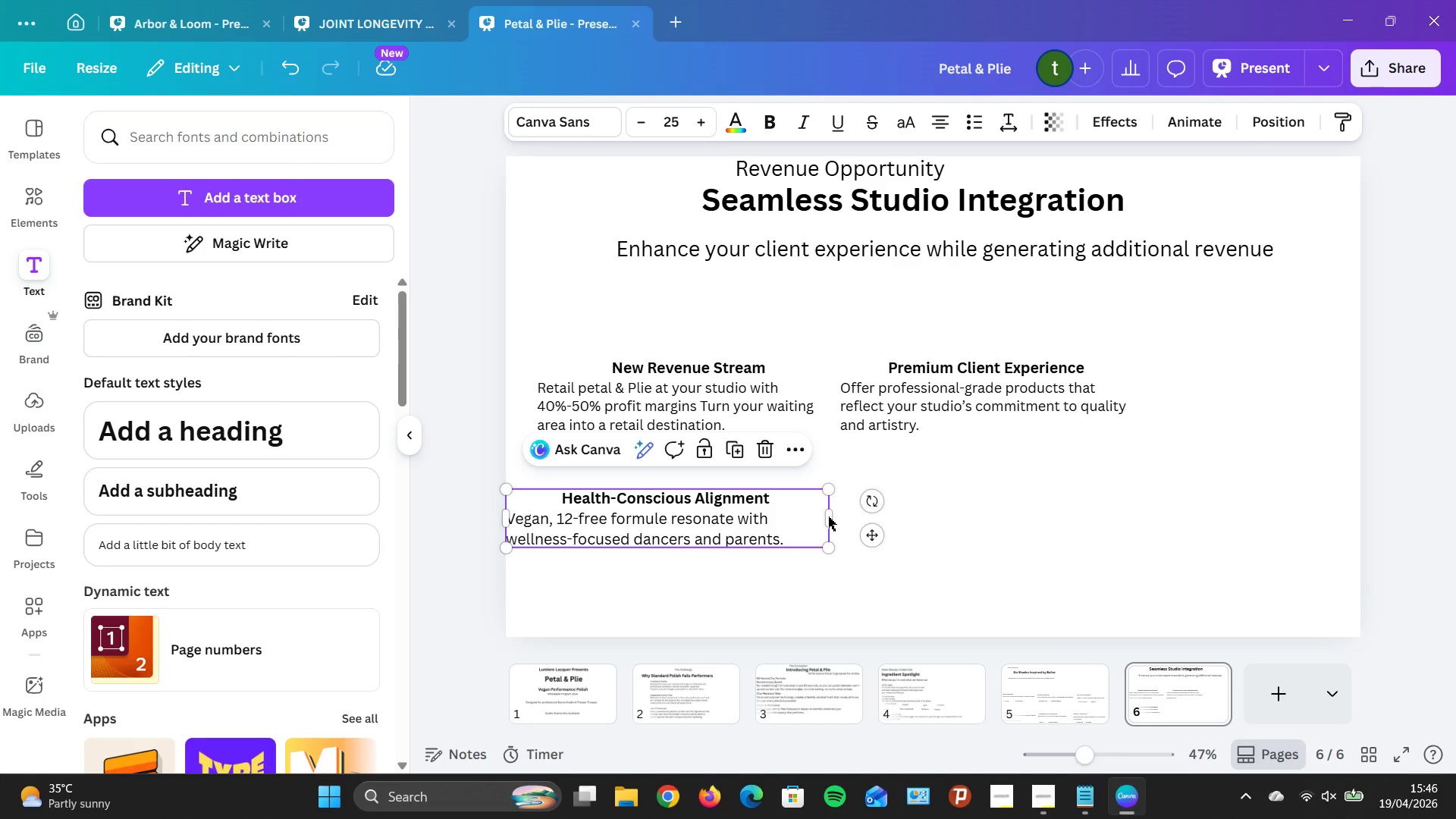 
left_click([828, 516])
 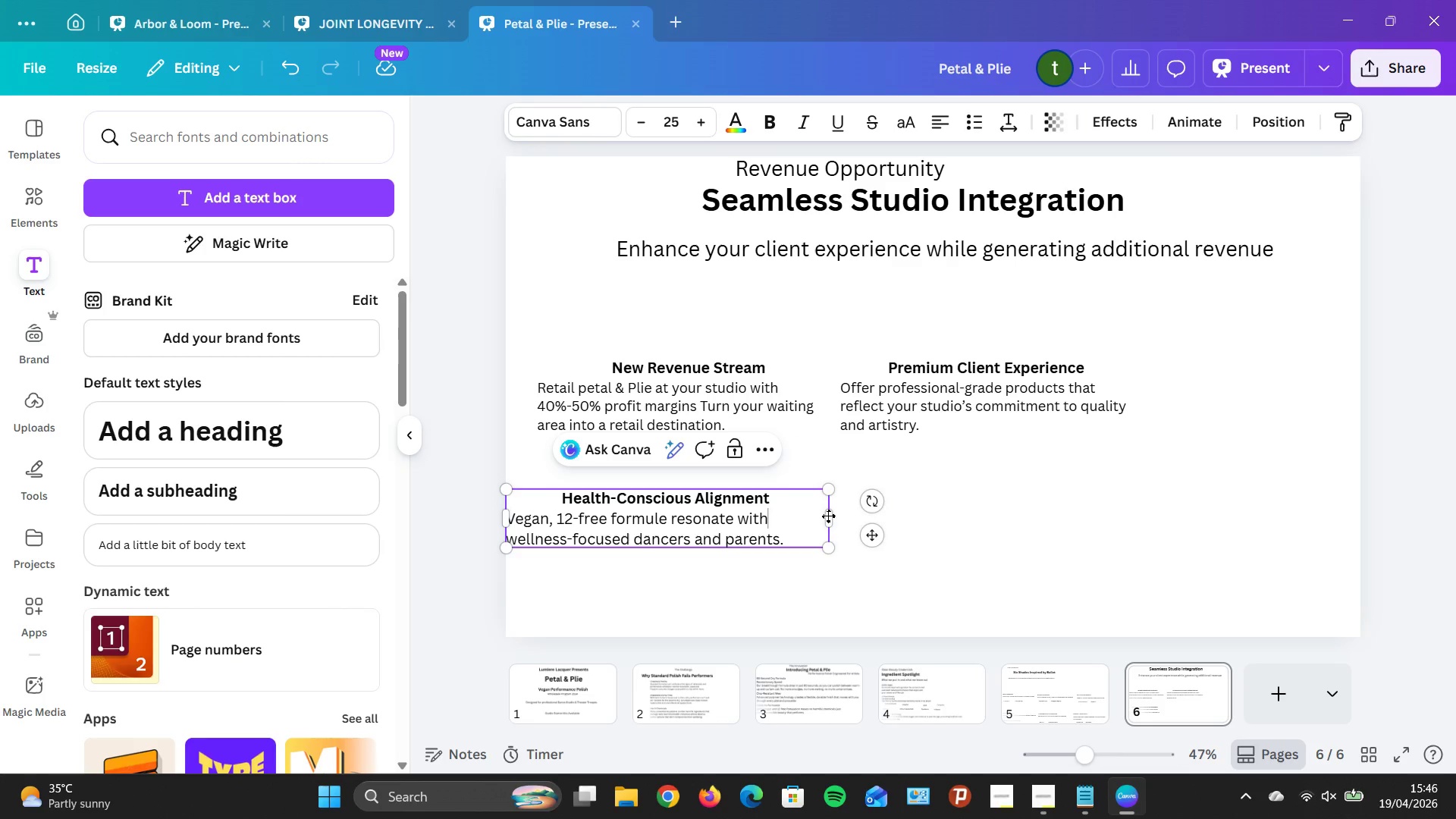 
left_click_drag(start_coordinate=[828, 516], to_coordinate=[819, 515])
 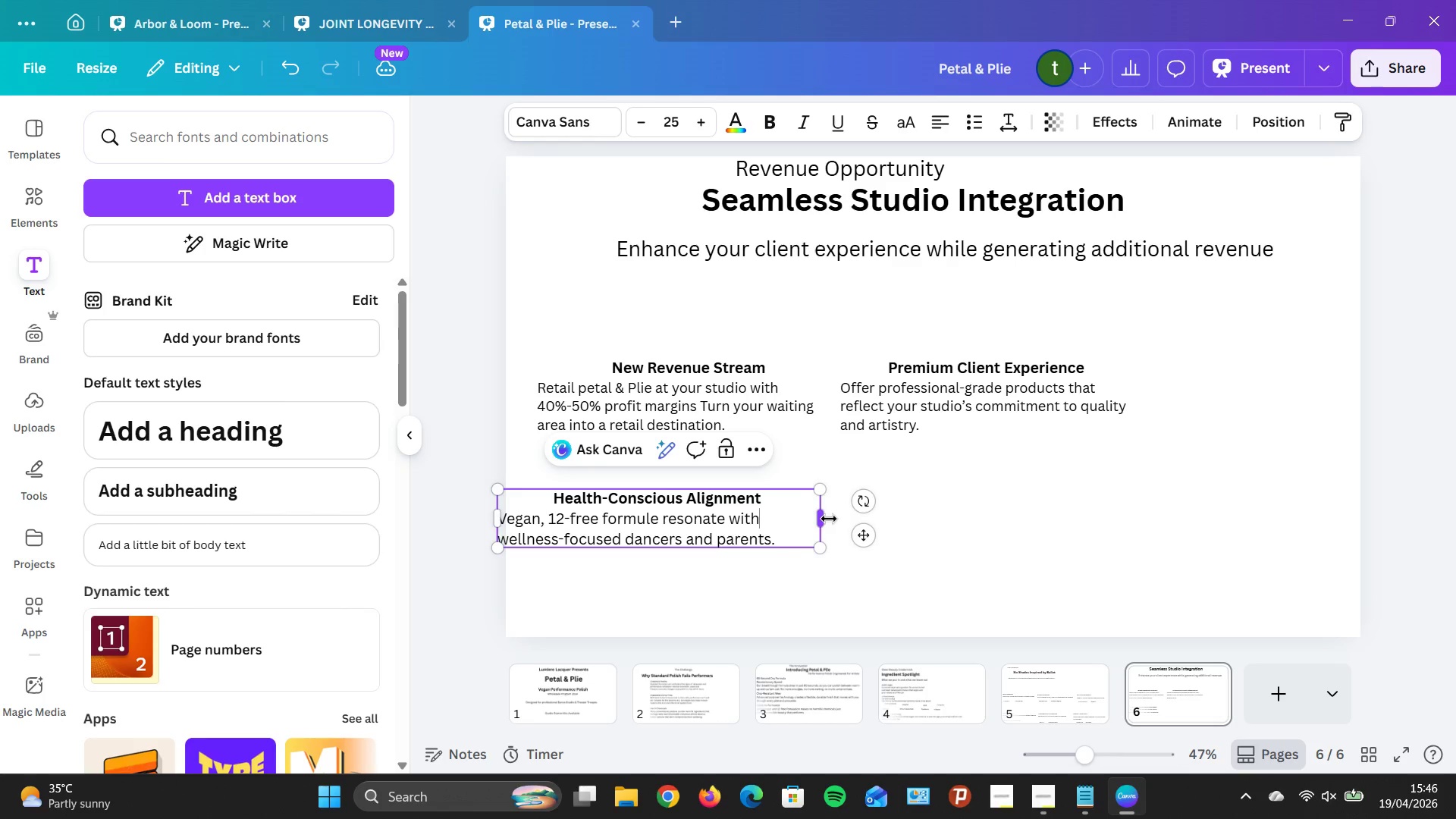 
left_click_drag(start_coordinate=[829, 519], to_coordinate=[785, 522])
 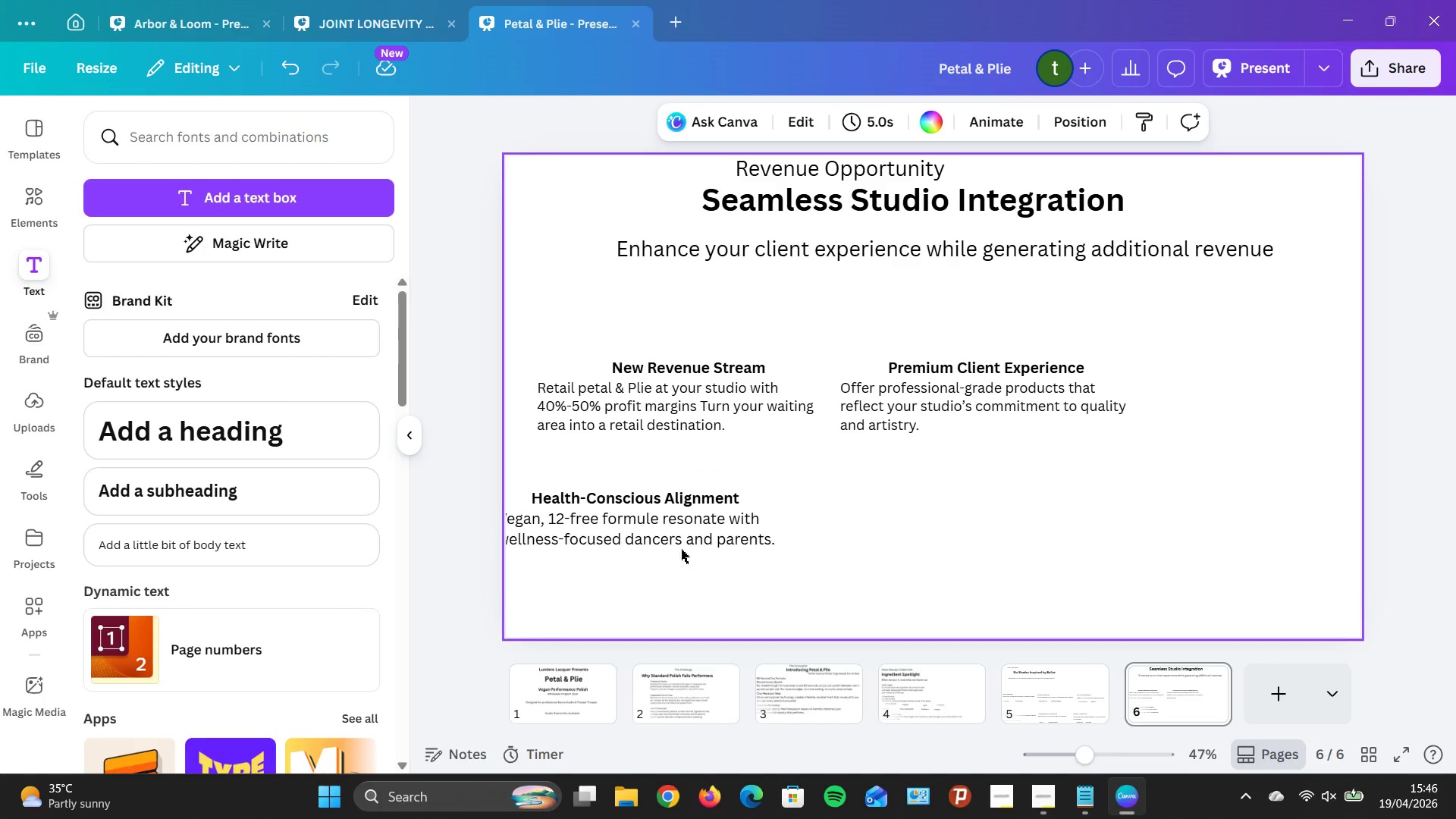 
left_click_drag(start_coordinate=[660, 535], to_coordinate=[701, 550])
 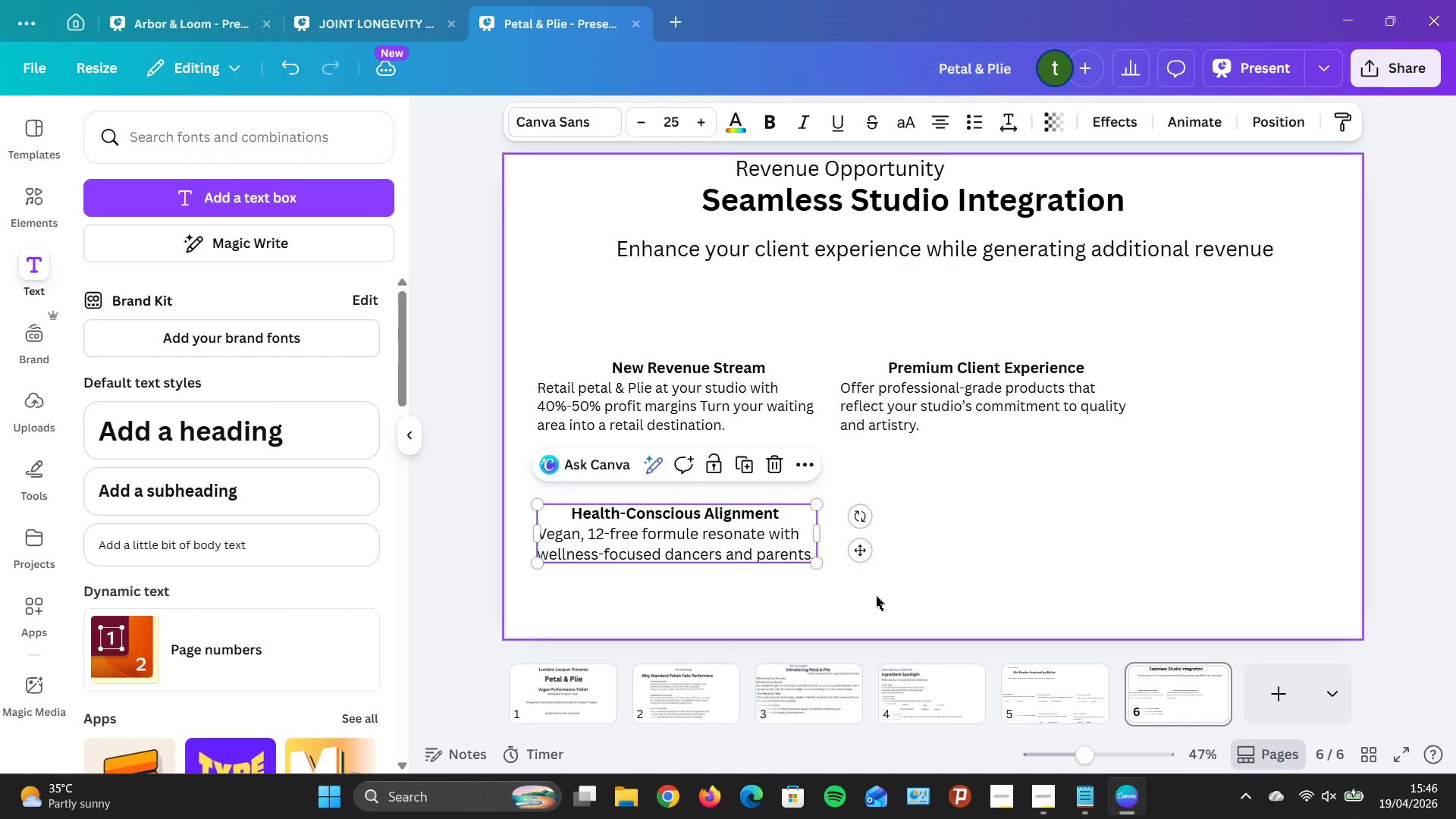 
left_click([876, 596])
 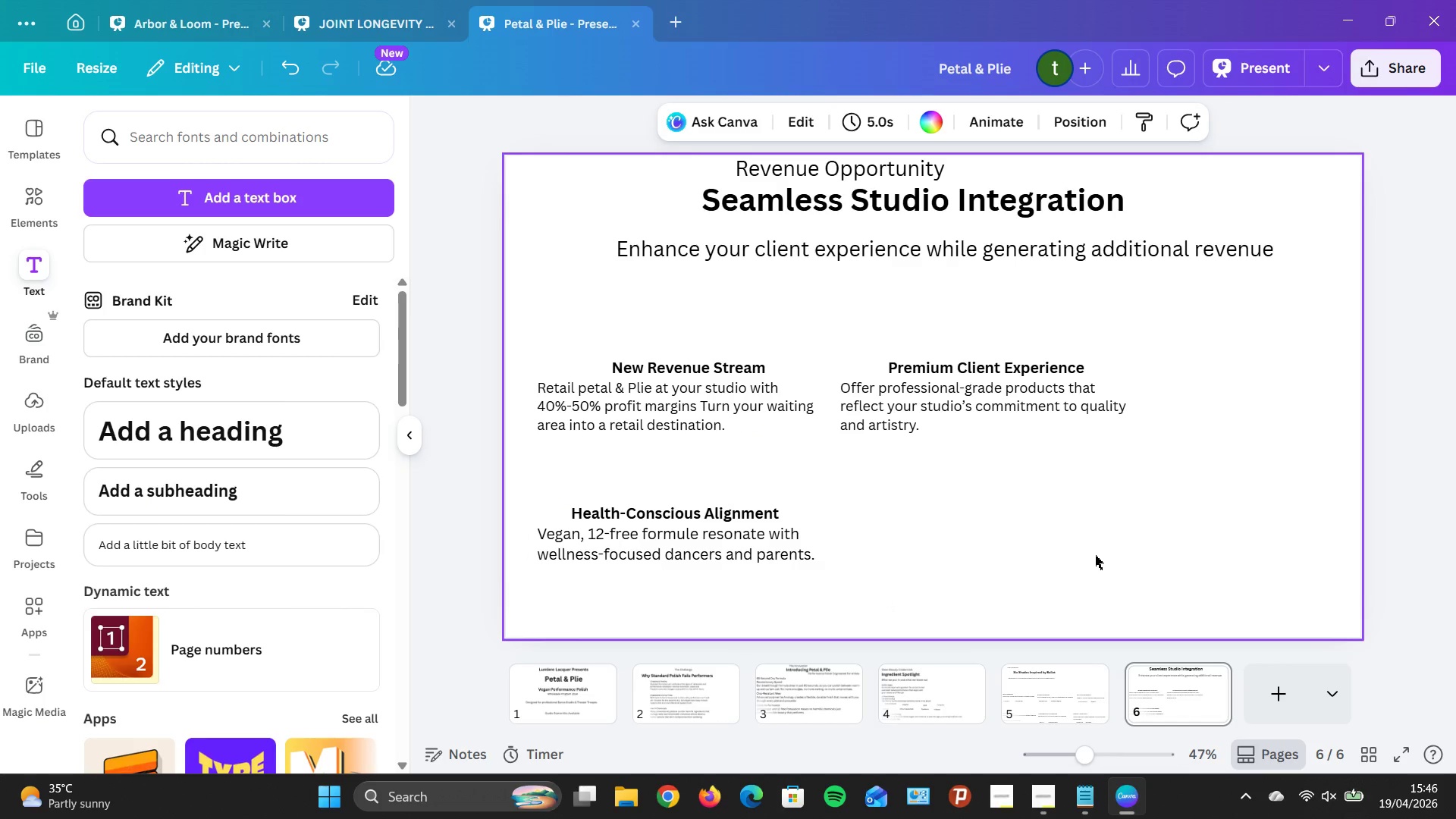 
wait(9.2)
 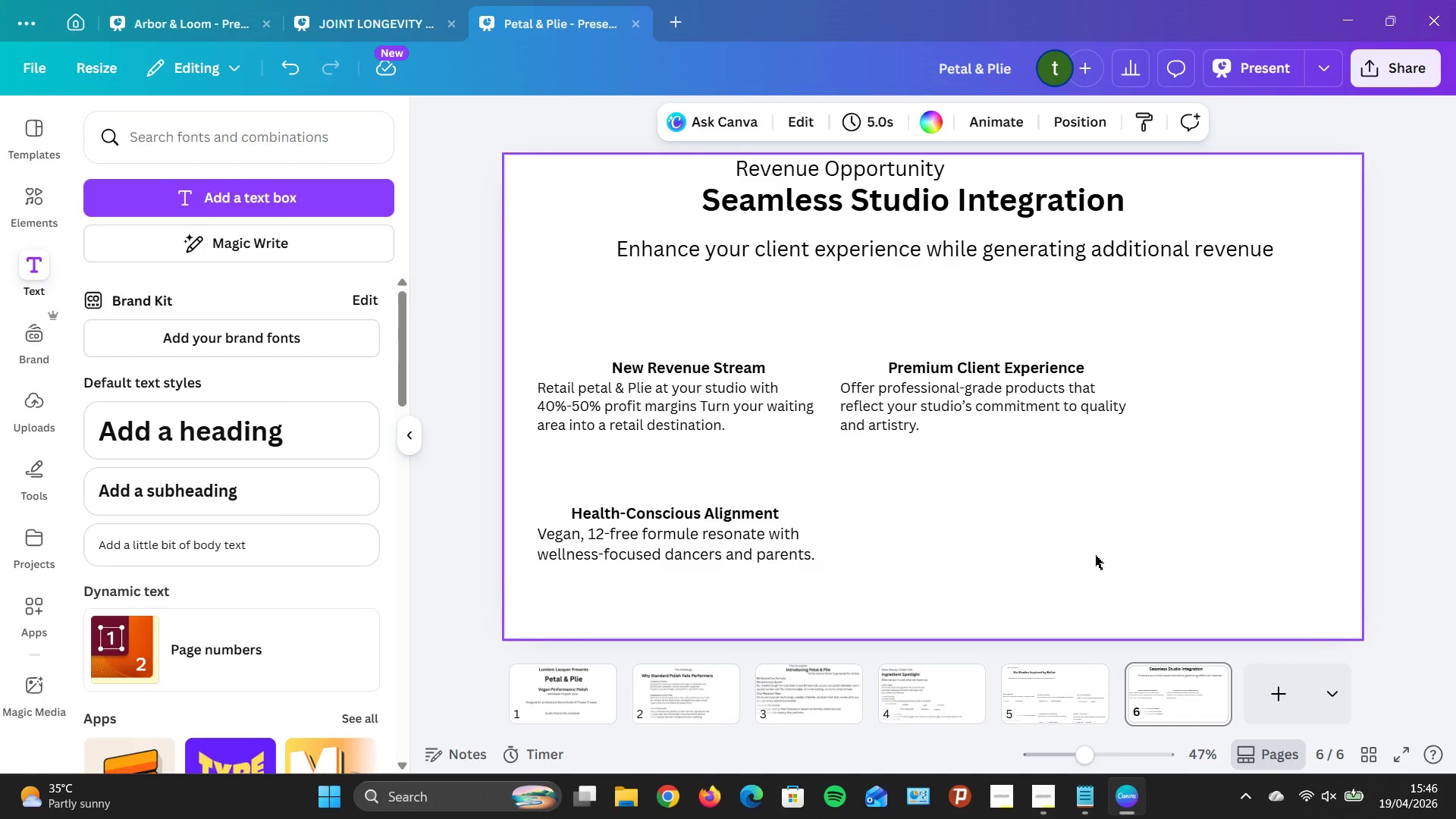 
mouse_move([1190, 734])
 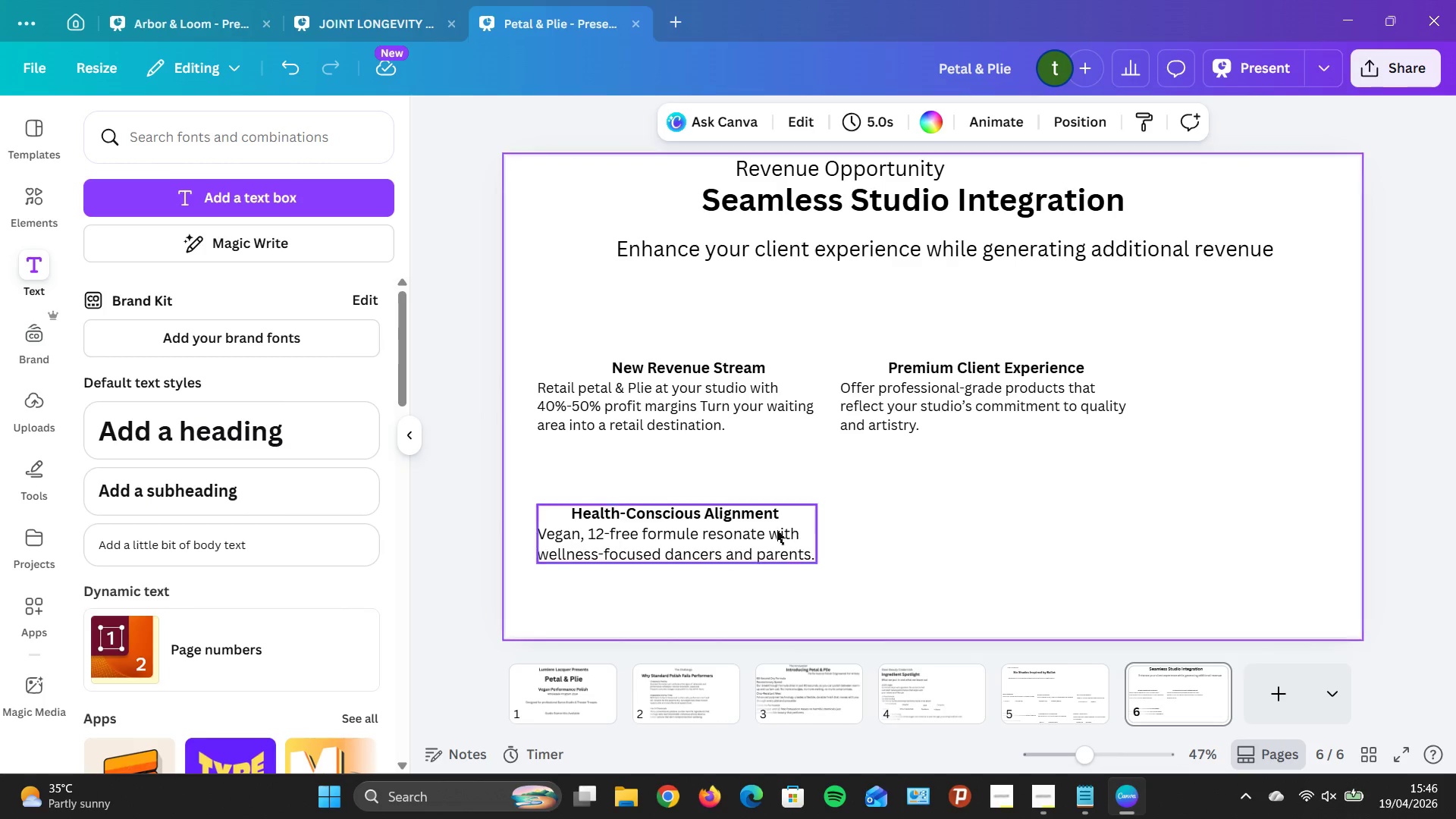 
wait(26.05)
 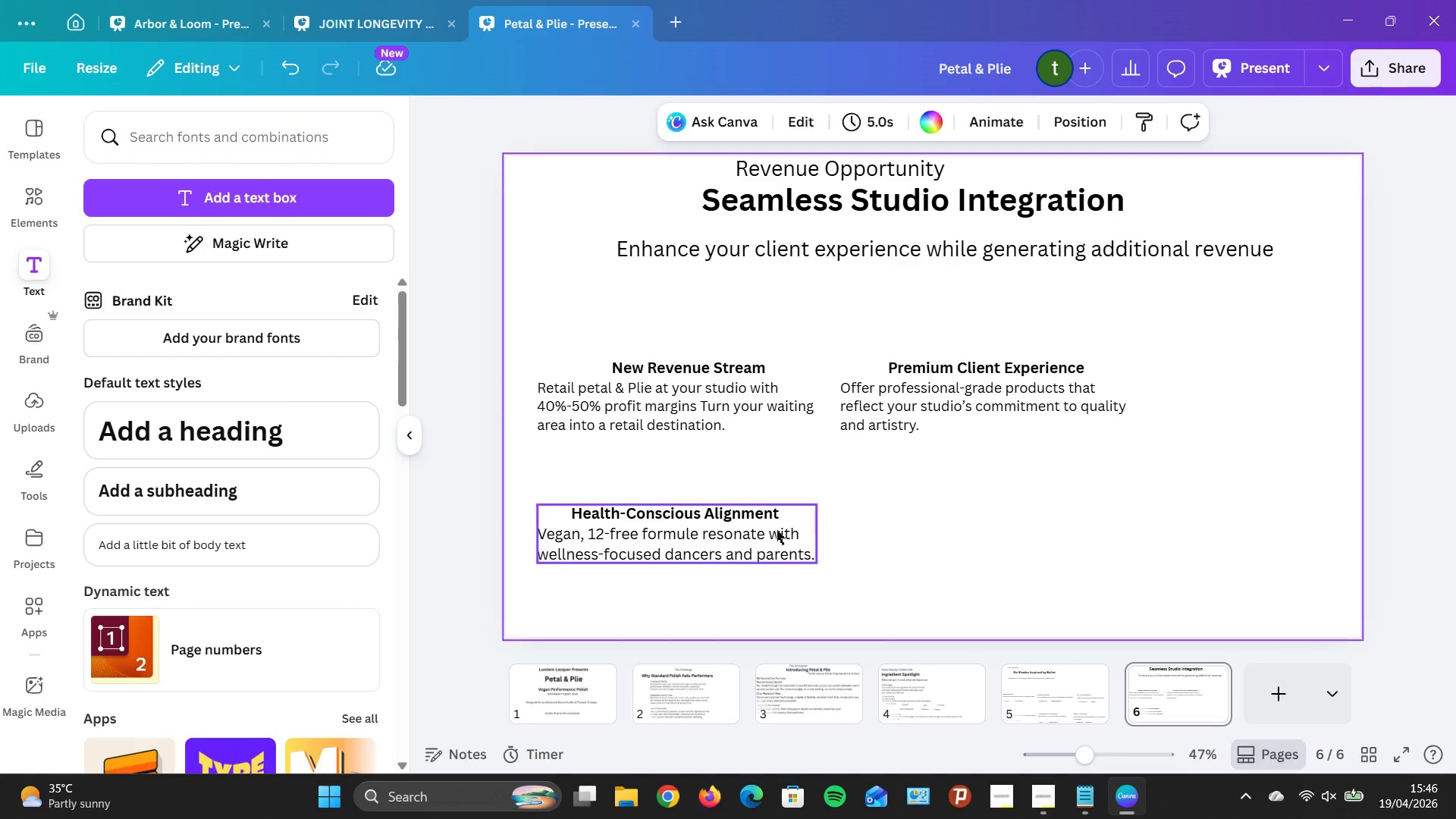 
left_click([236, 549])
 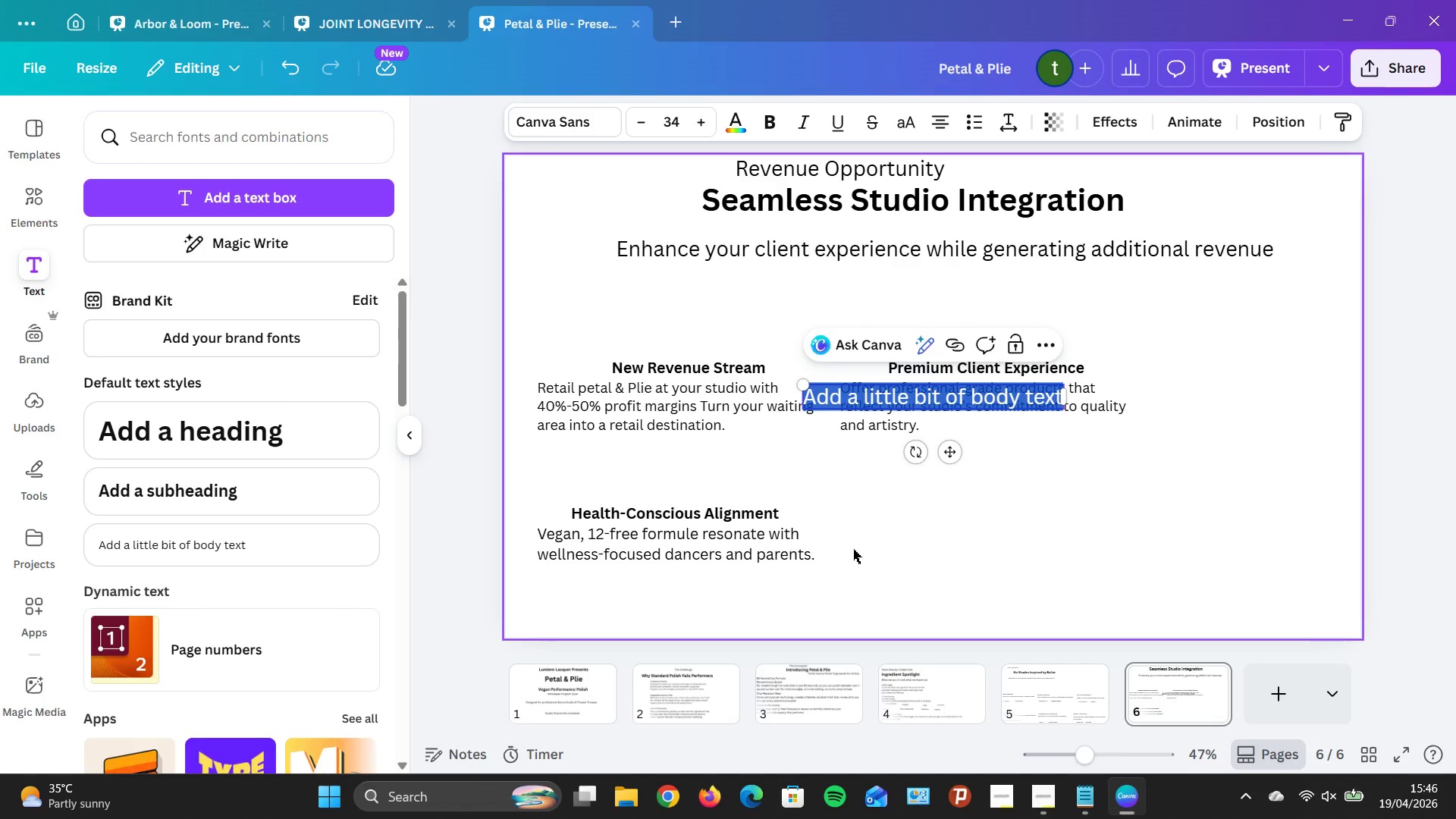 
left_click_drag(start_coordinate=[949, 447], to_coordinate=[1072, 634])
 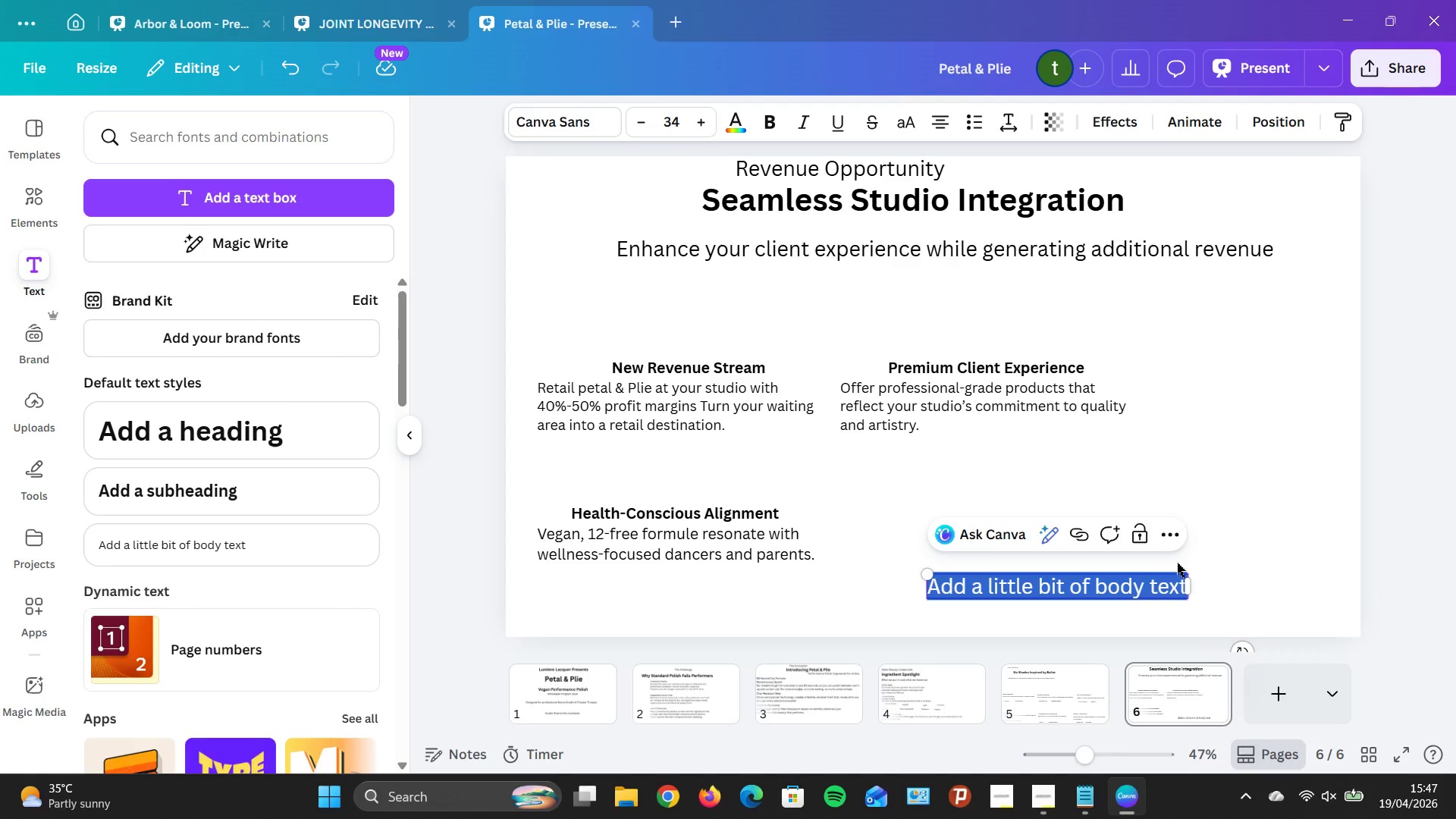 
wait(5.91)
 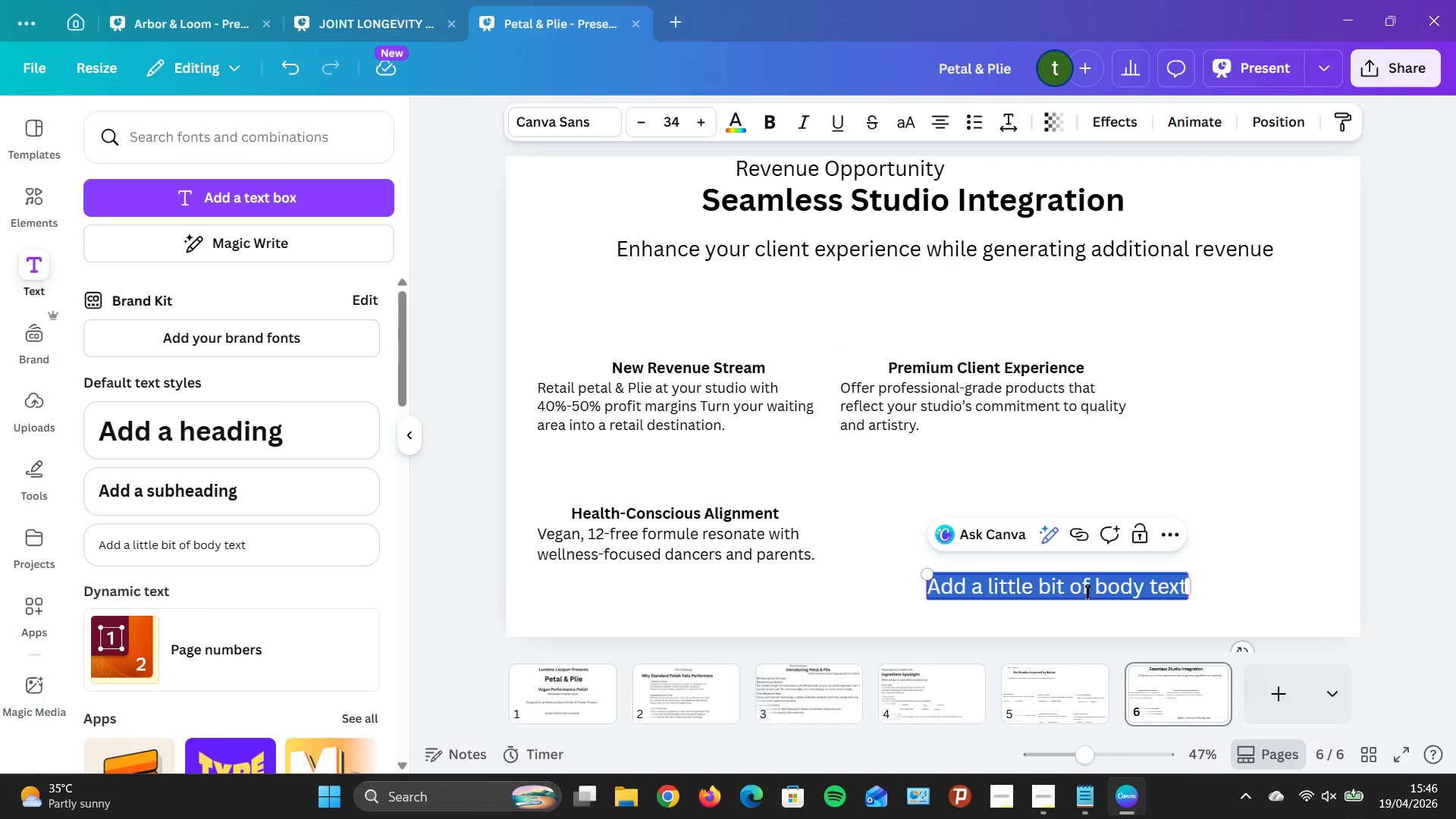 
left_click([1250, 541])
 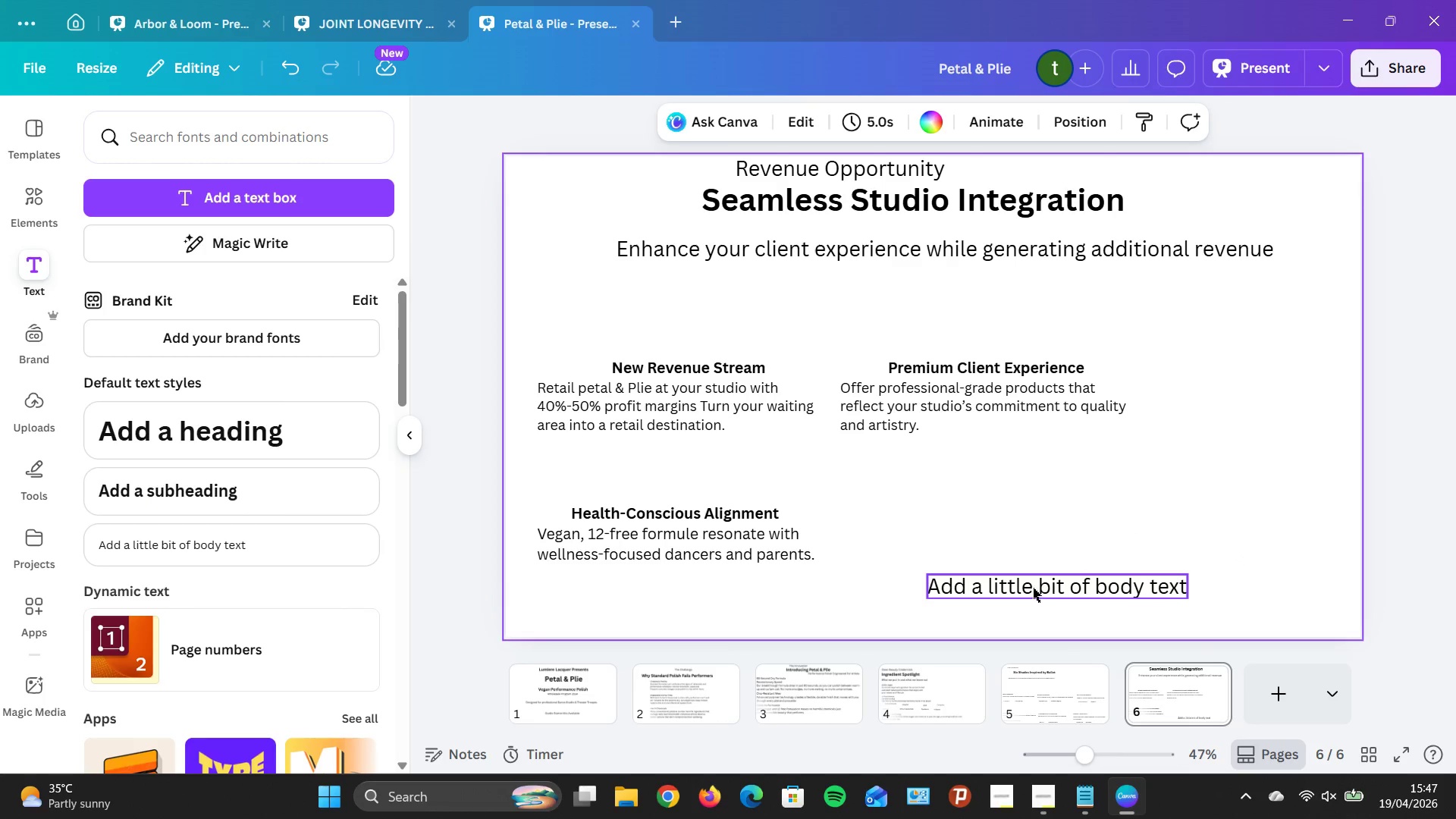 
left_click_drag(start_coordinate=[1033, 588], to_coordinate=[1033, 531])
 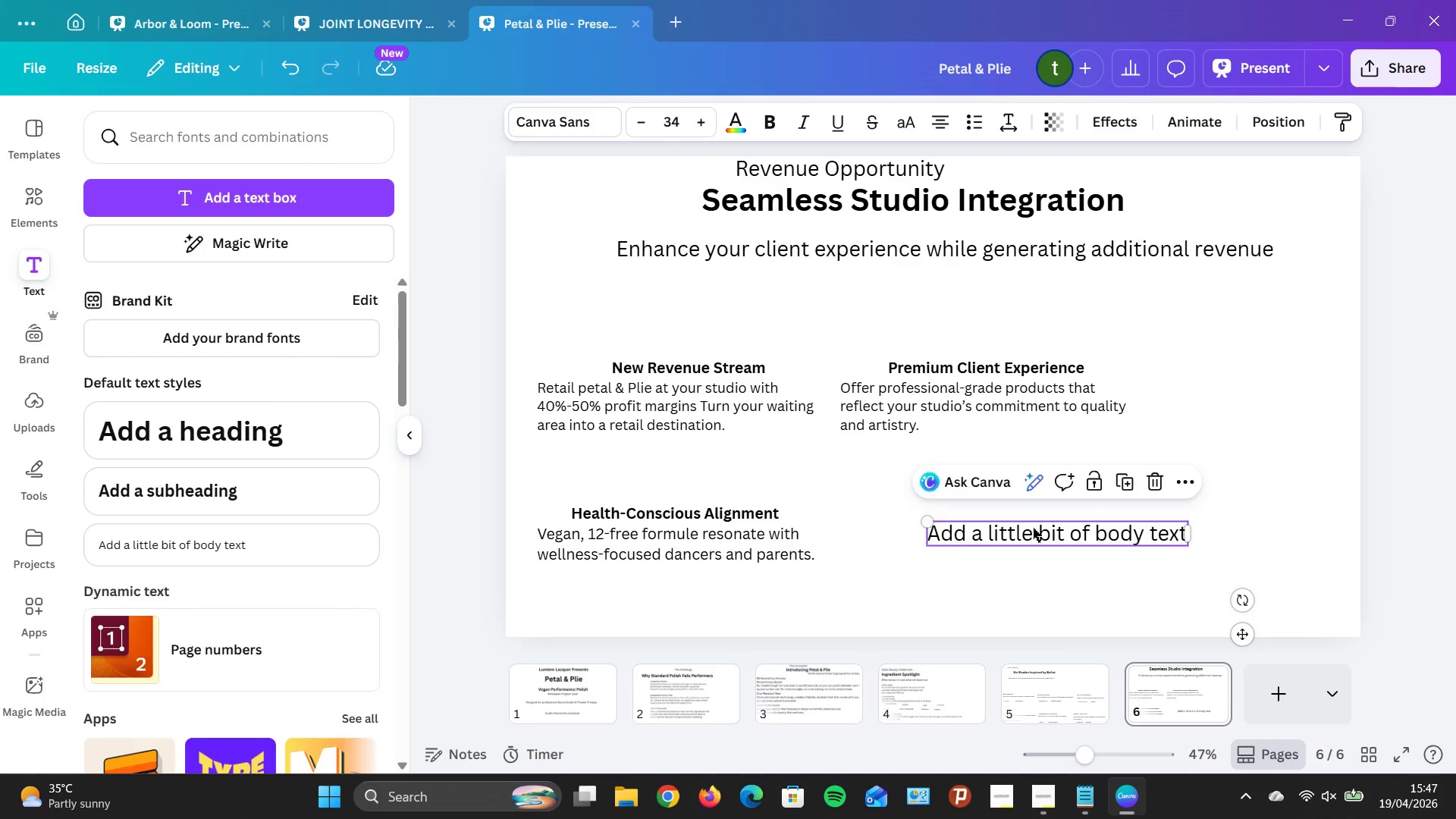 
left_click([1033, 528])
 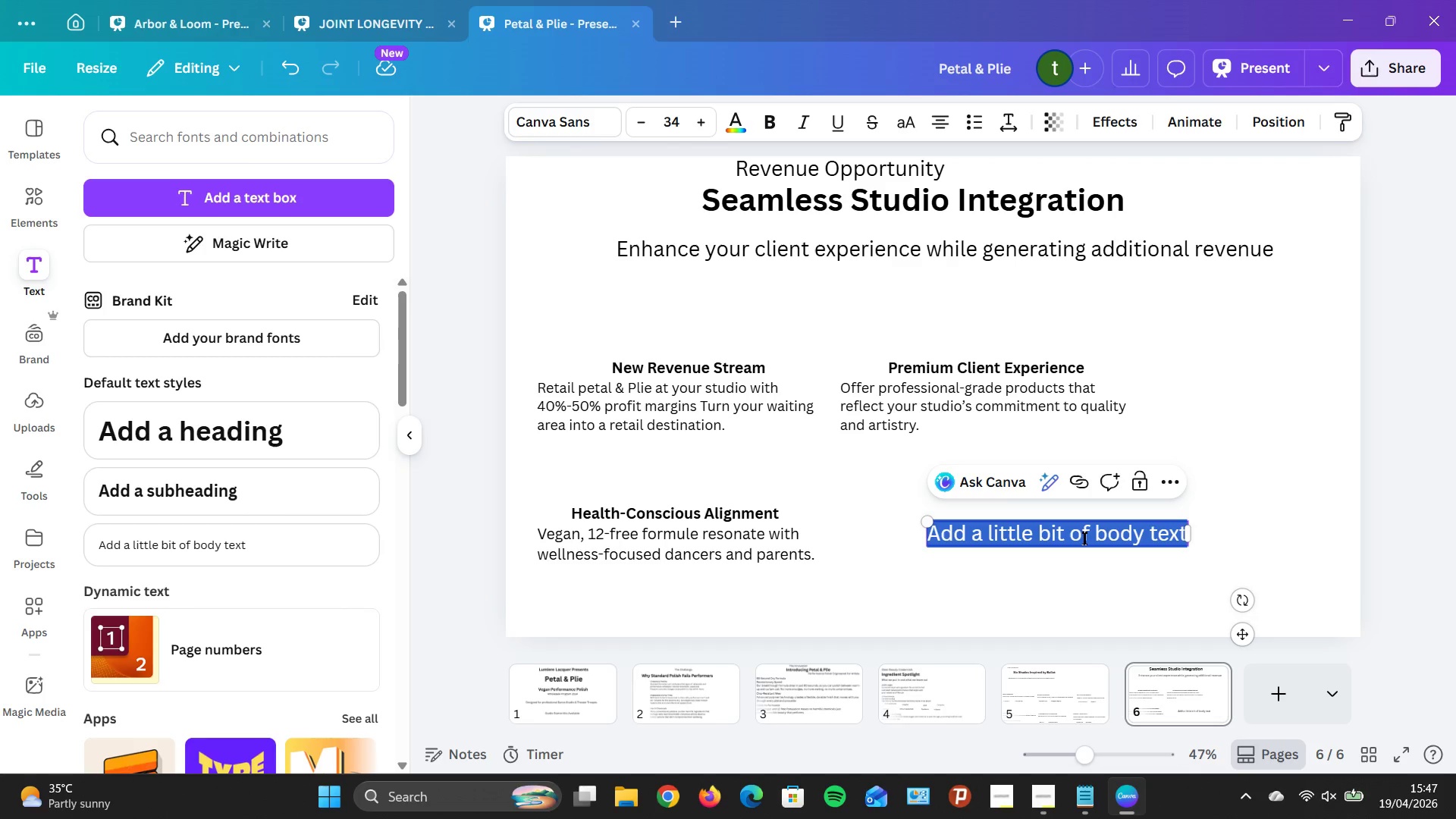 
wait(6.5)
 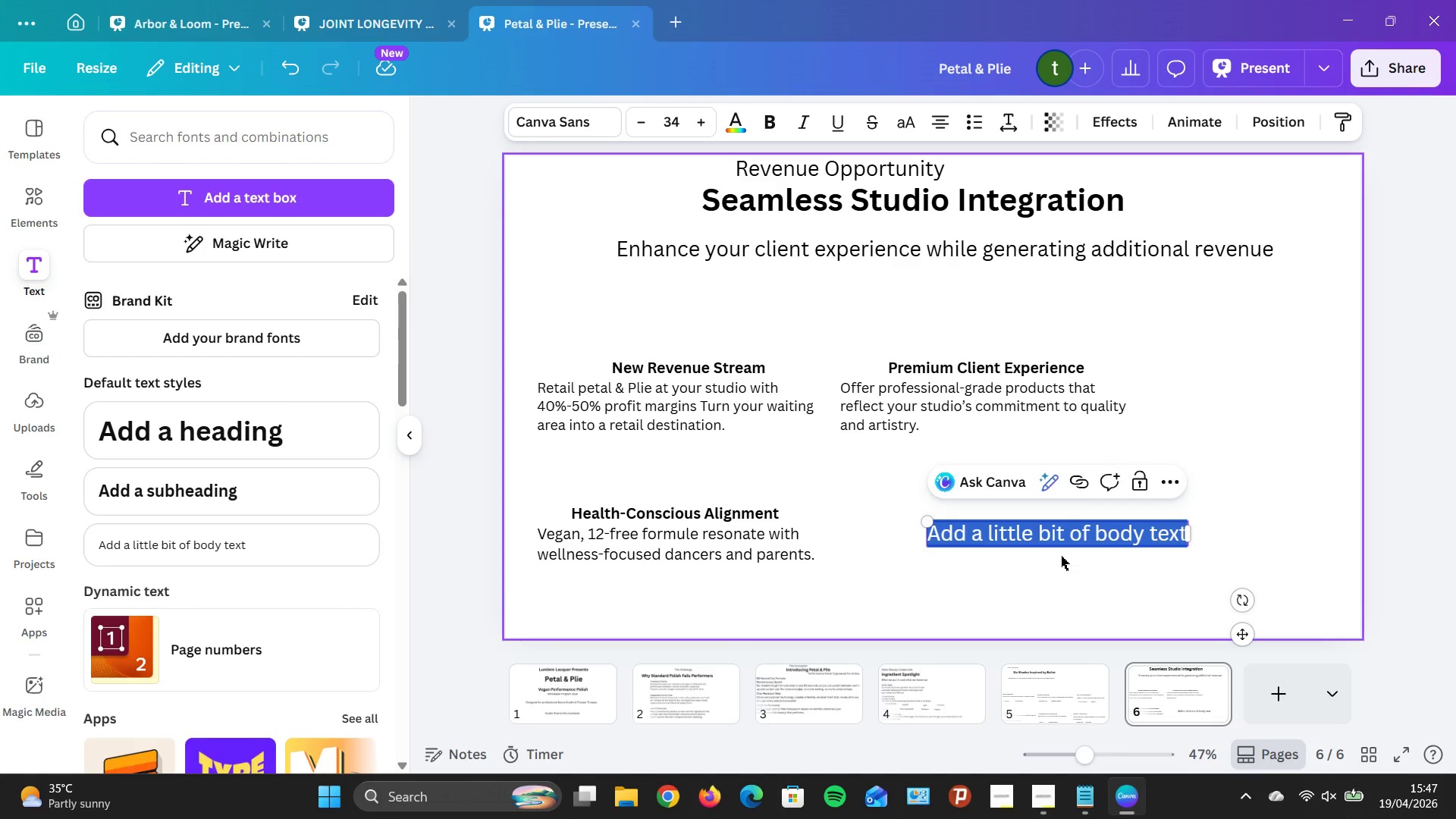 
key(Backspace)
type(Professional Standards)
 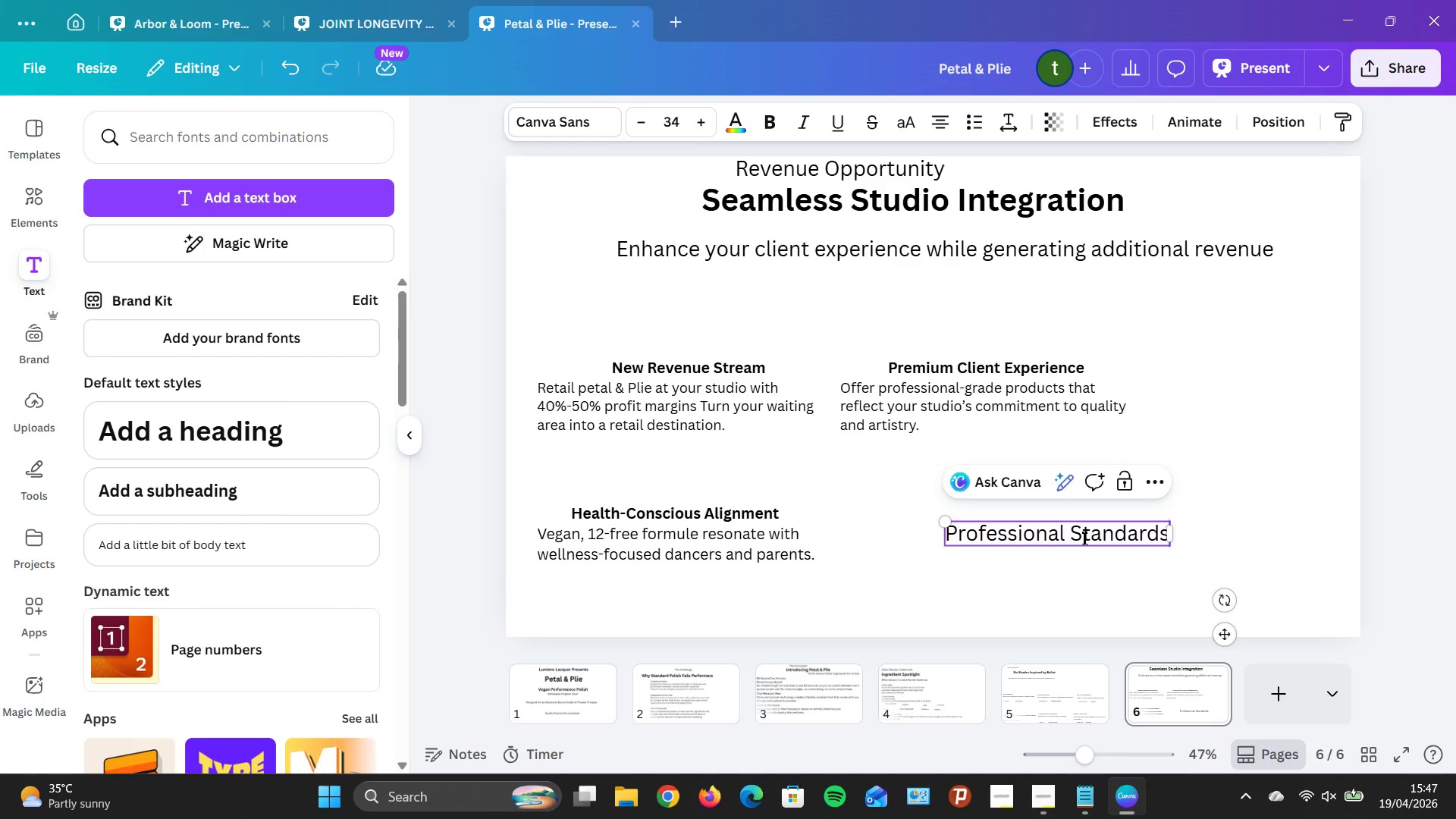 
key(Enter)
 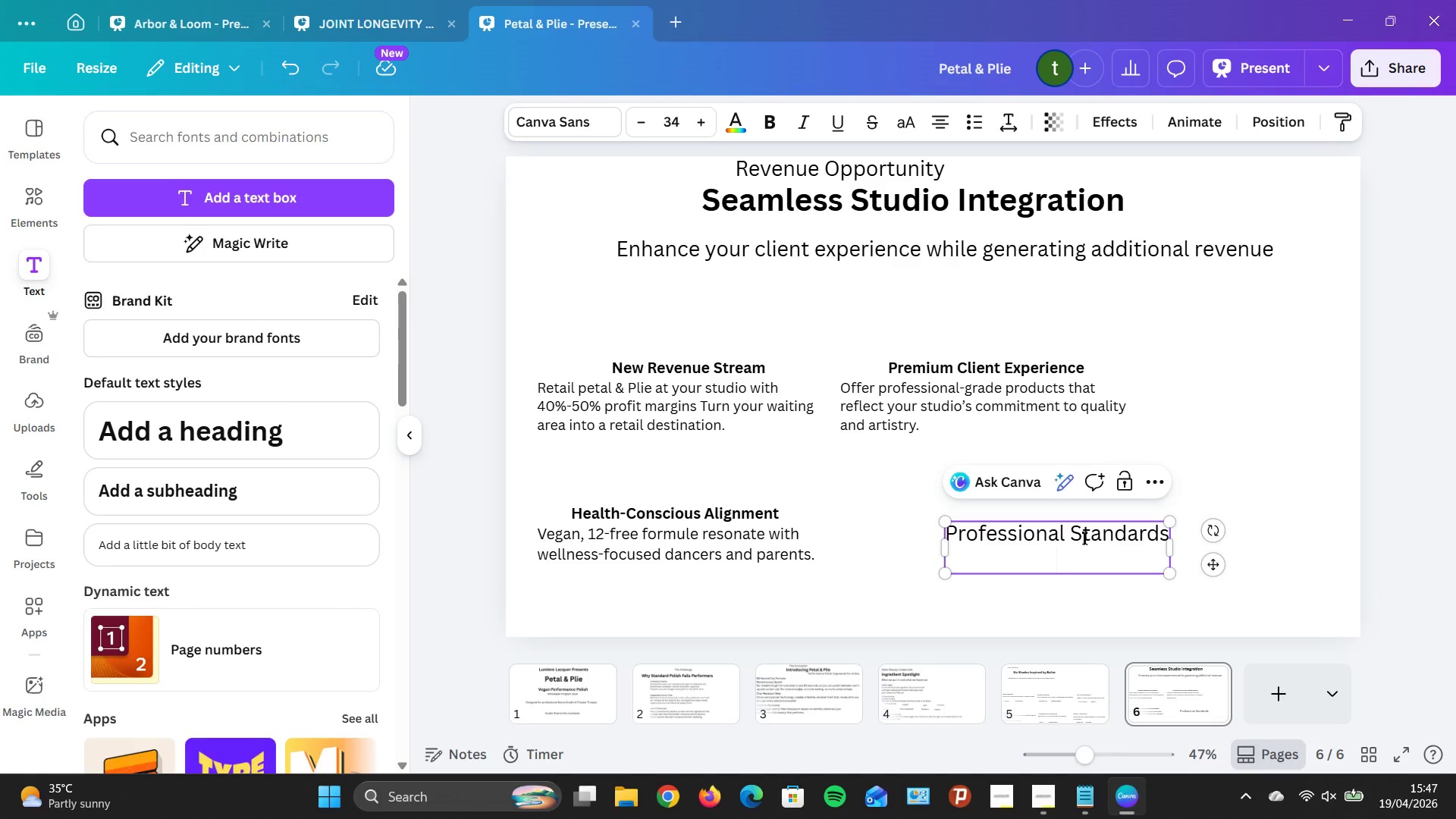 
wait(8.97)
 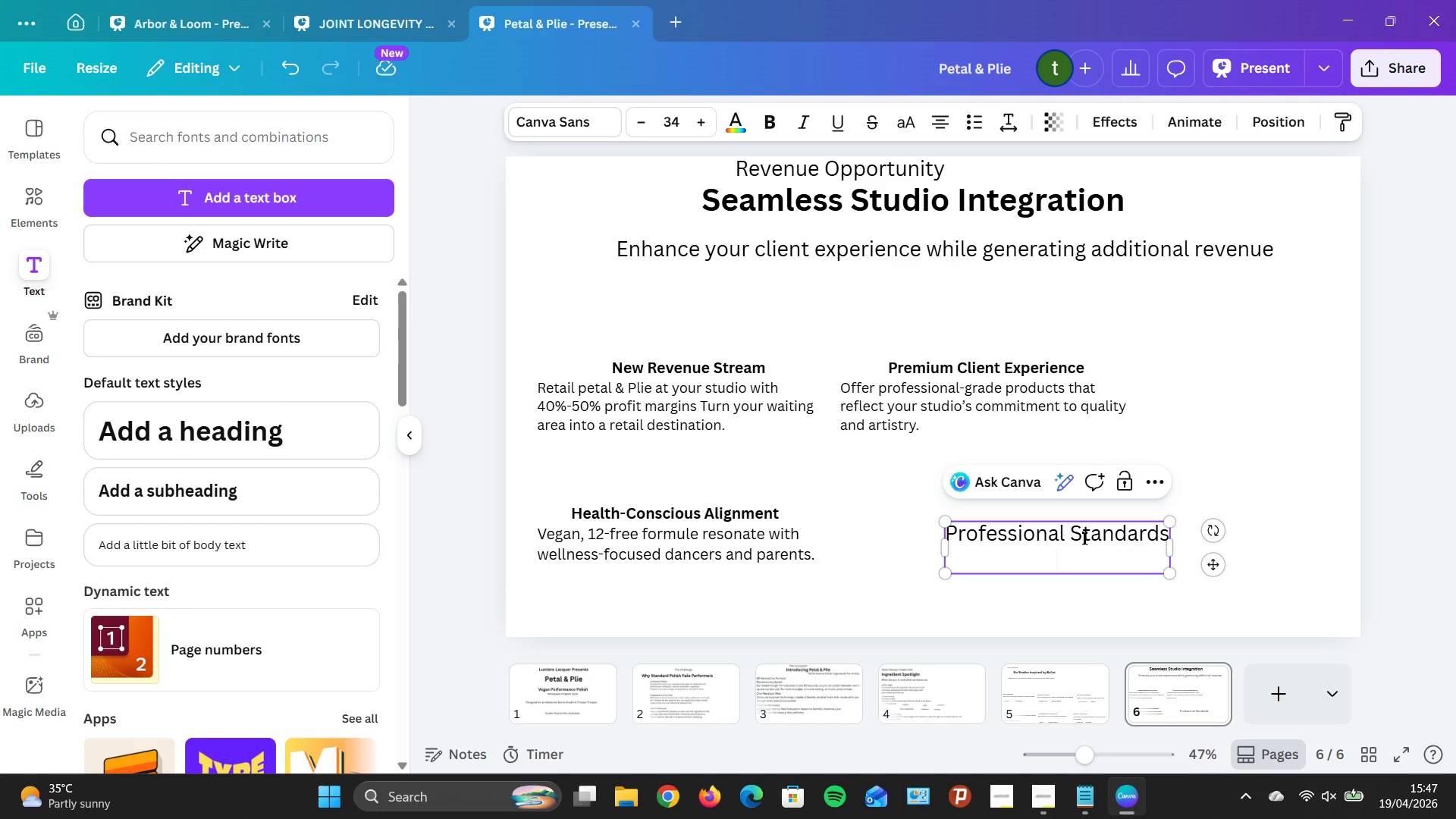 
left_click([936, 120])
 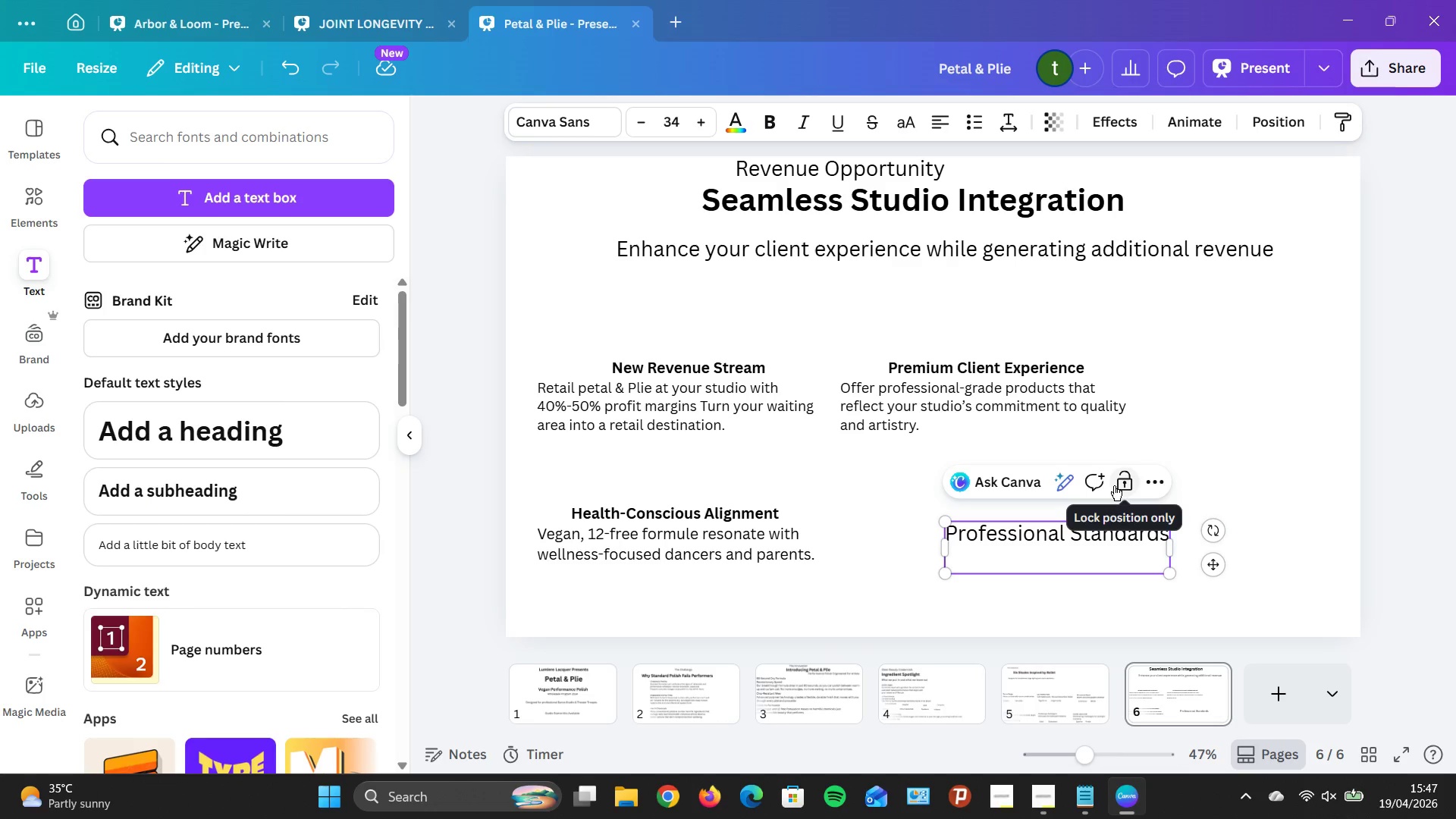 
type(Performance-Grade Polish that stand up to the dep)
key(Backspace)
type(me)
key(Backspace)
type(ands of )
 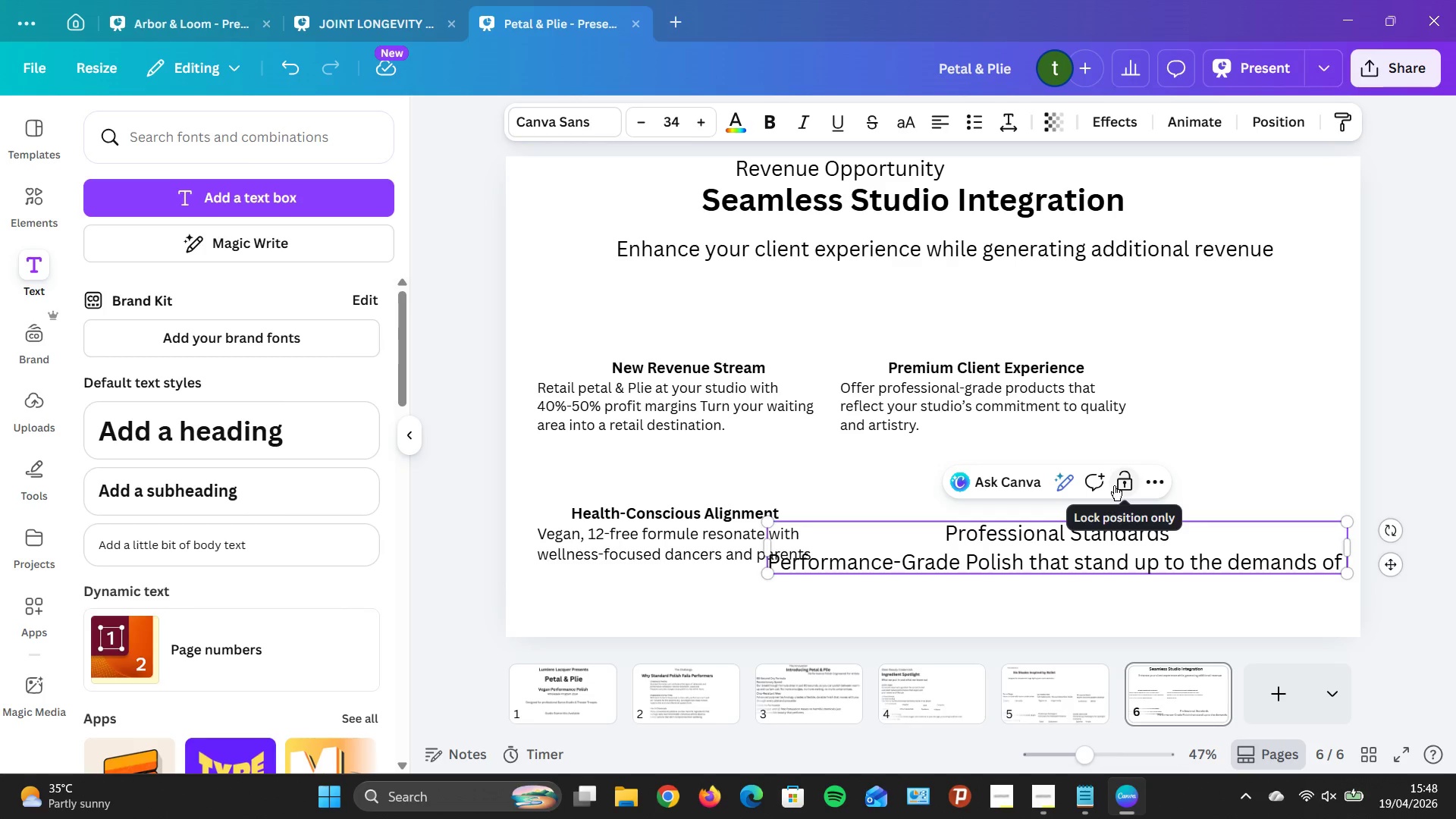 
wait(8.44)
 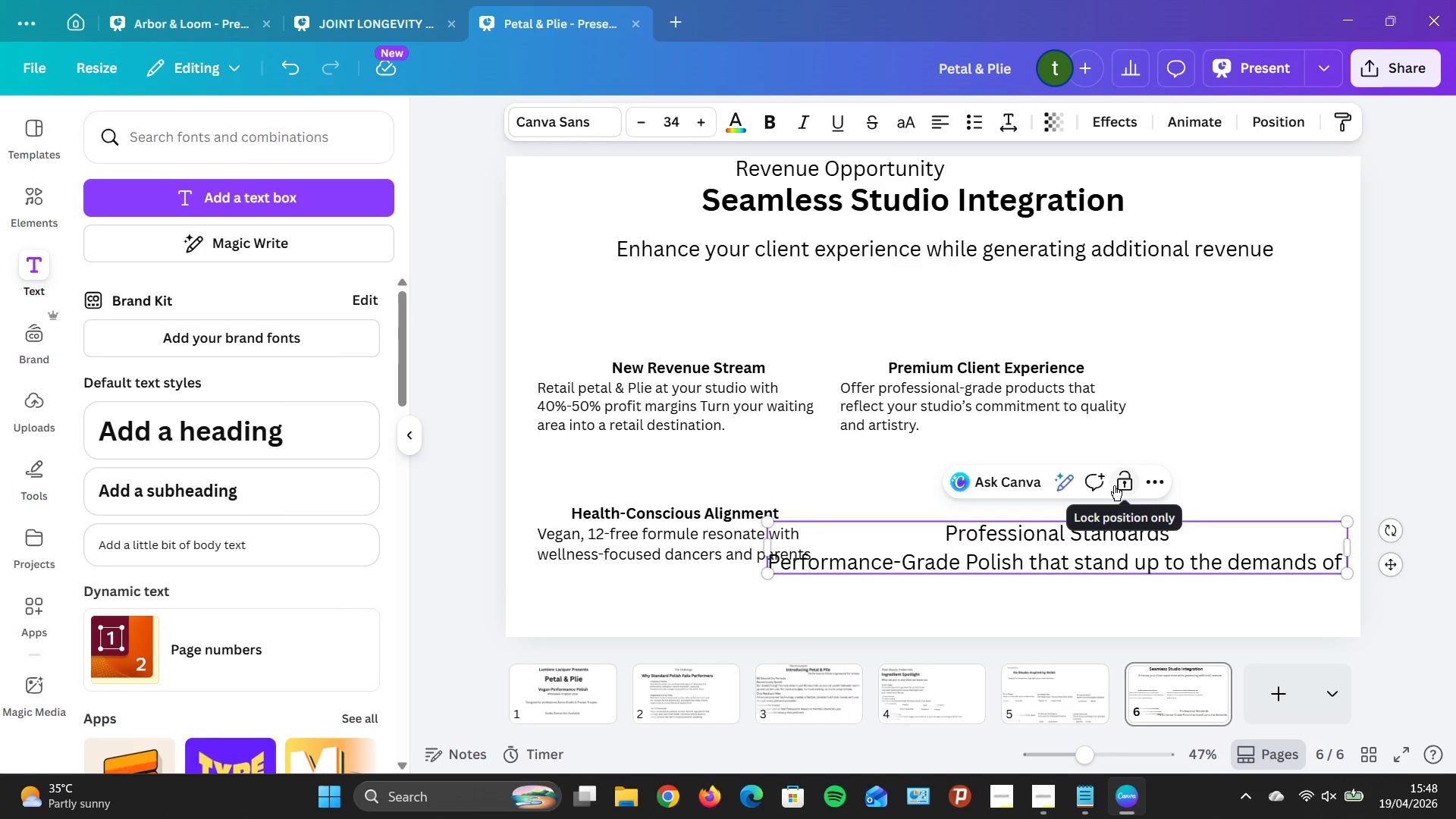 
type(o)
key(Backspace)
type(your most)
 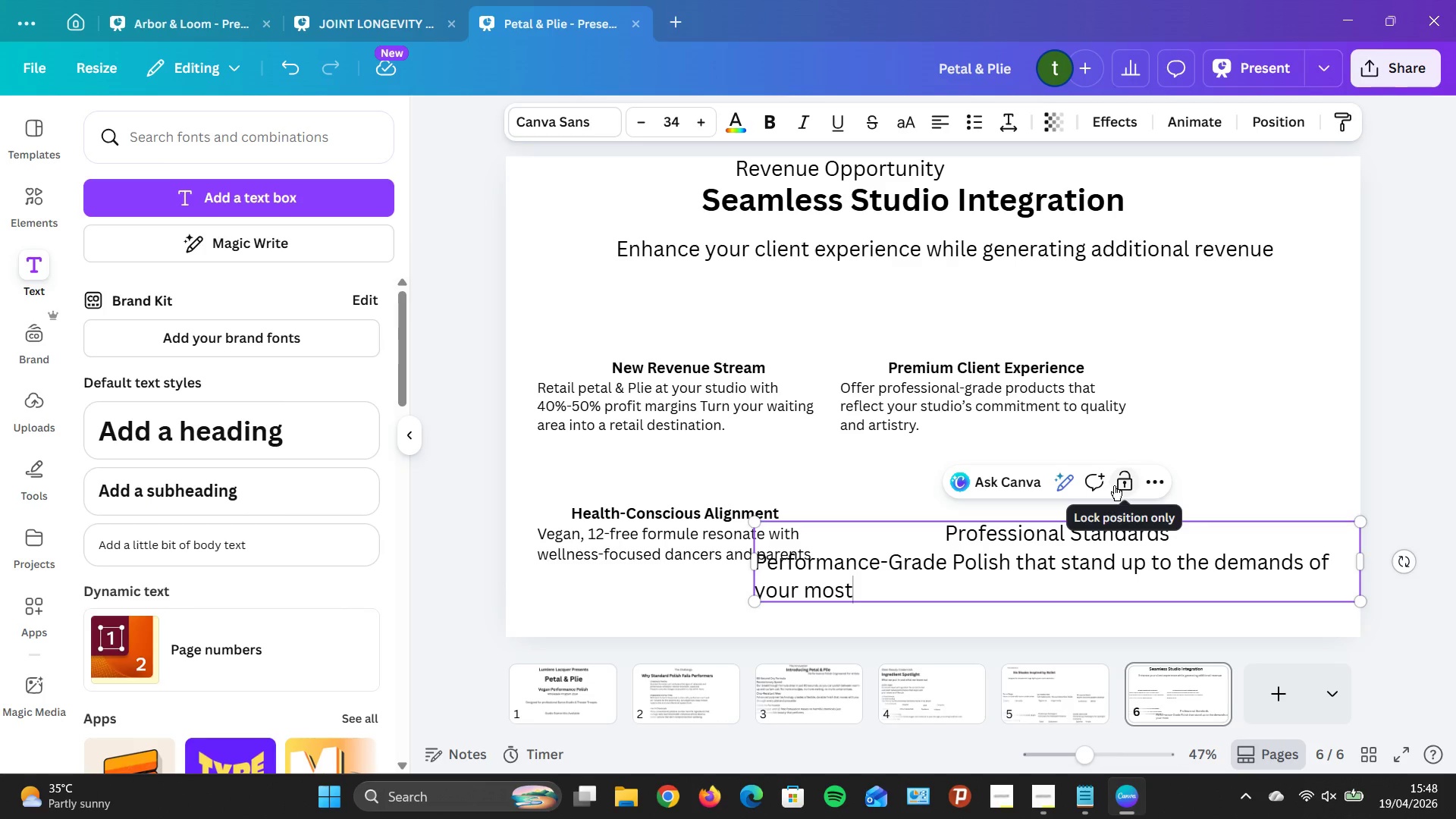 
type( rigorous classes perform )
key(Backspace)
 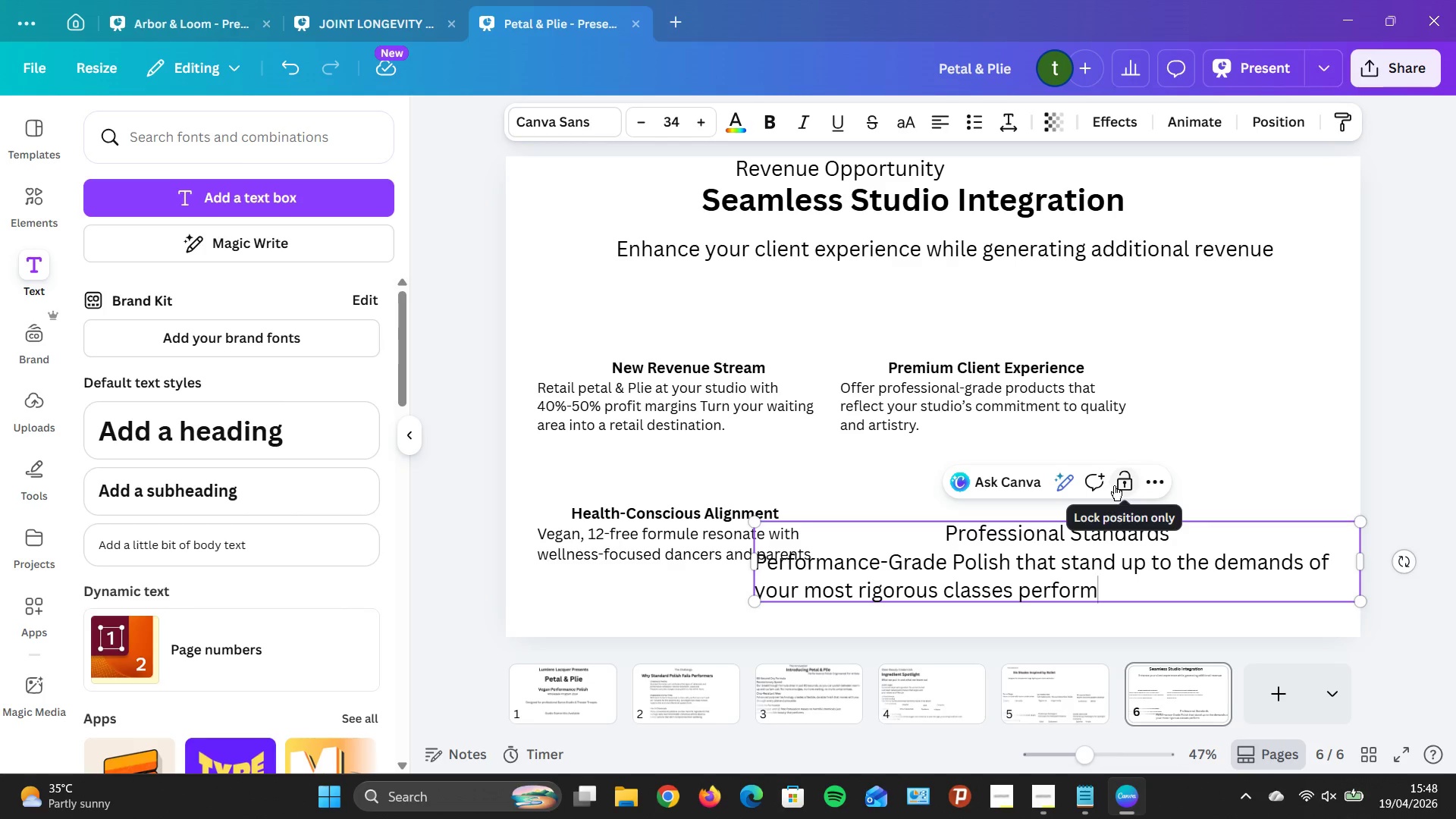 
wait(6.88)
 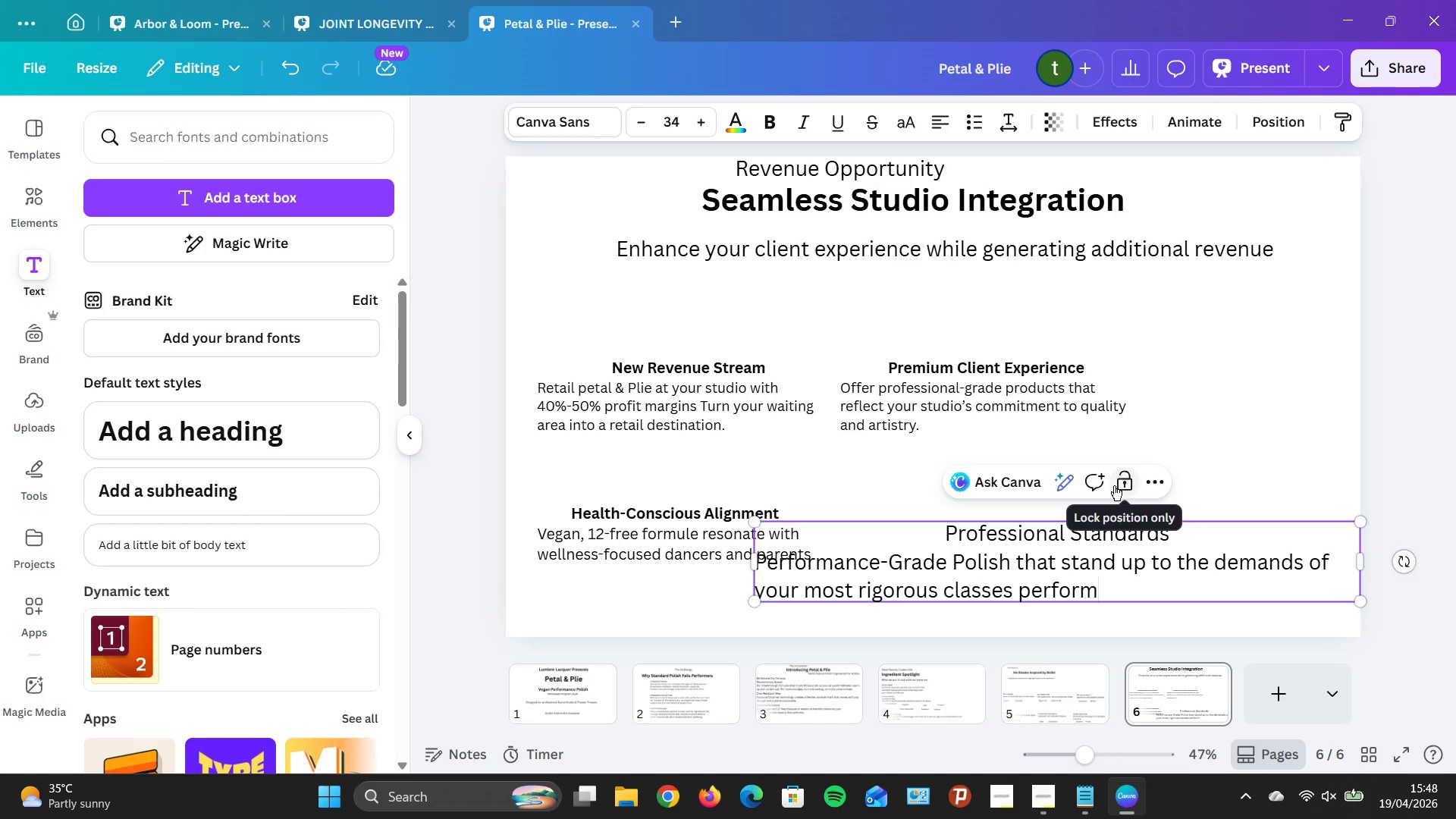 
key(ArrowLeft)
 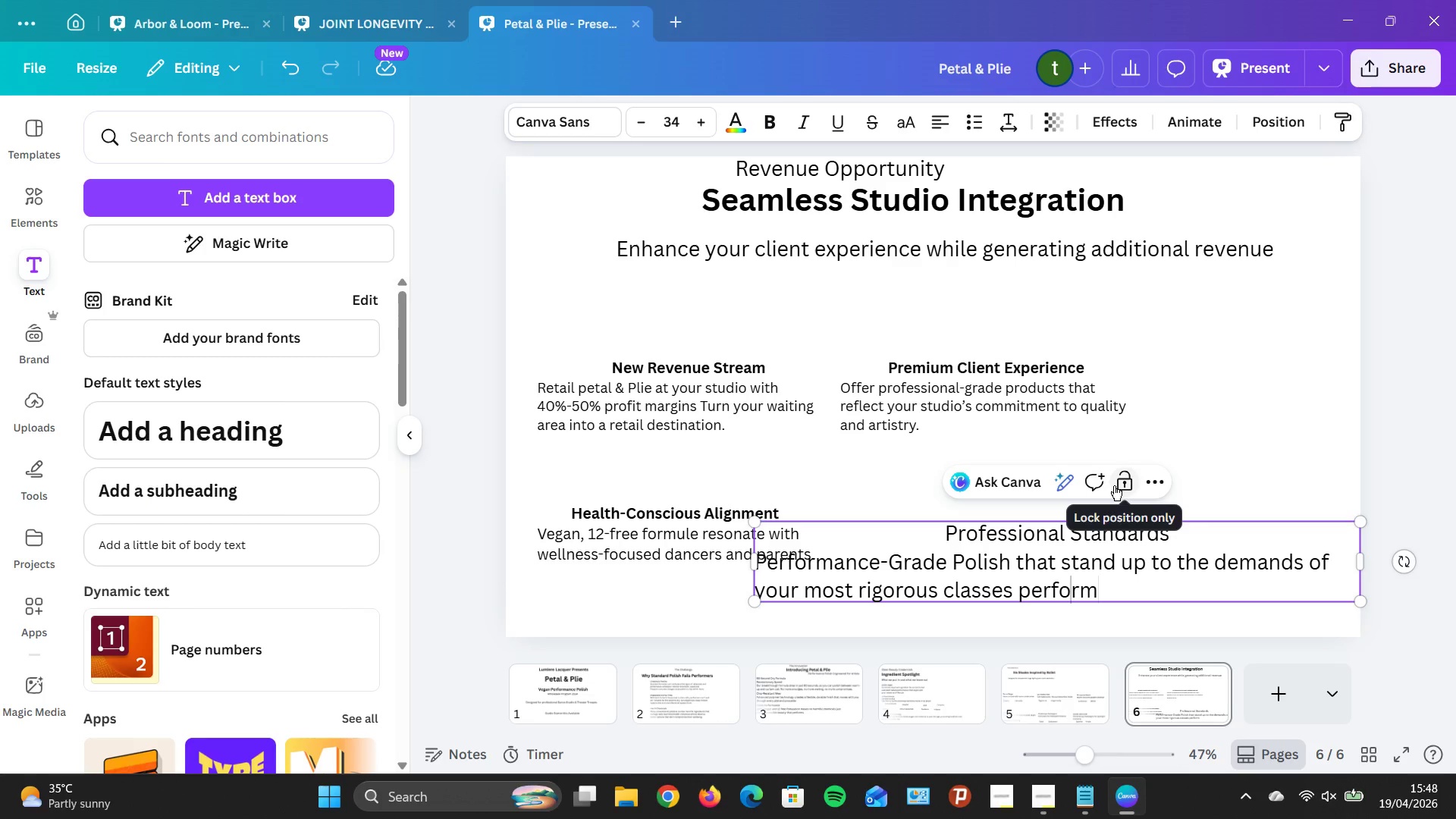 
key(ArrowLeft)
 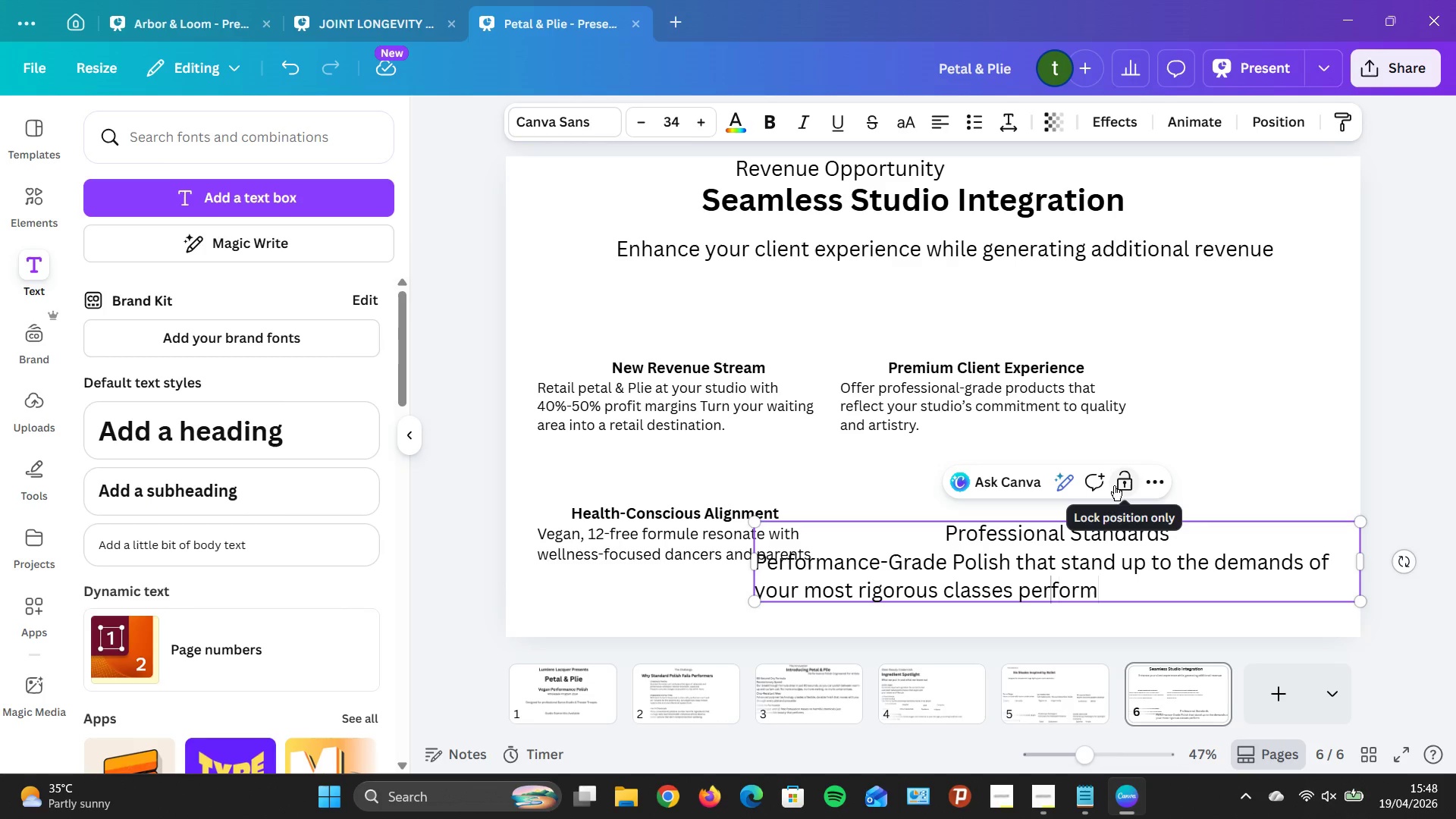 
key(ArrowLeft)
 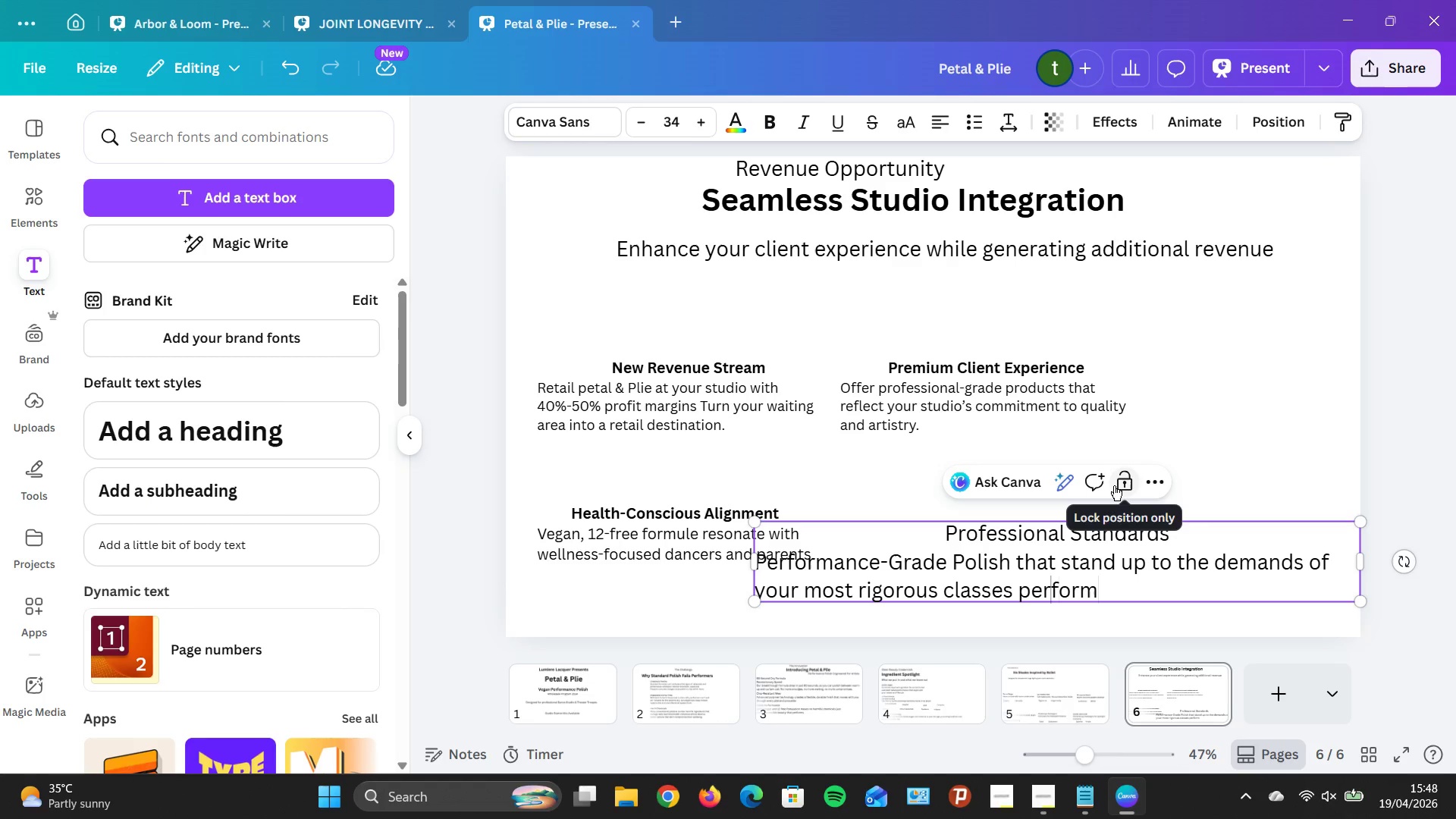 
key(ArrowLeft)
 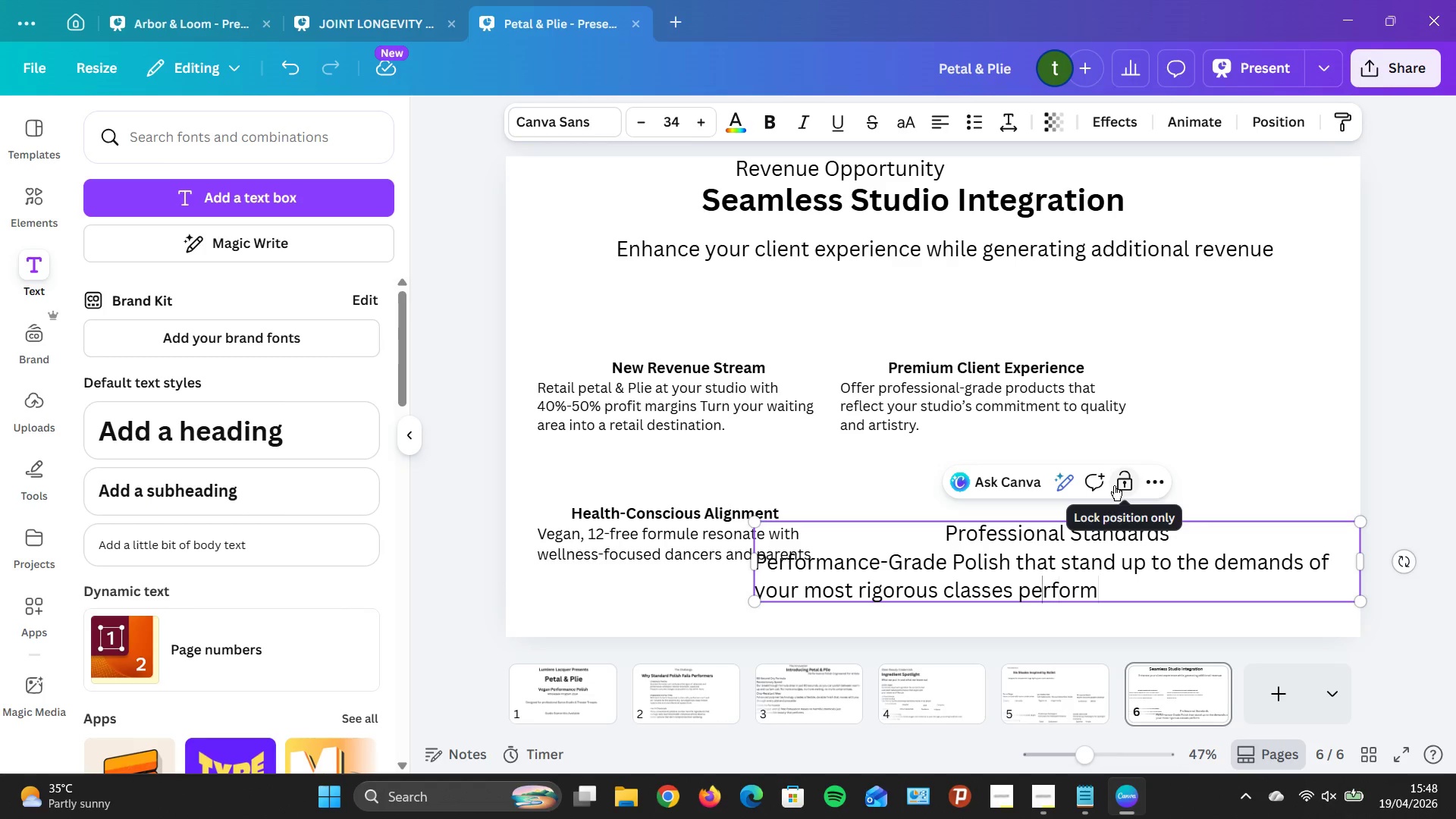 
key(ArrowLeft)
 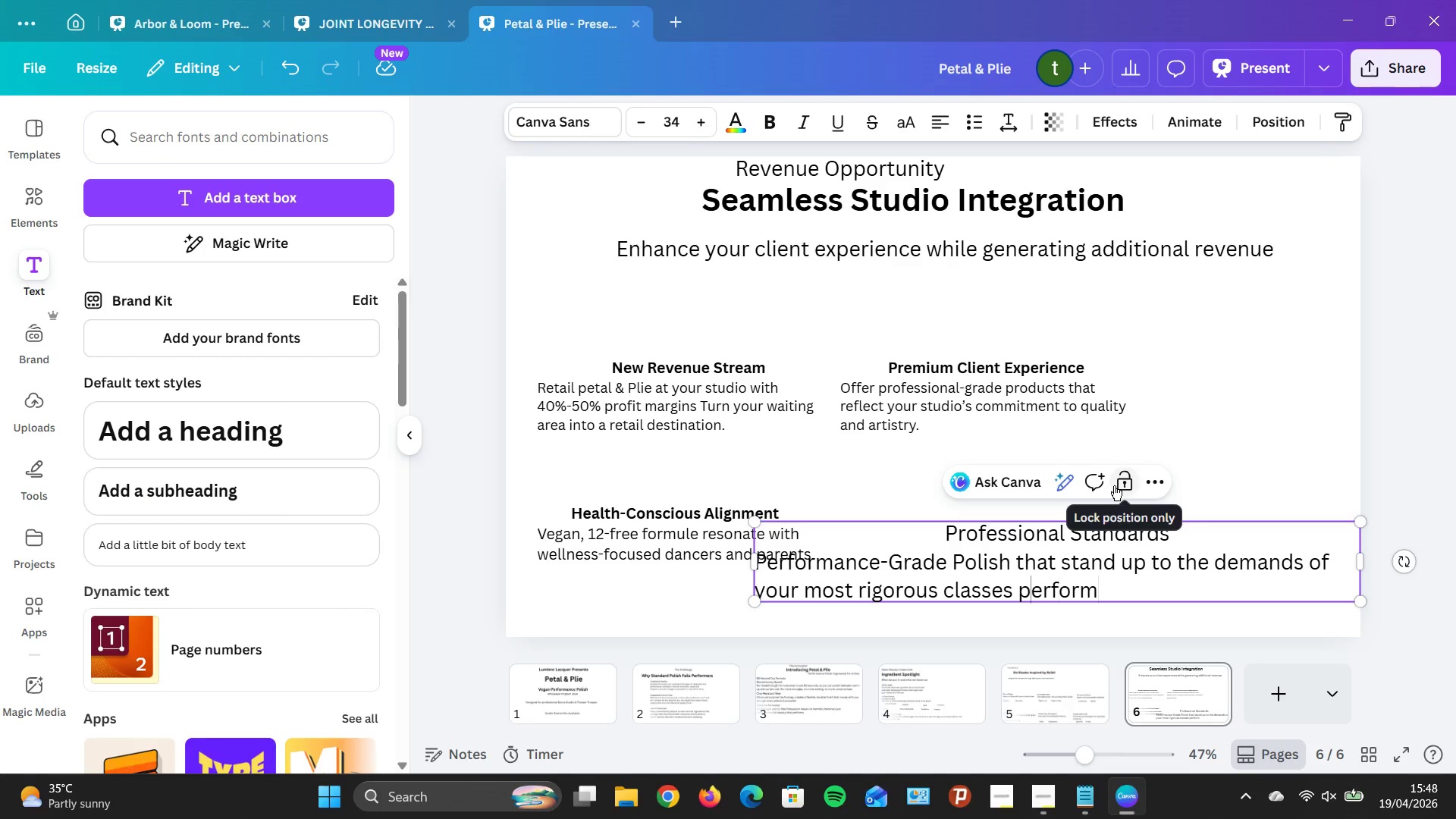 
key(ArrowLeft)
 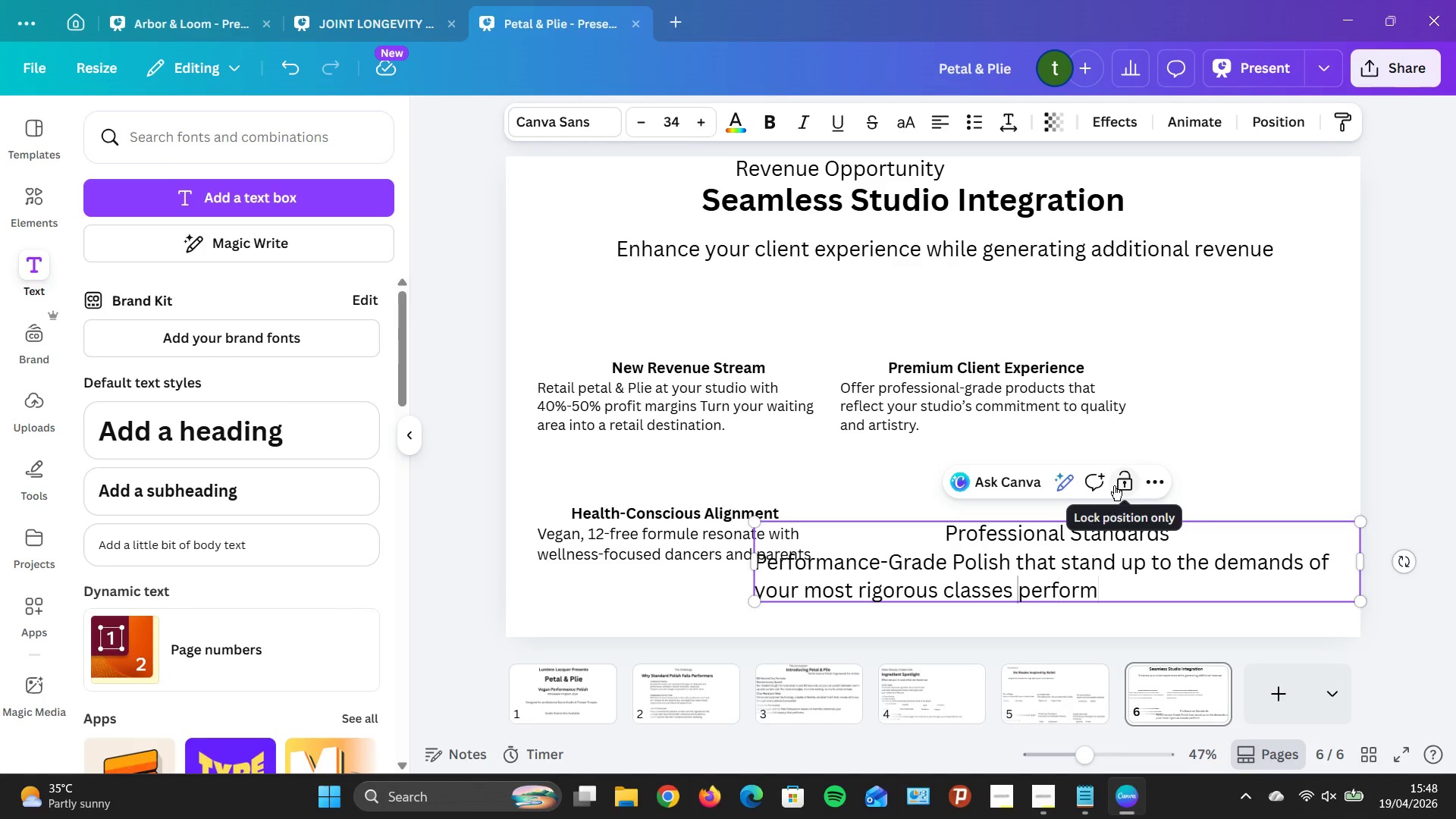 
key(ArrowLeft)
 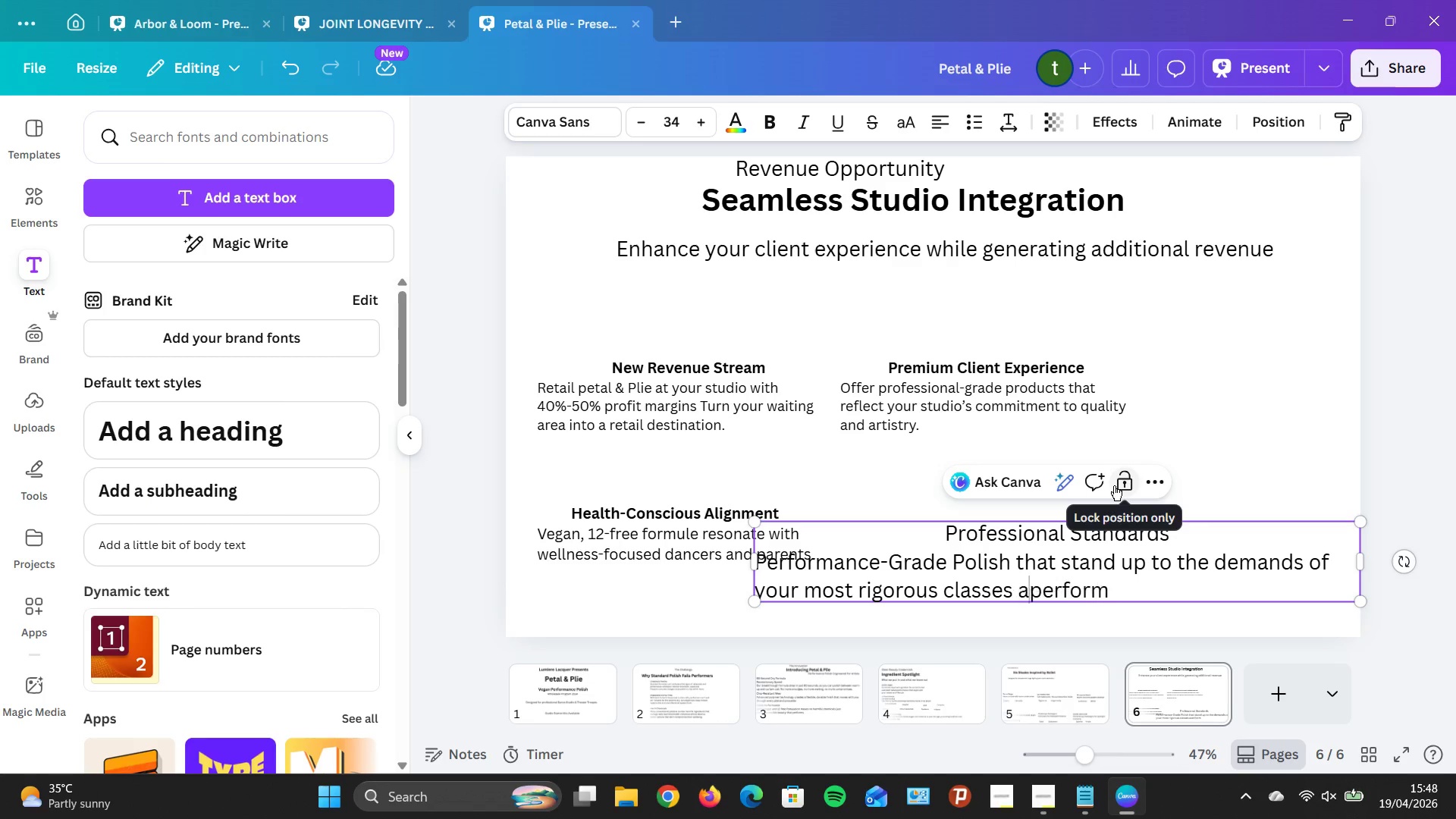 
type(and )
 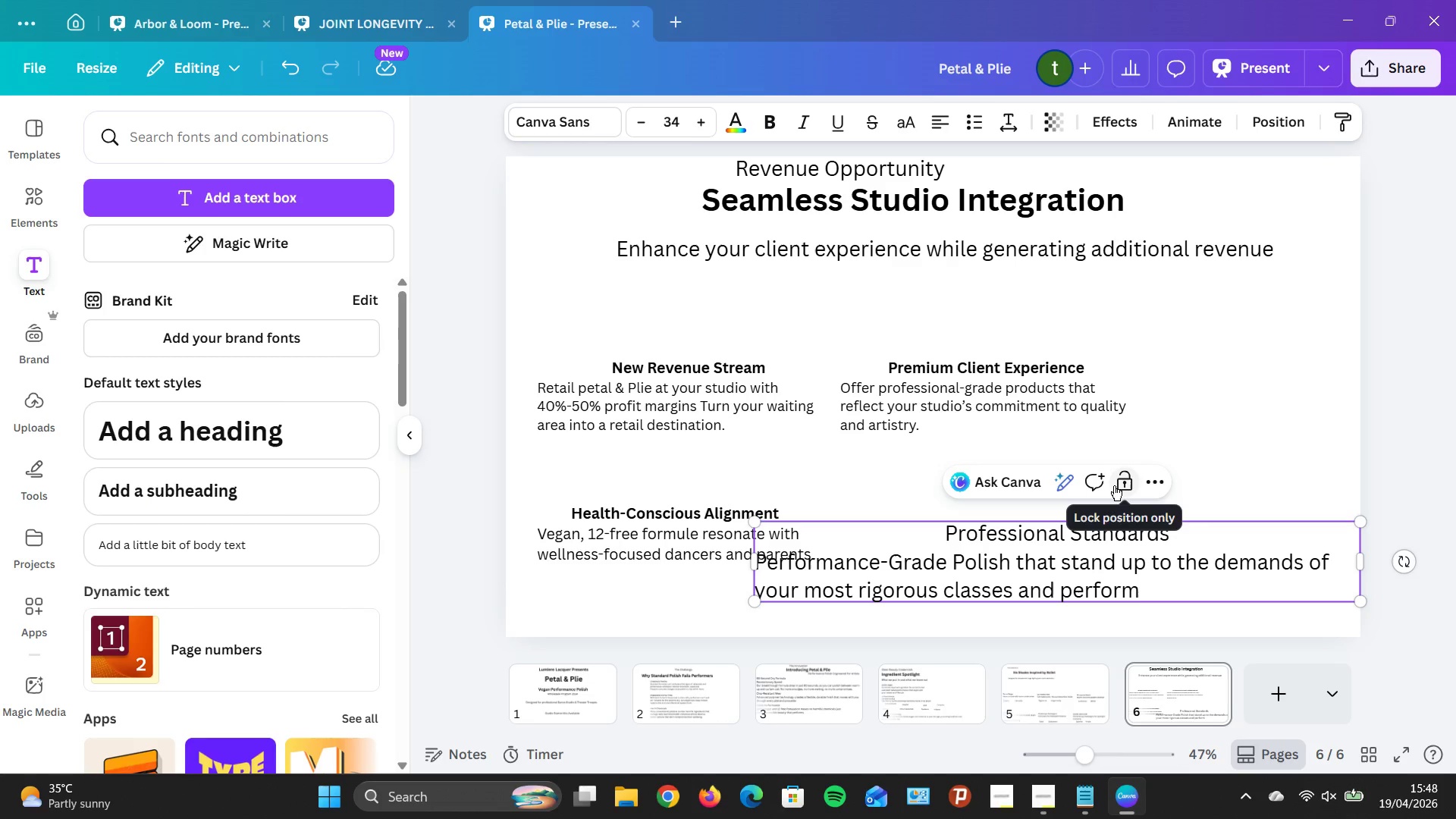 
hold_key(key=End, duration=0.78)
 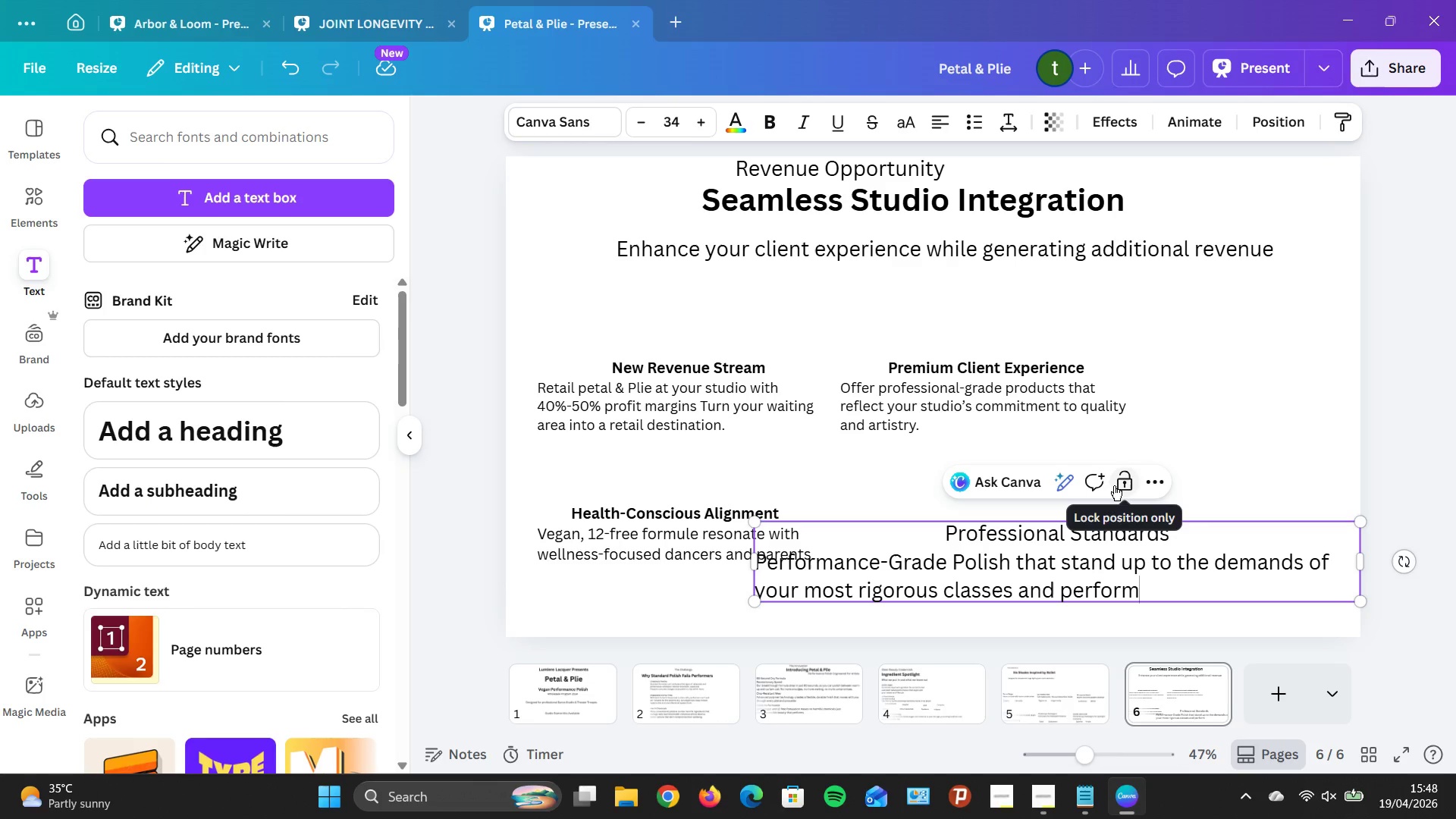 
type(ances)
 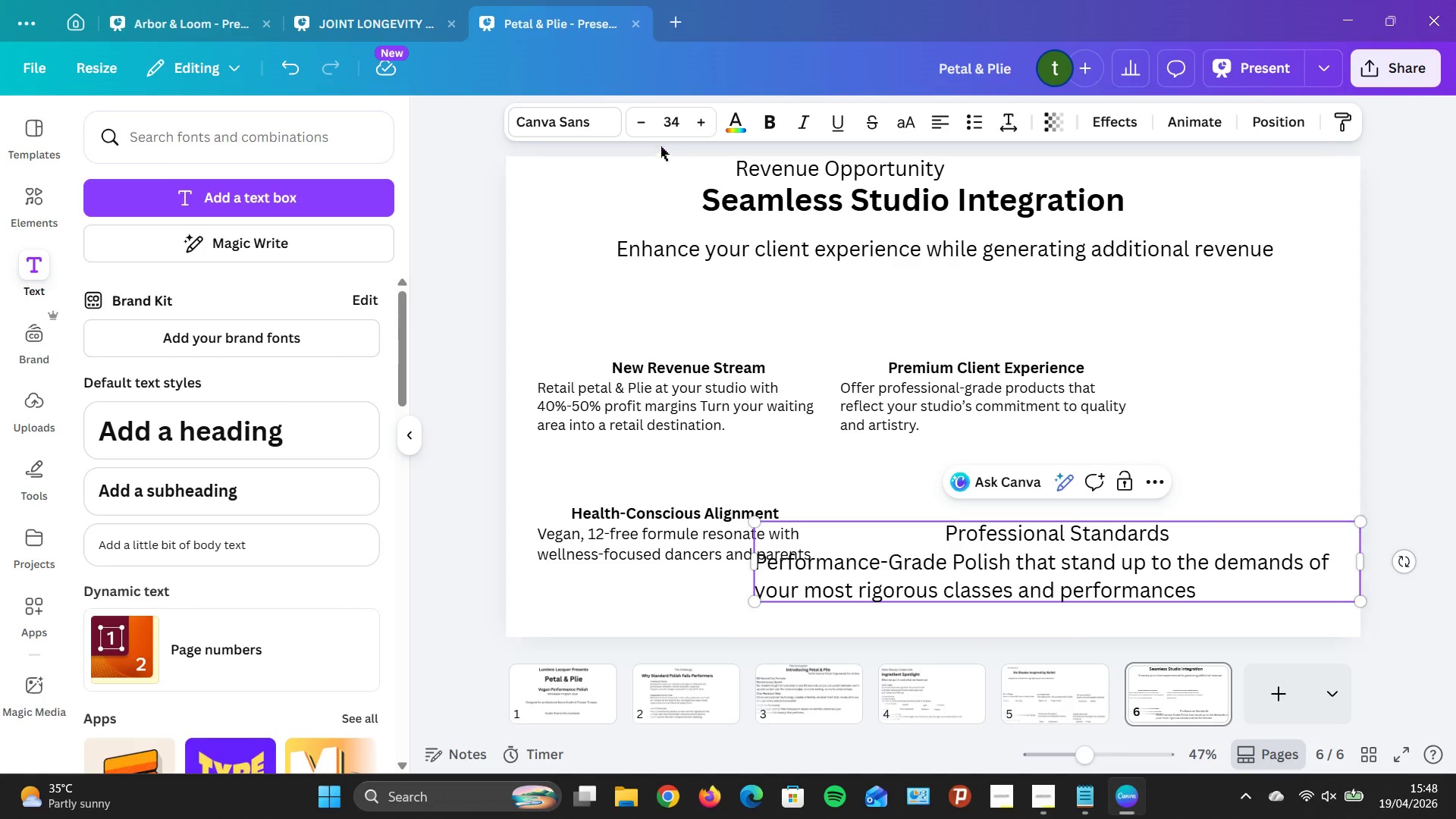 
left_click([650, 118])
 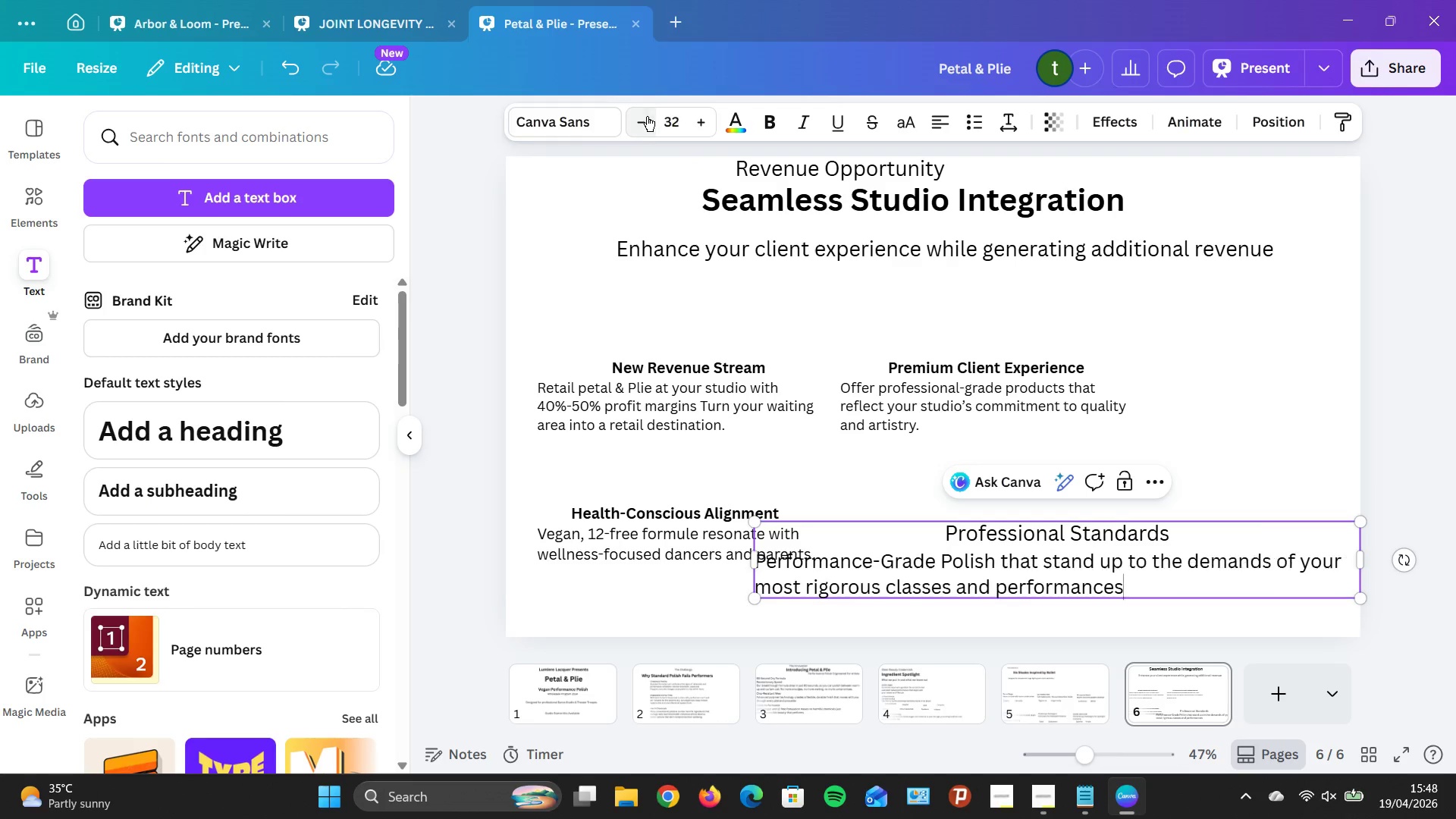 
triple_click([647, 116])
 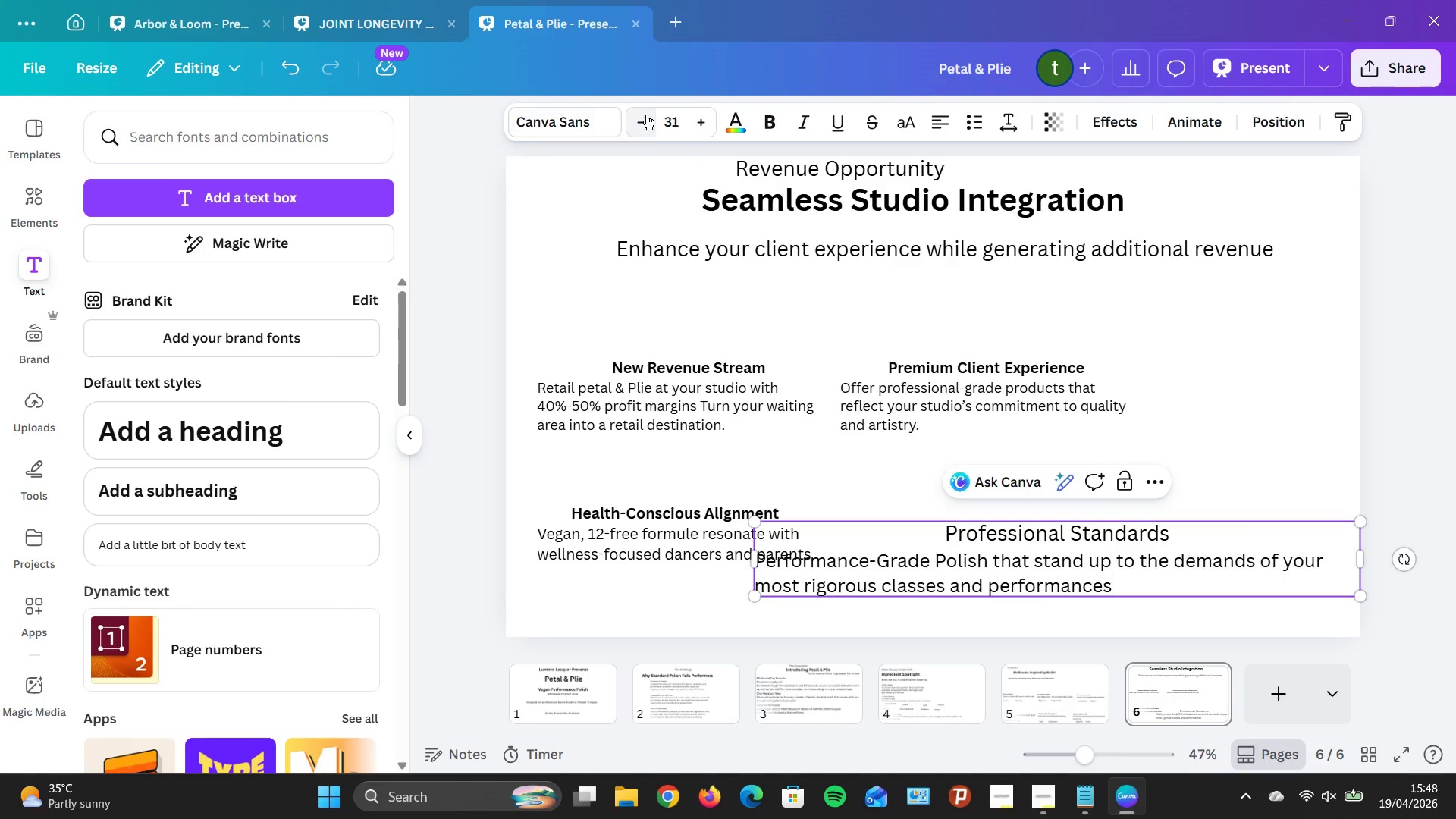 
triple_click([646, 115])
 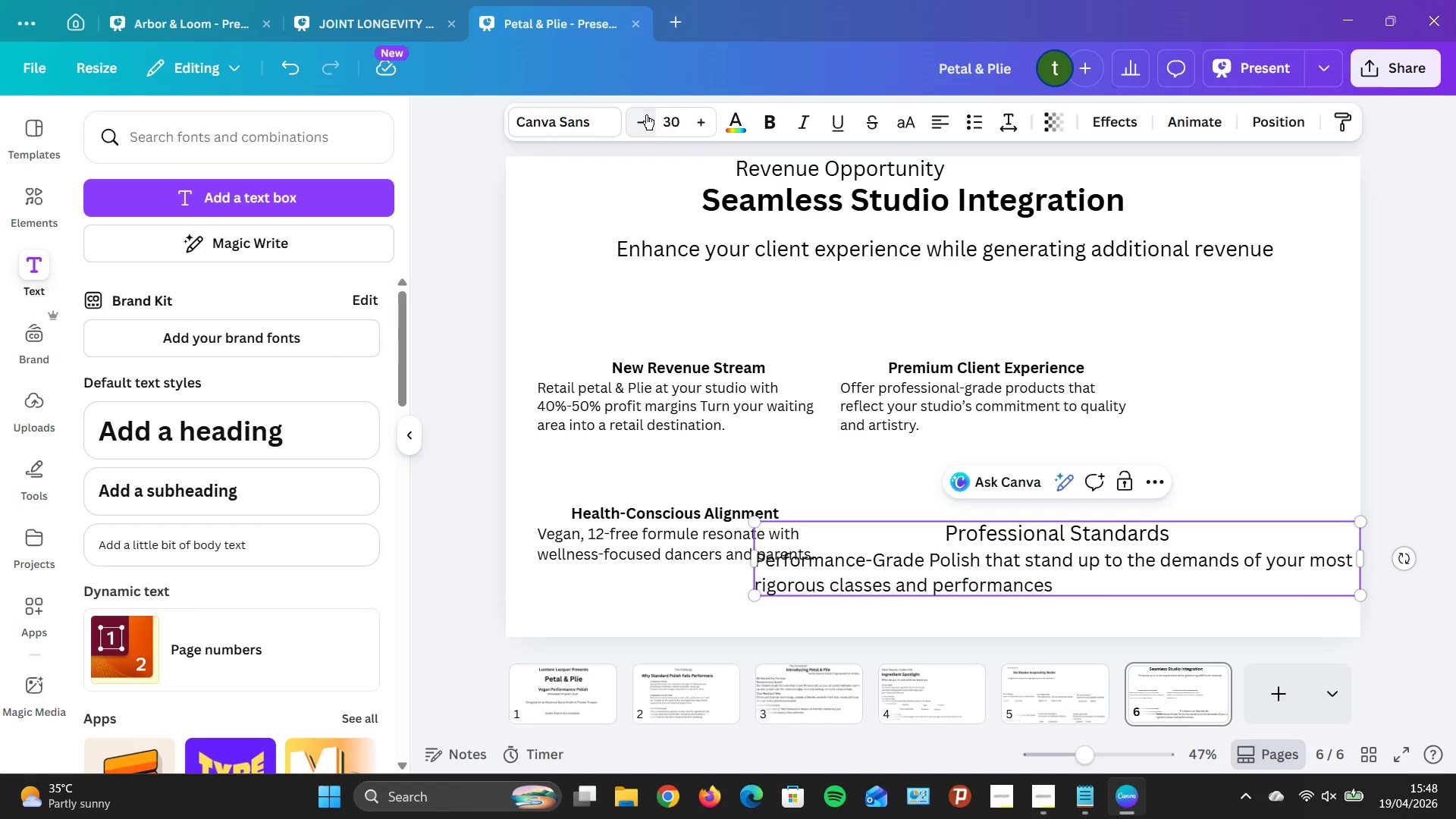 
triple_click([646, 115])
 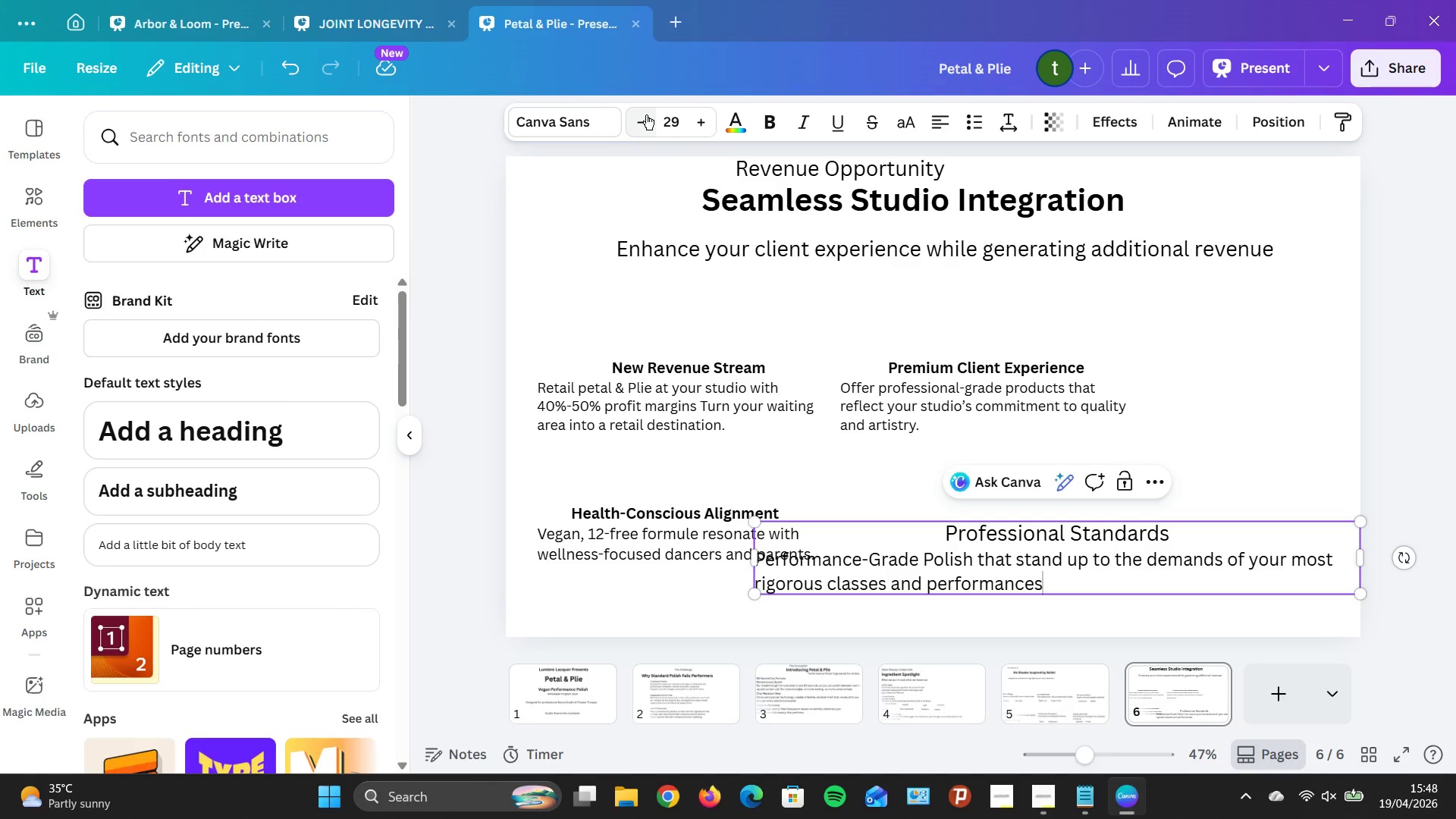 
triple_click([646, 115])
 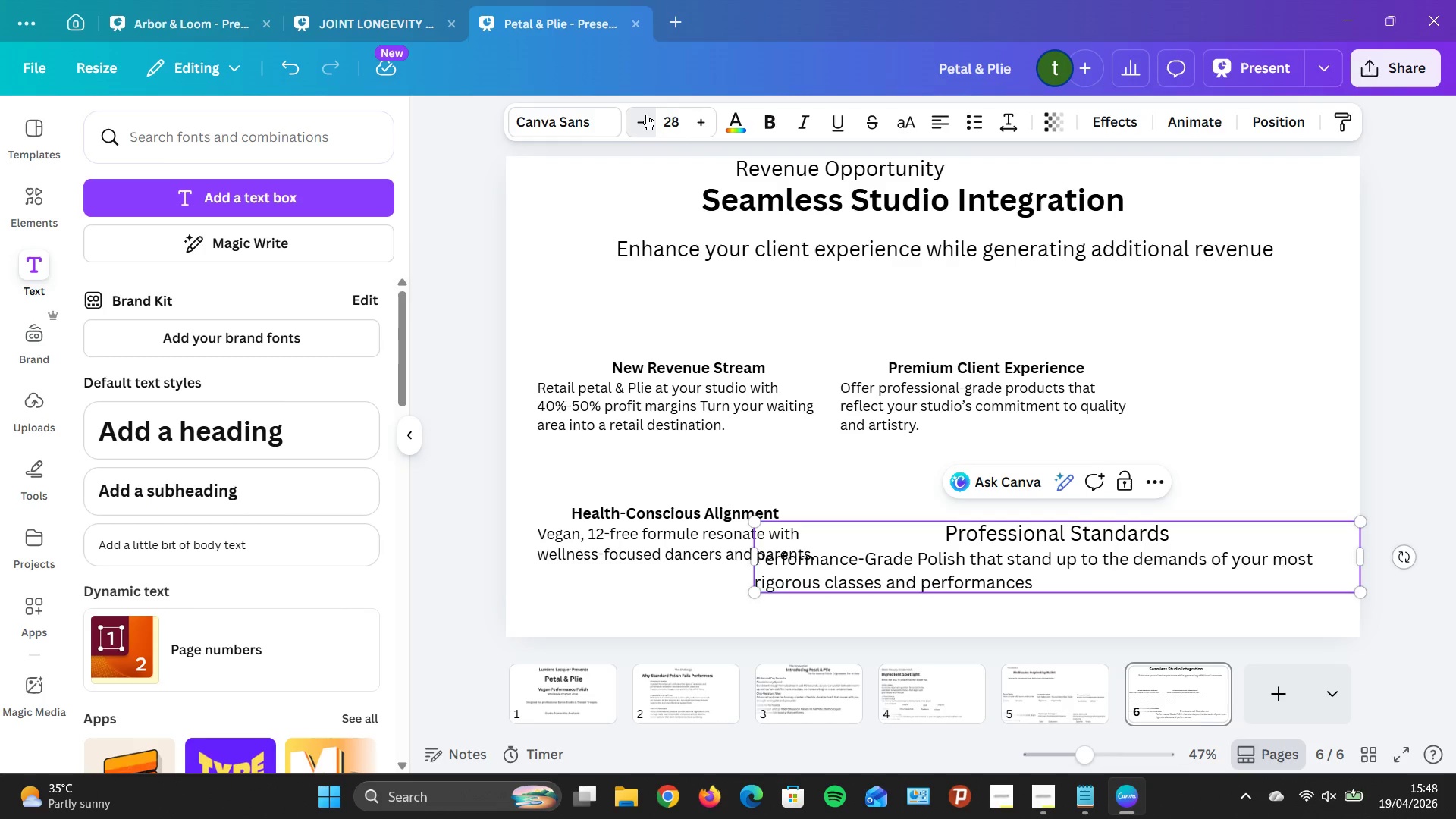 
triple_click([646, 115])
 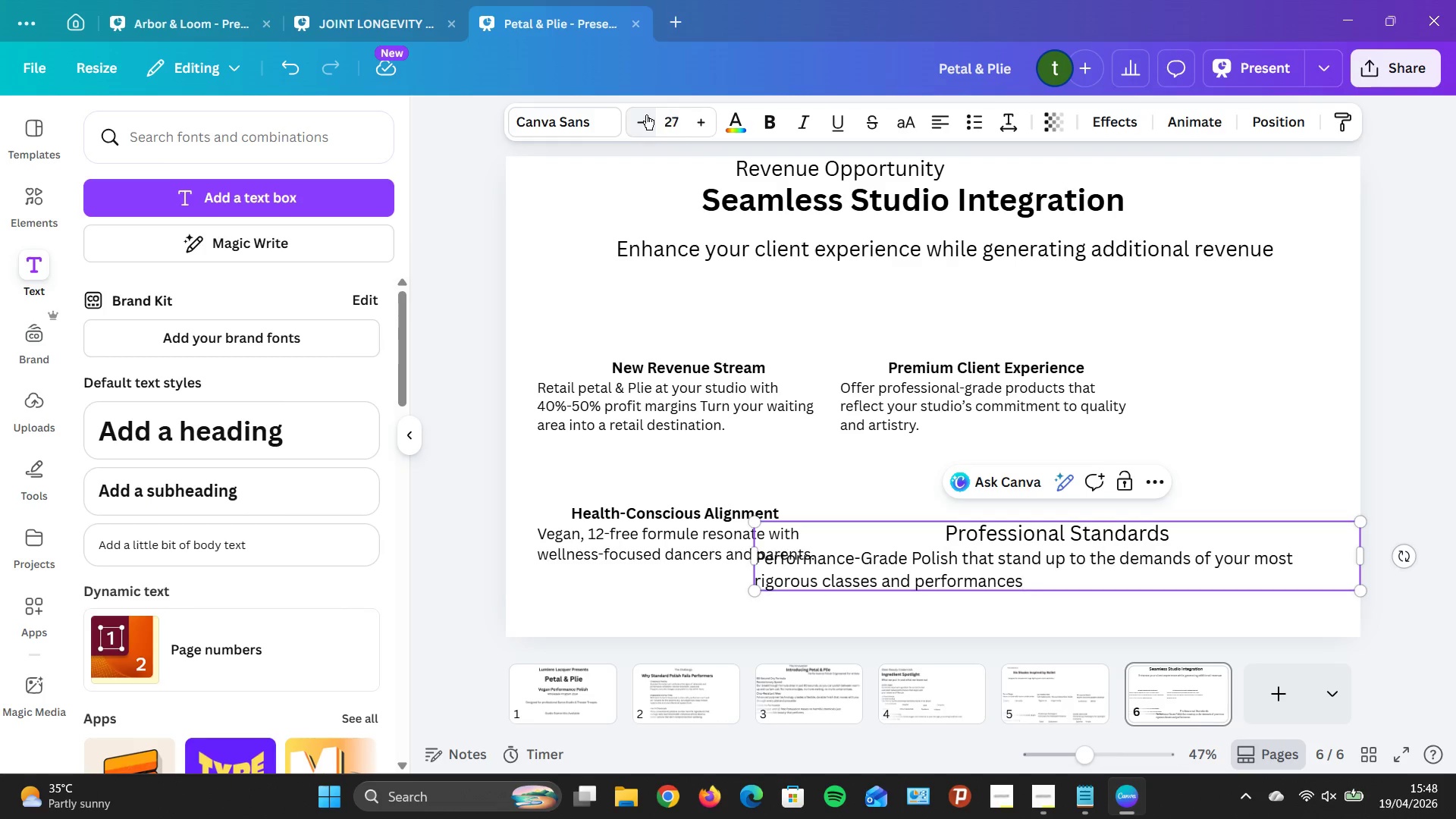 
triple_click([646, 115])
 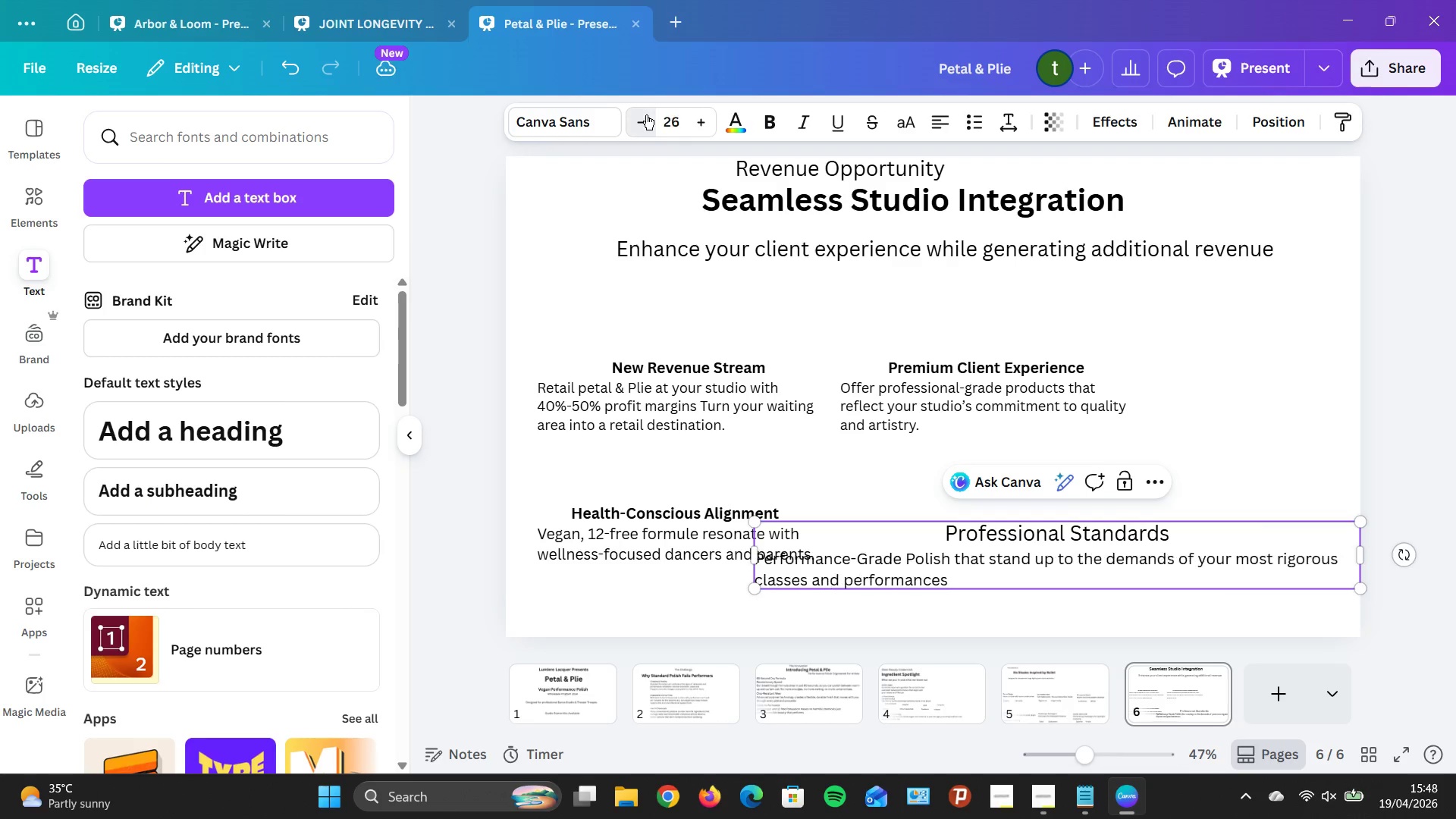 
triple_click([646, 115])
 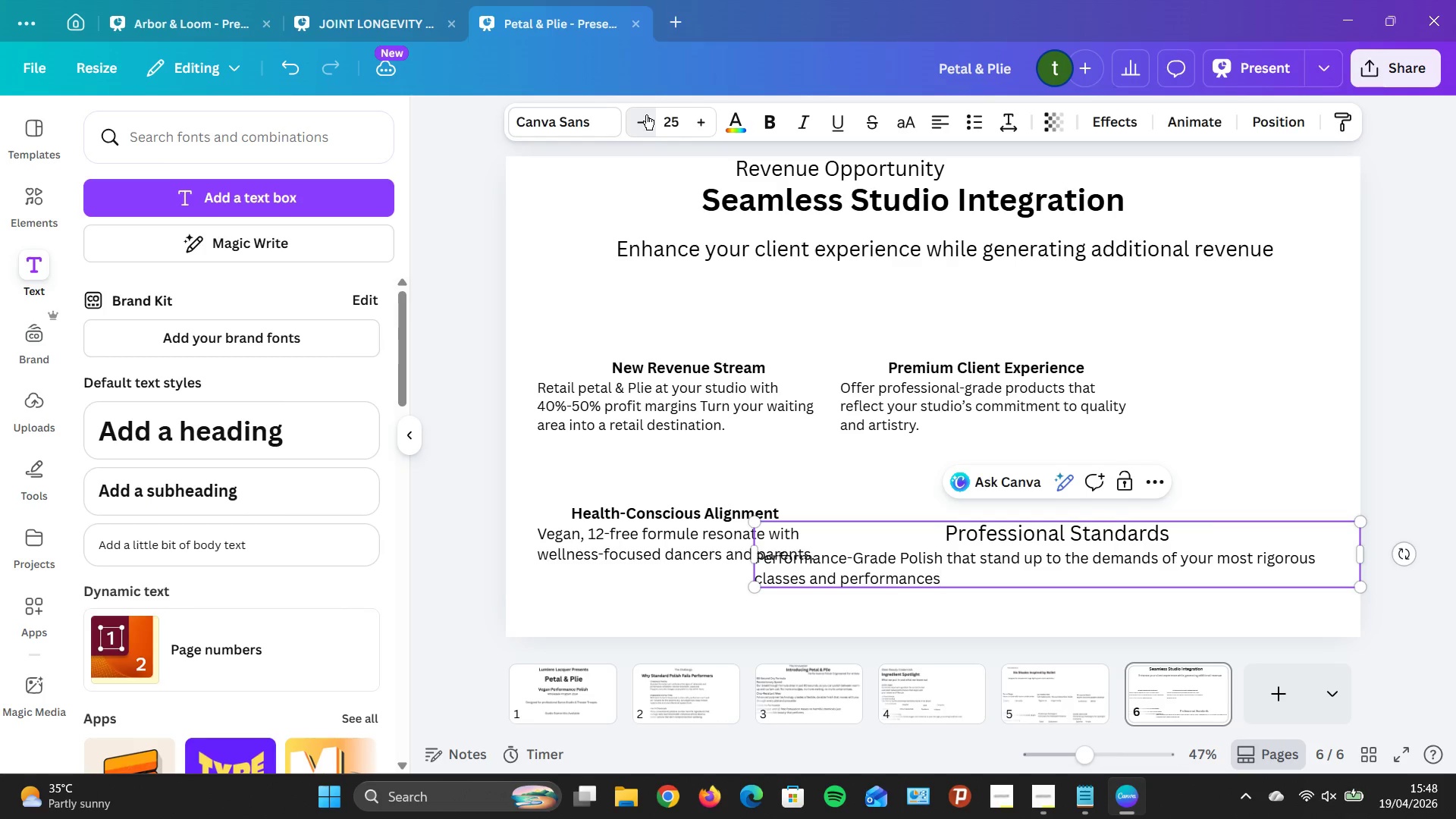 
triple_click([646, 115])
 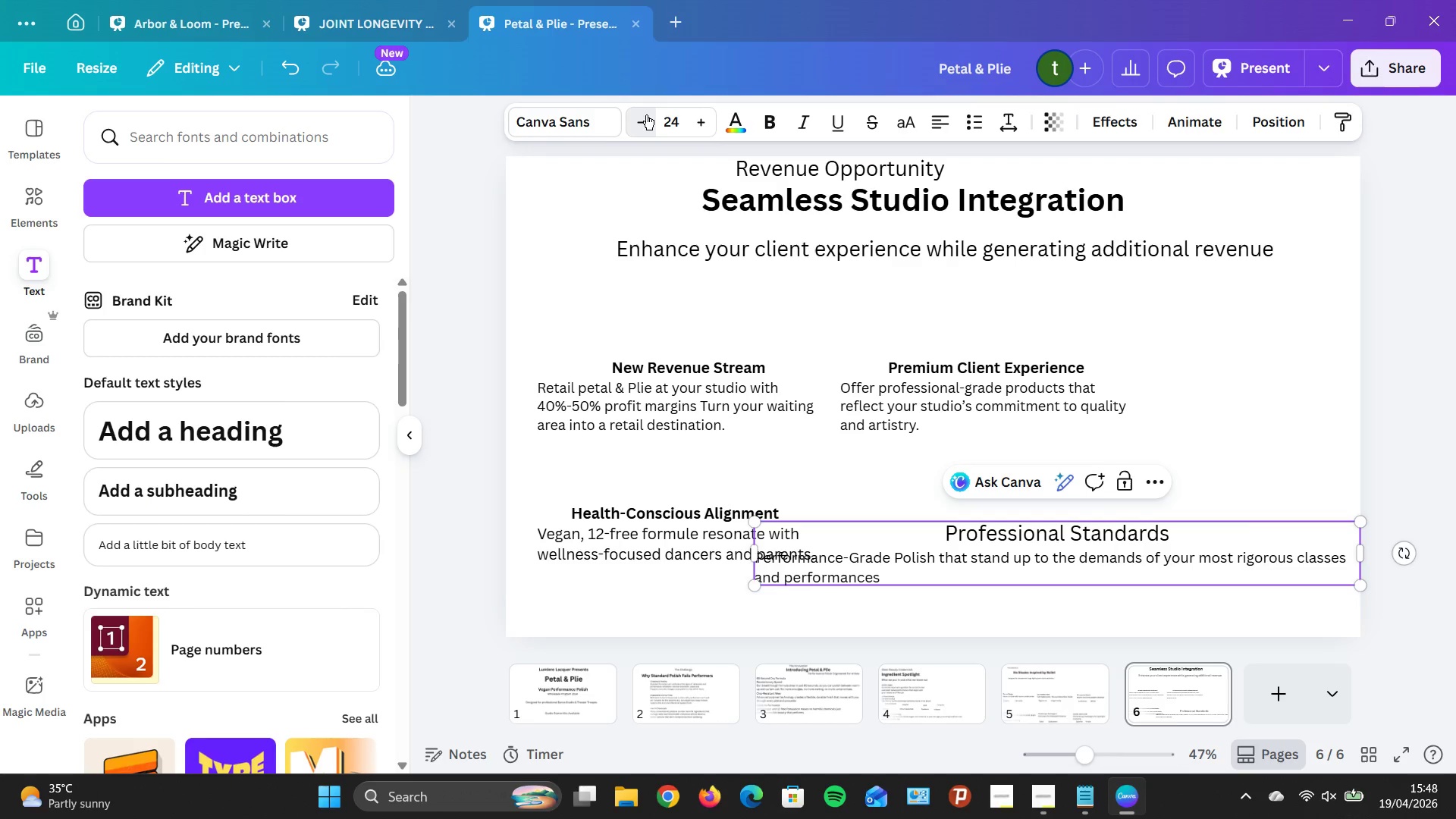 
triple_click([646, 115])
 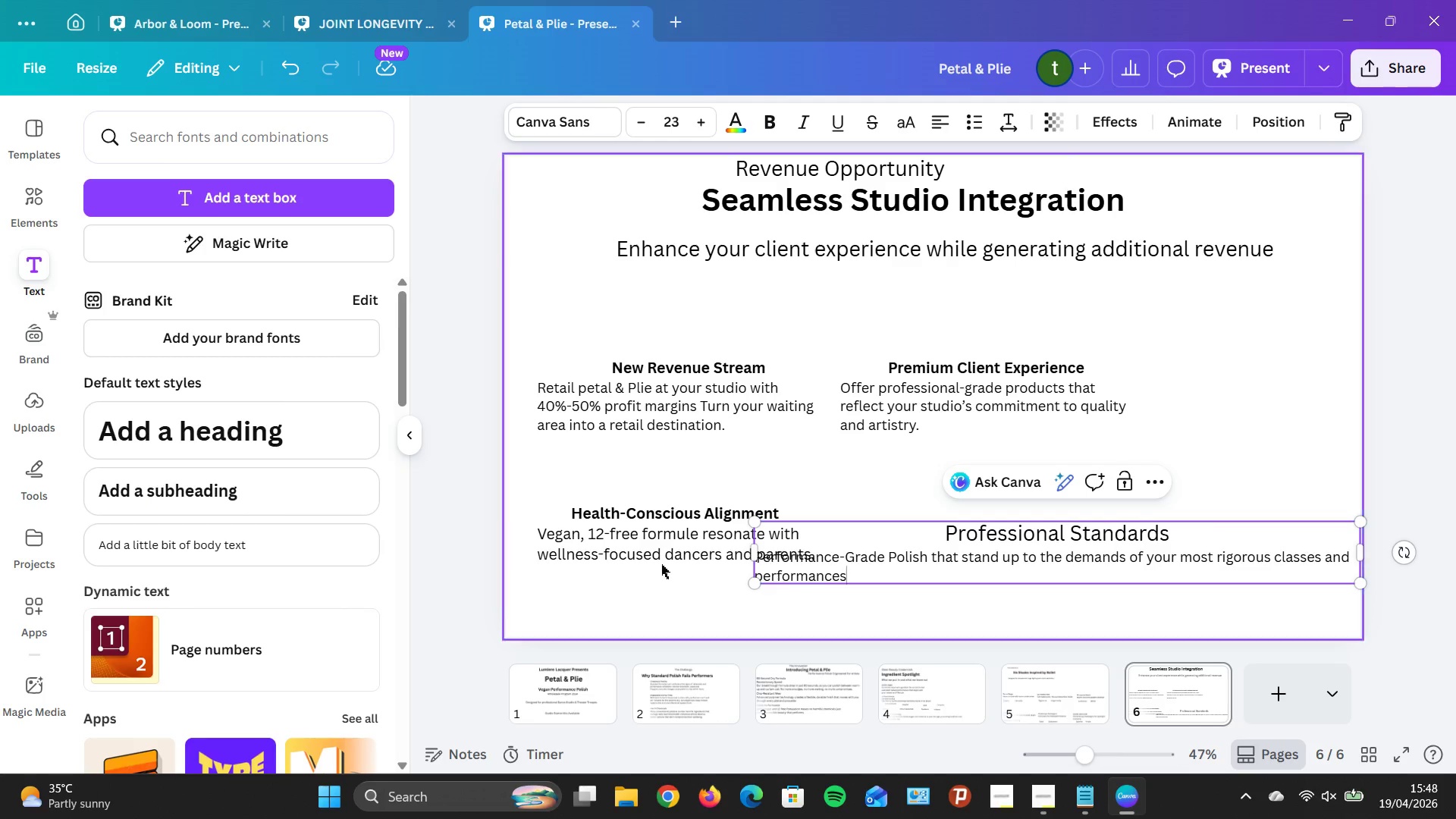 
left_click([646, 561])
 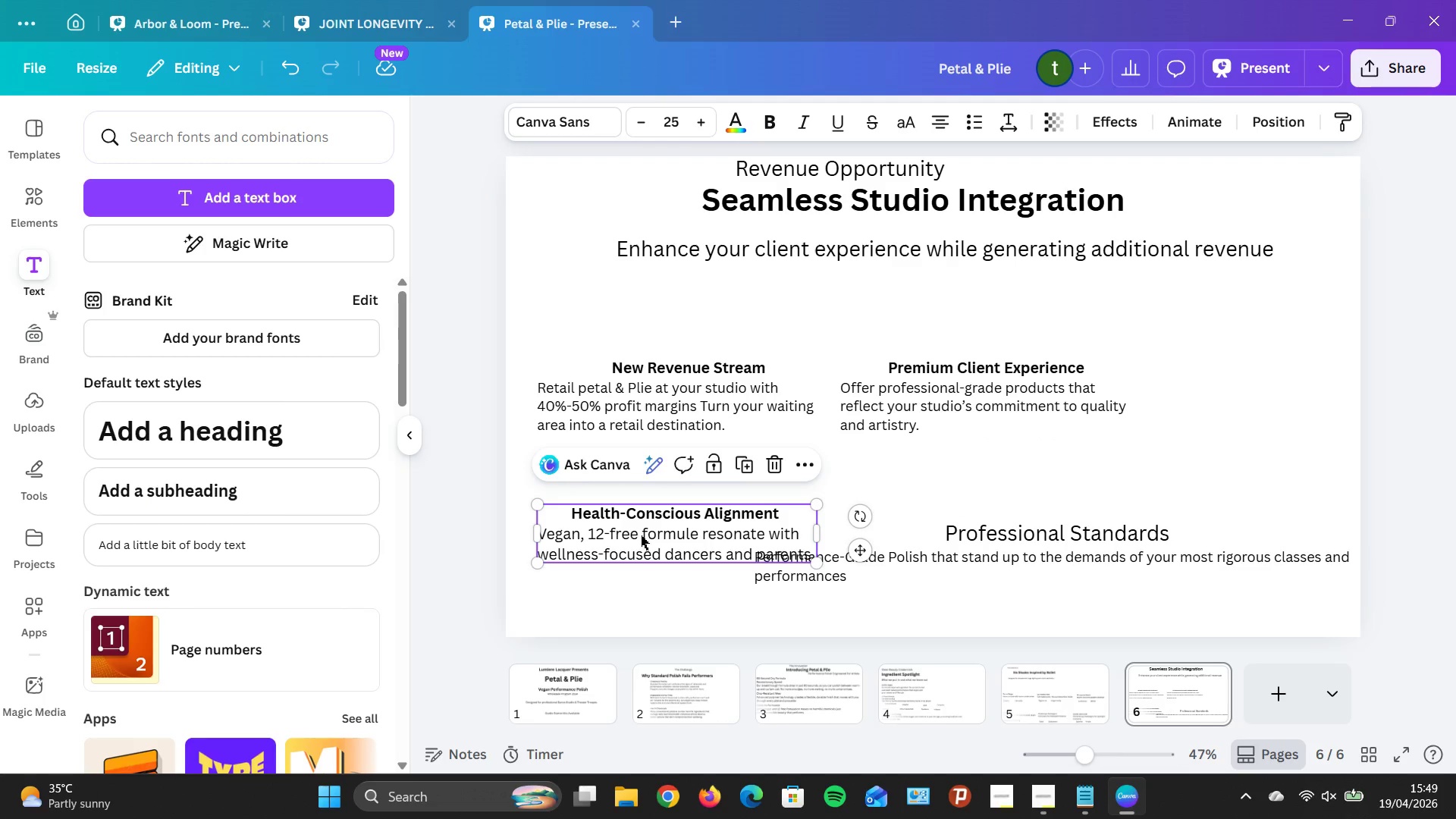 
left_click([641, 536])
 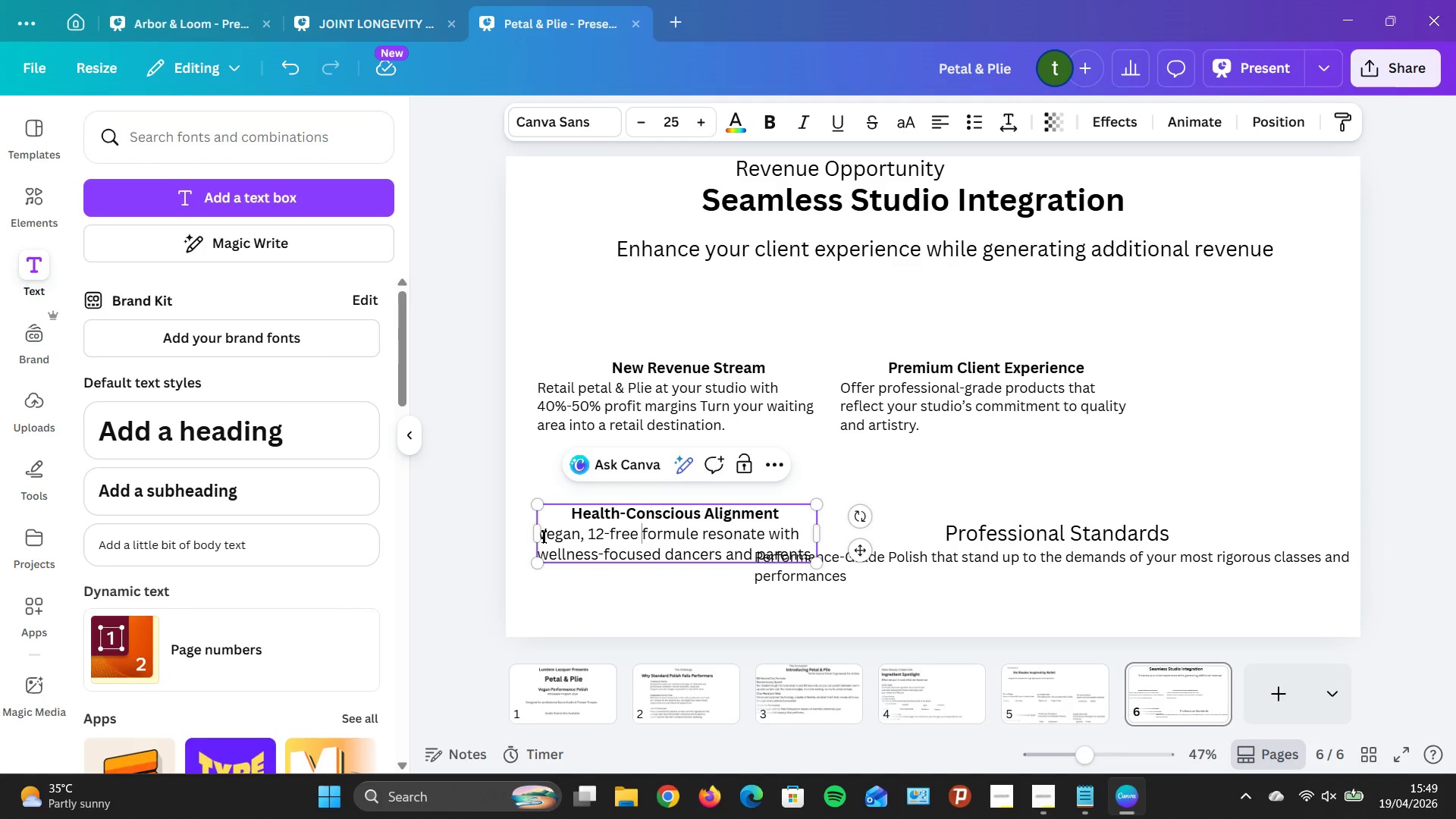 
left_click_drag(start_coordinate=[541, 533], to_coordinate=[803, 558])
 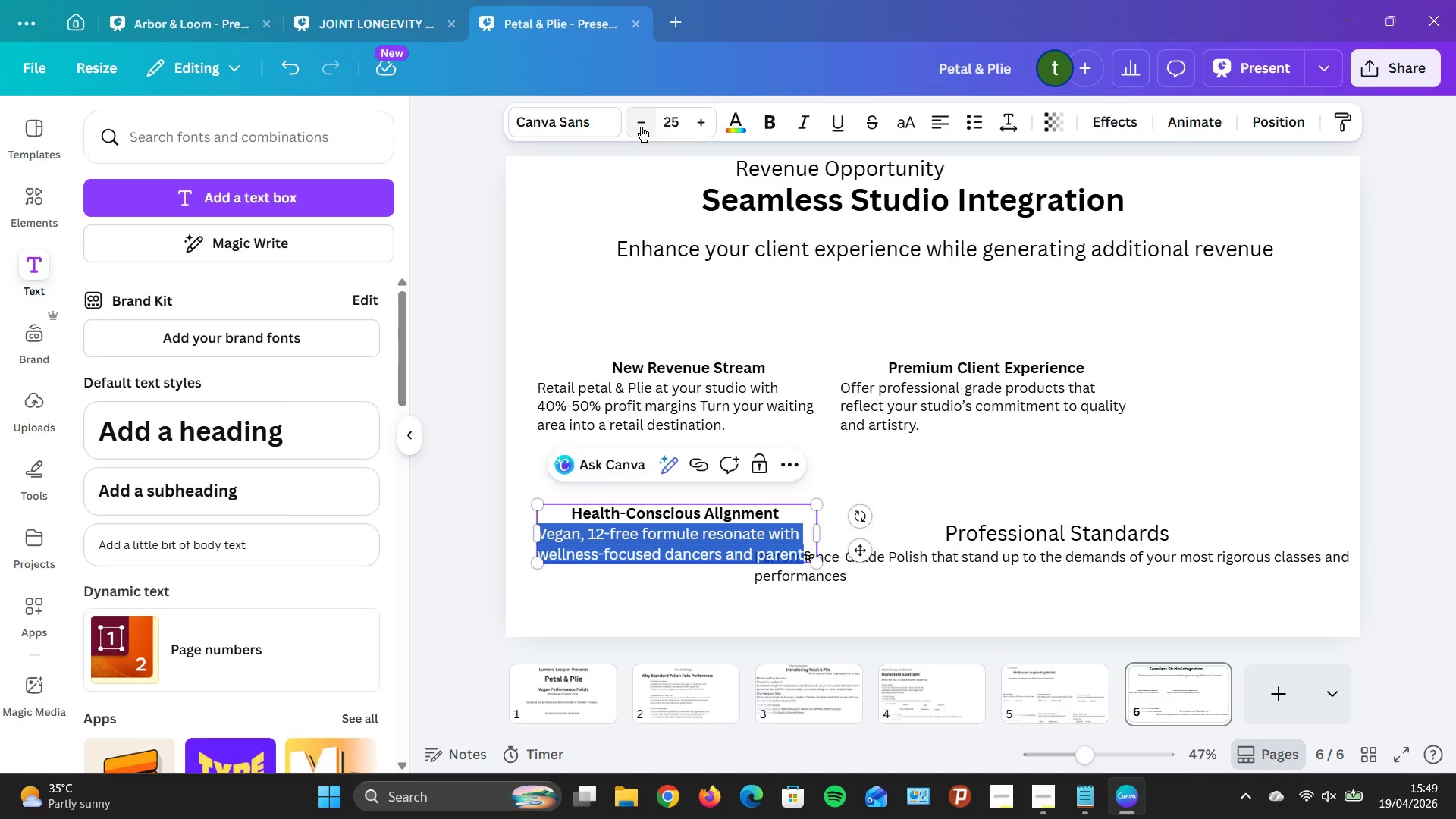 
double_click([643, 126])
 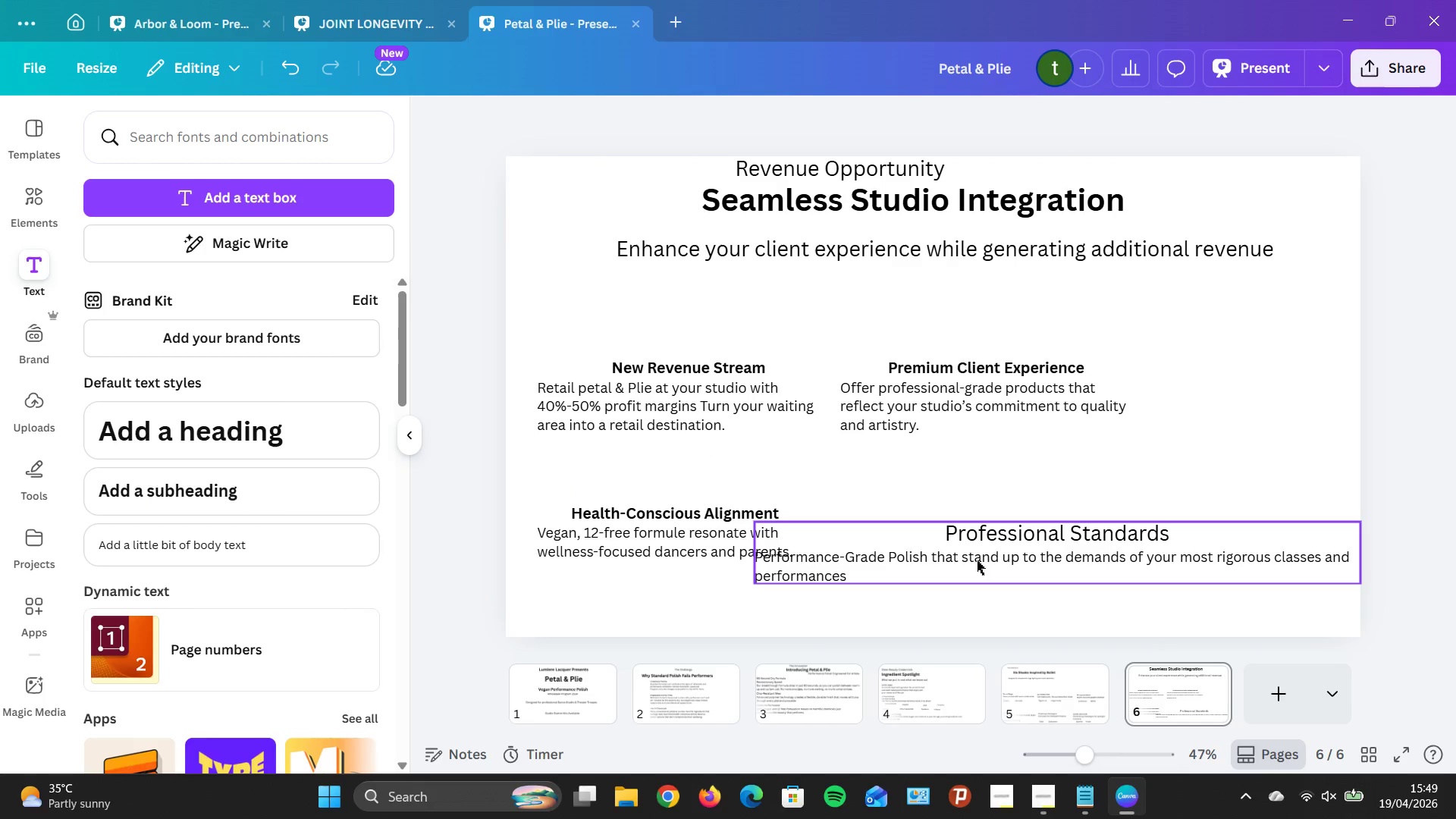 
left_click([931, 535])
 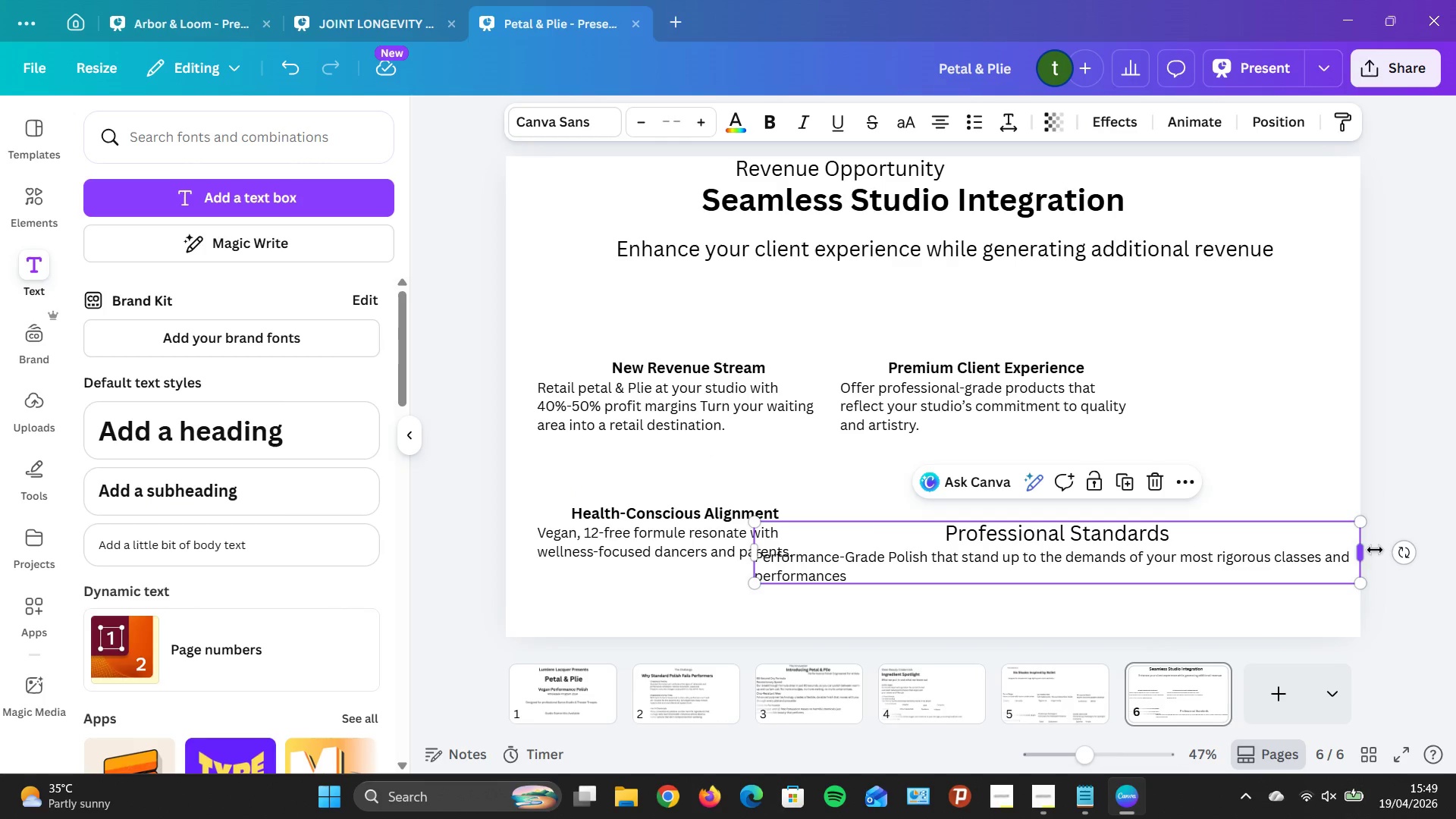 
left_click([1354, 557])
 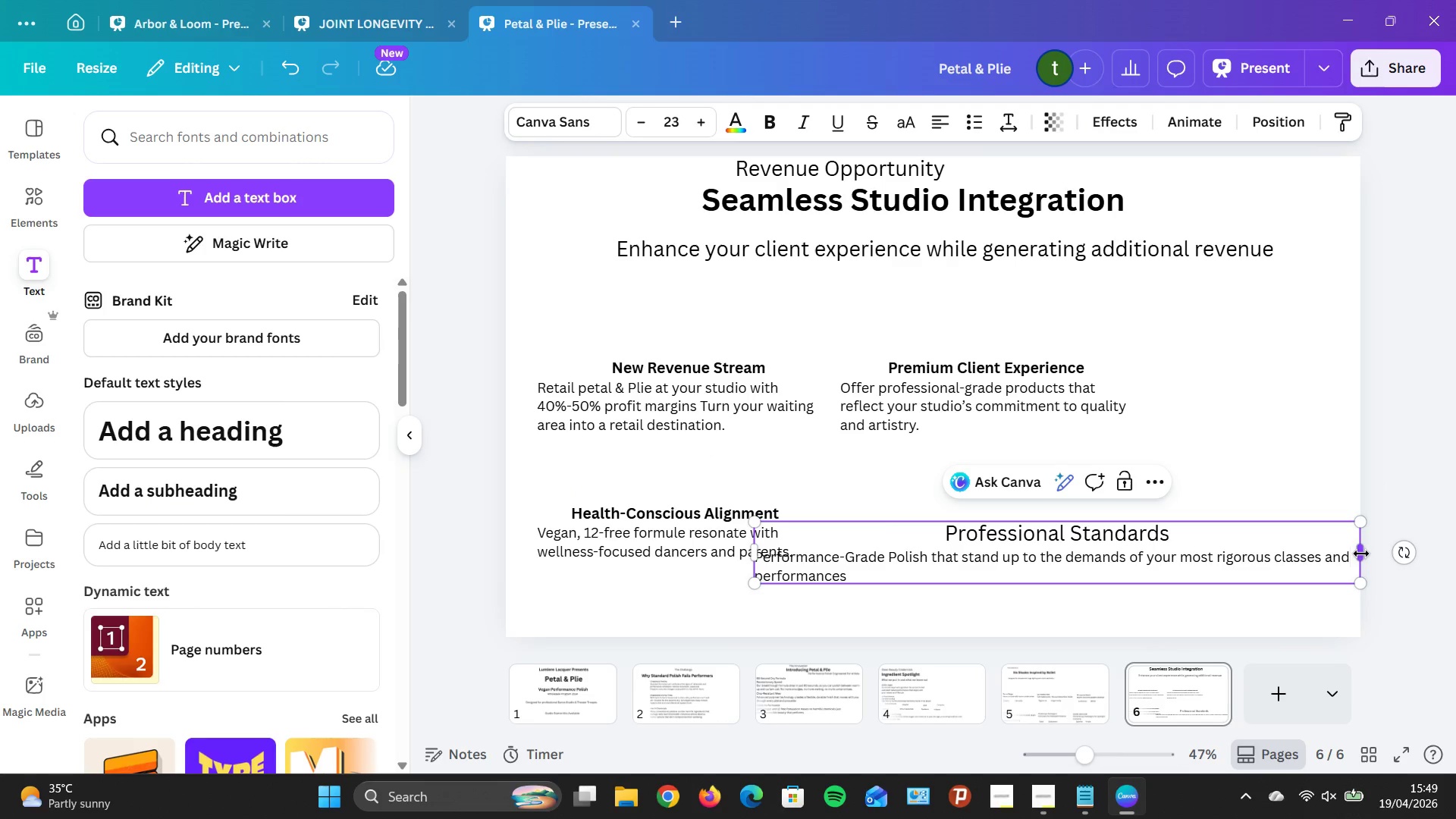 
left_click_drag(start_coordinate=[1361, 554], to_coordinate=[1018, 545])
 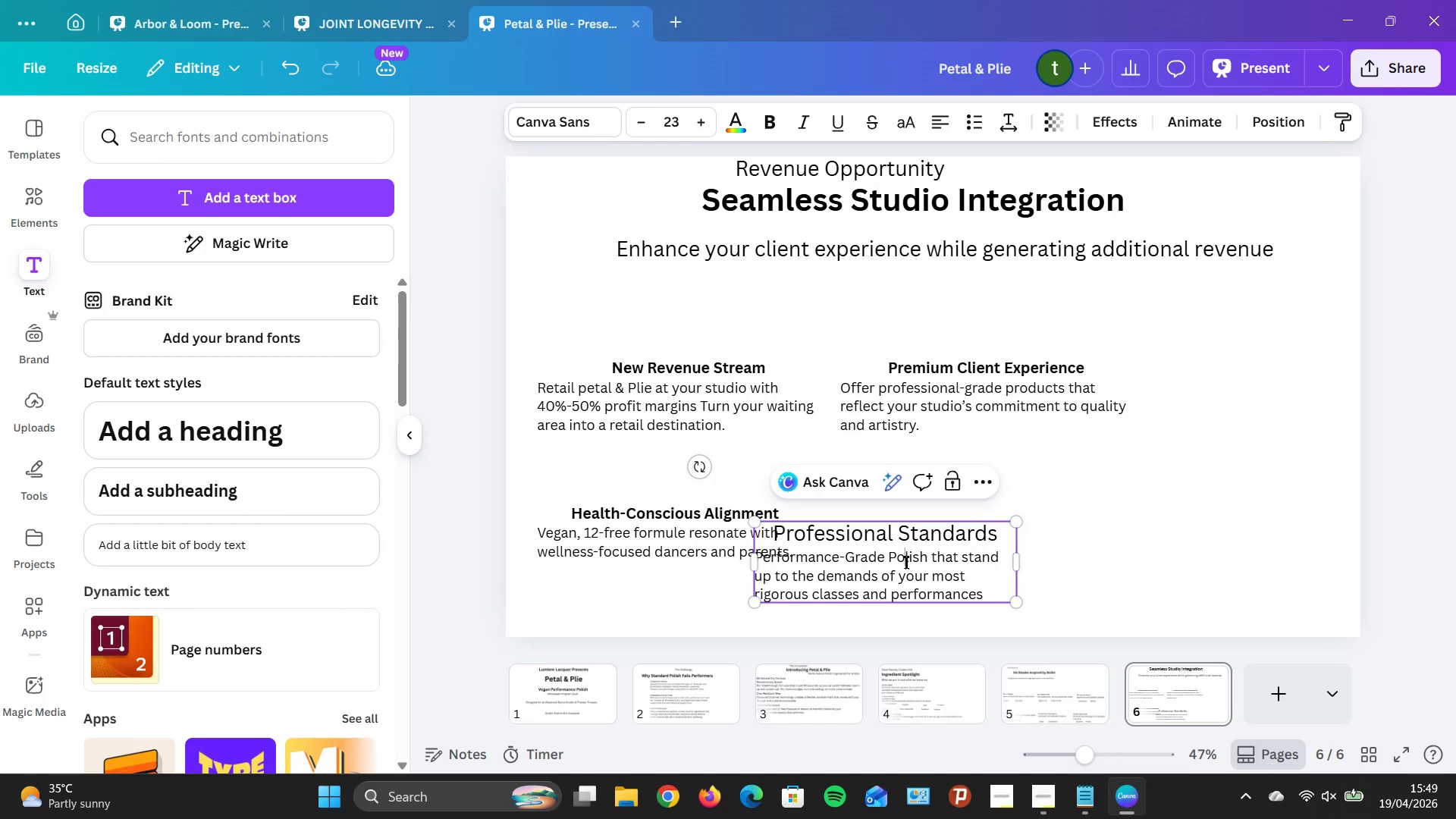 
left_click([905, 562])
 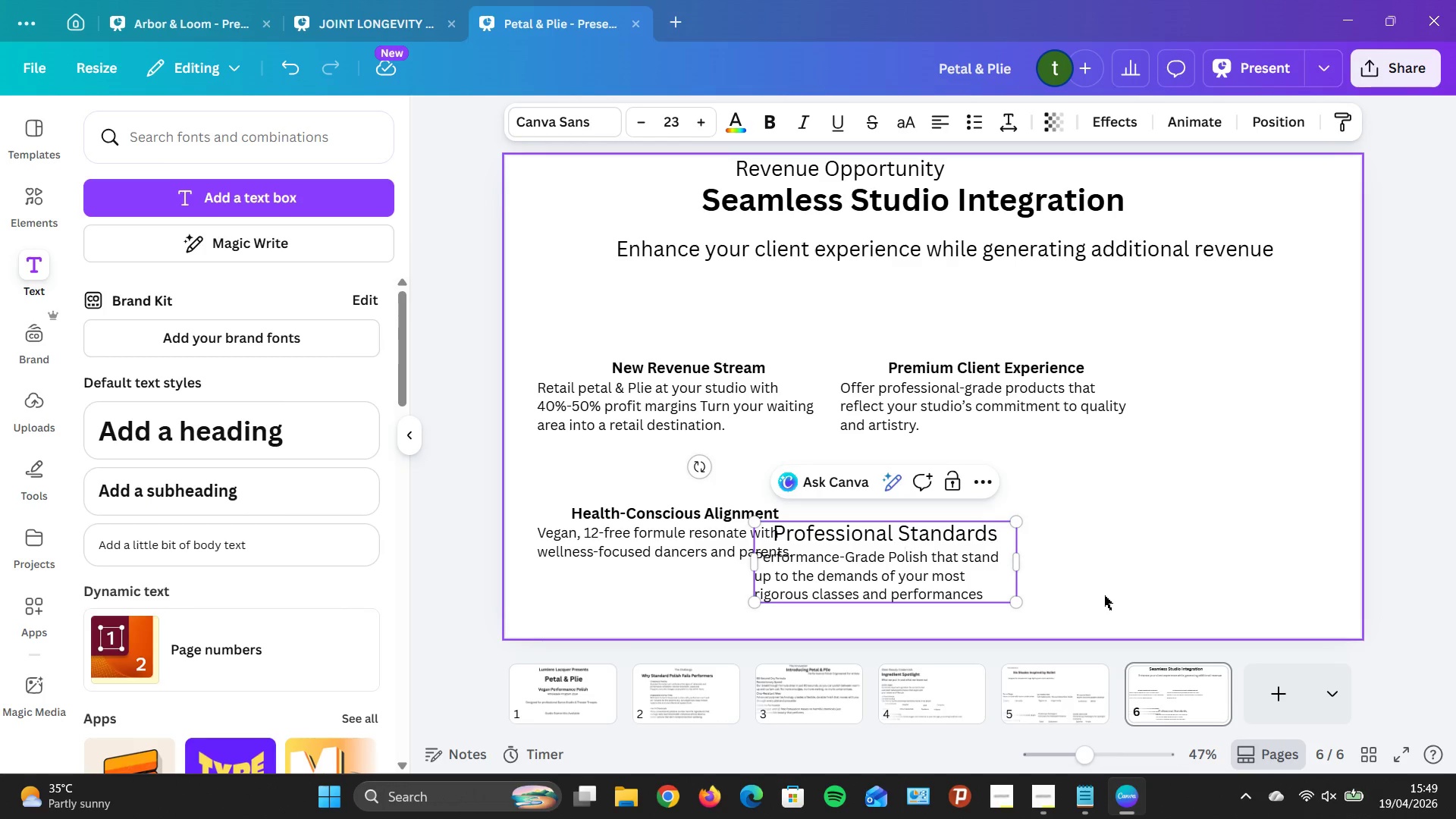 
left_click([1104, 595])
 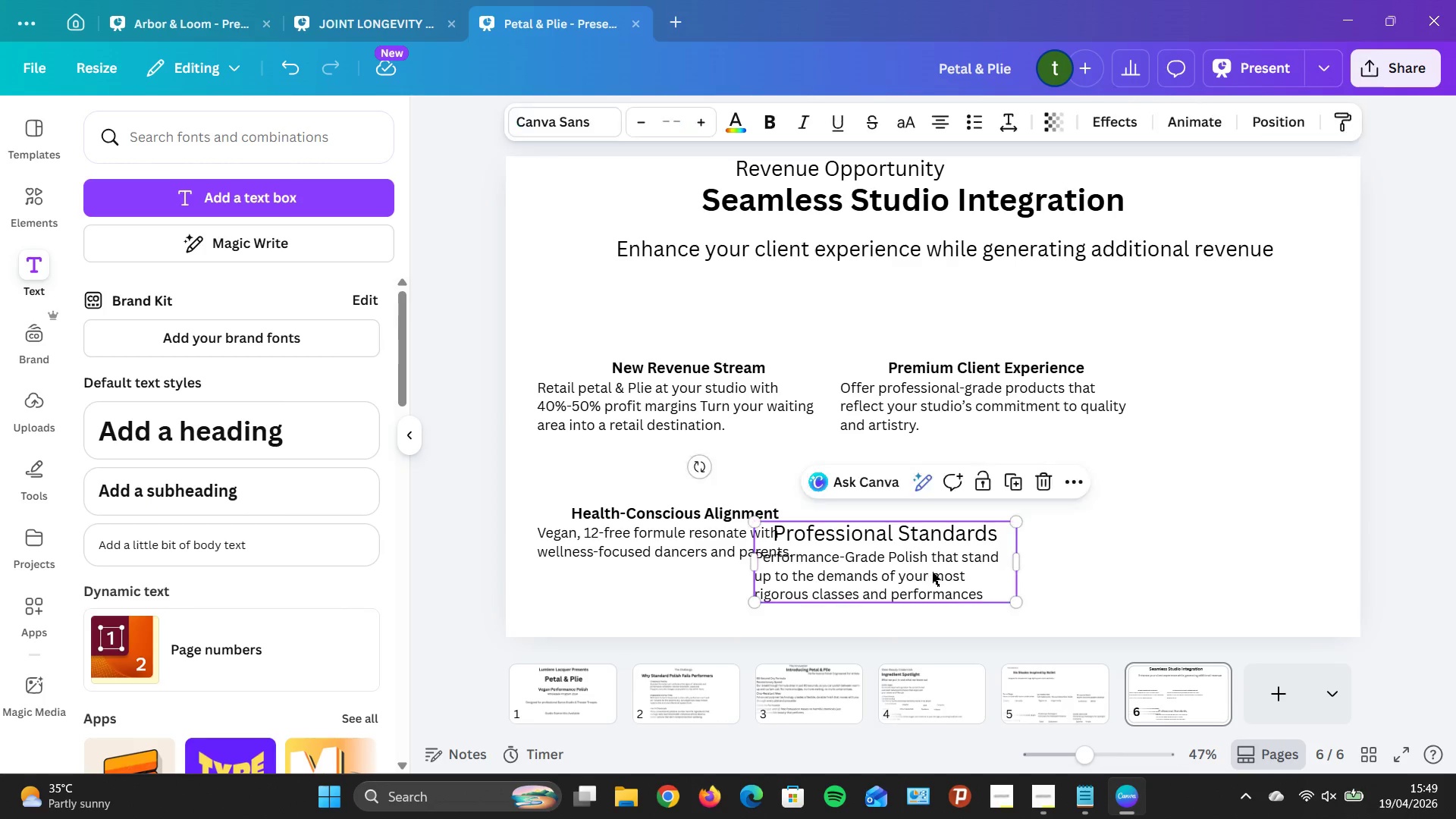 
left_click_drag(start_coordinate=[929, 570], to_coordinate=[1070, 568])
 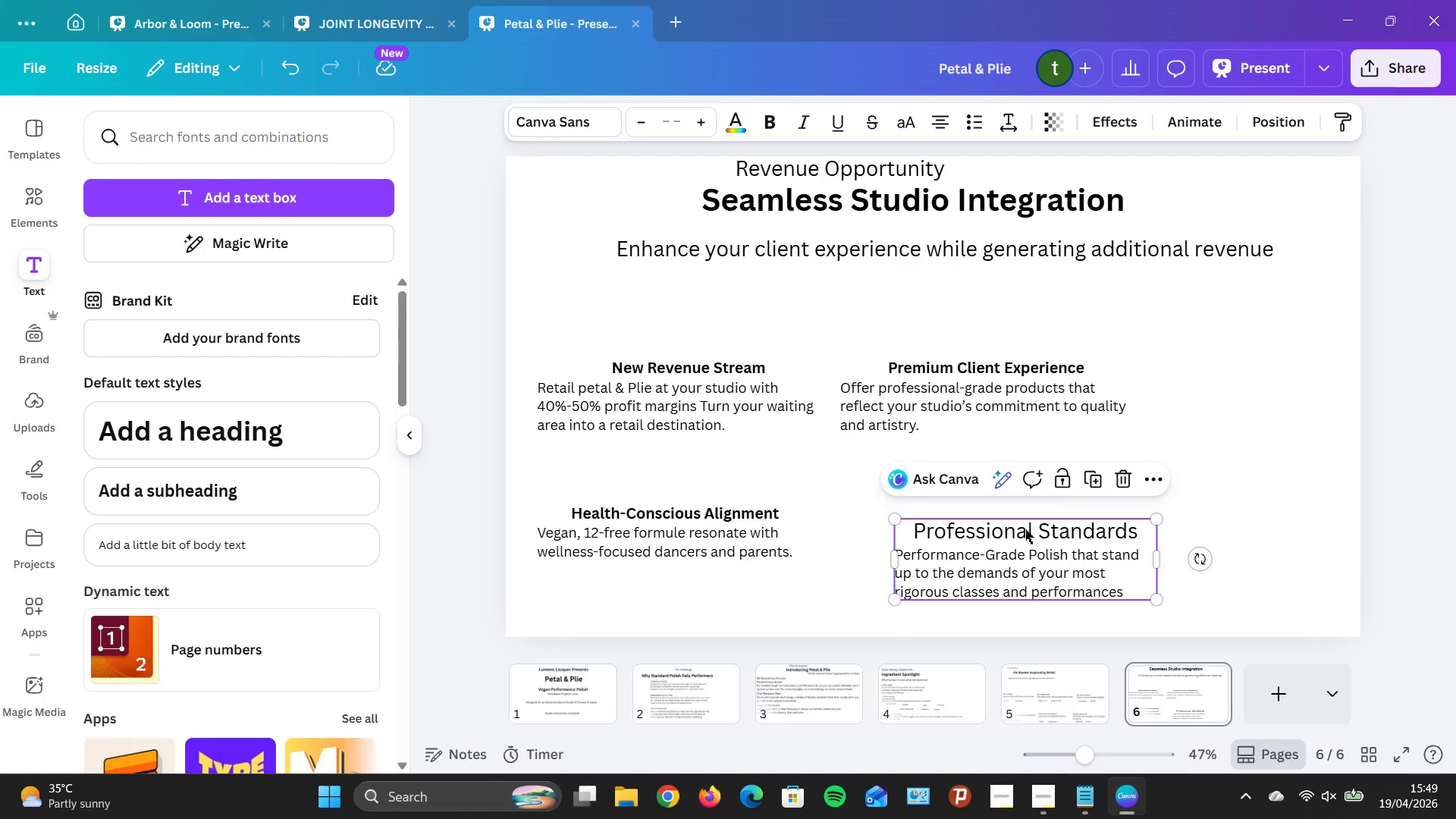 
left_click([1025, 529])
 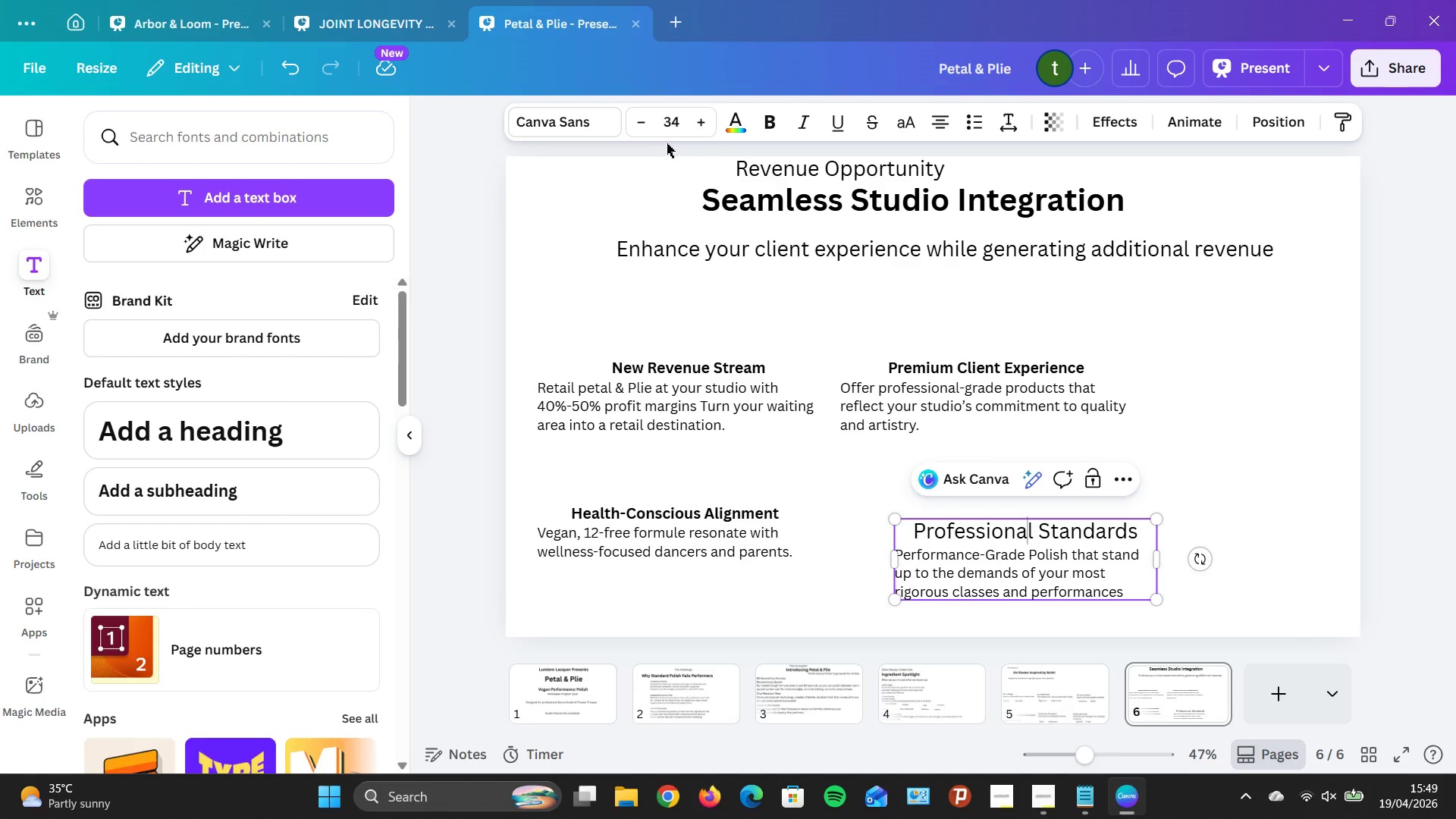 
double_click([641, 124])
 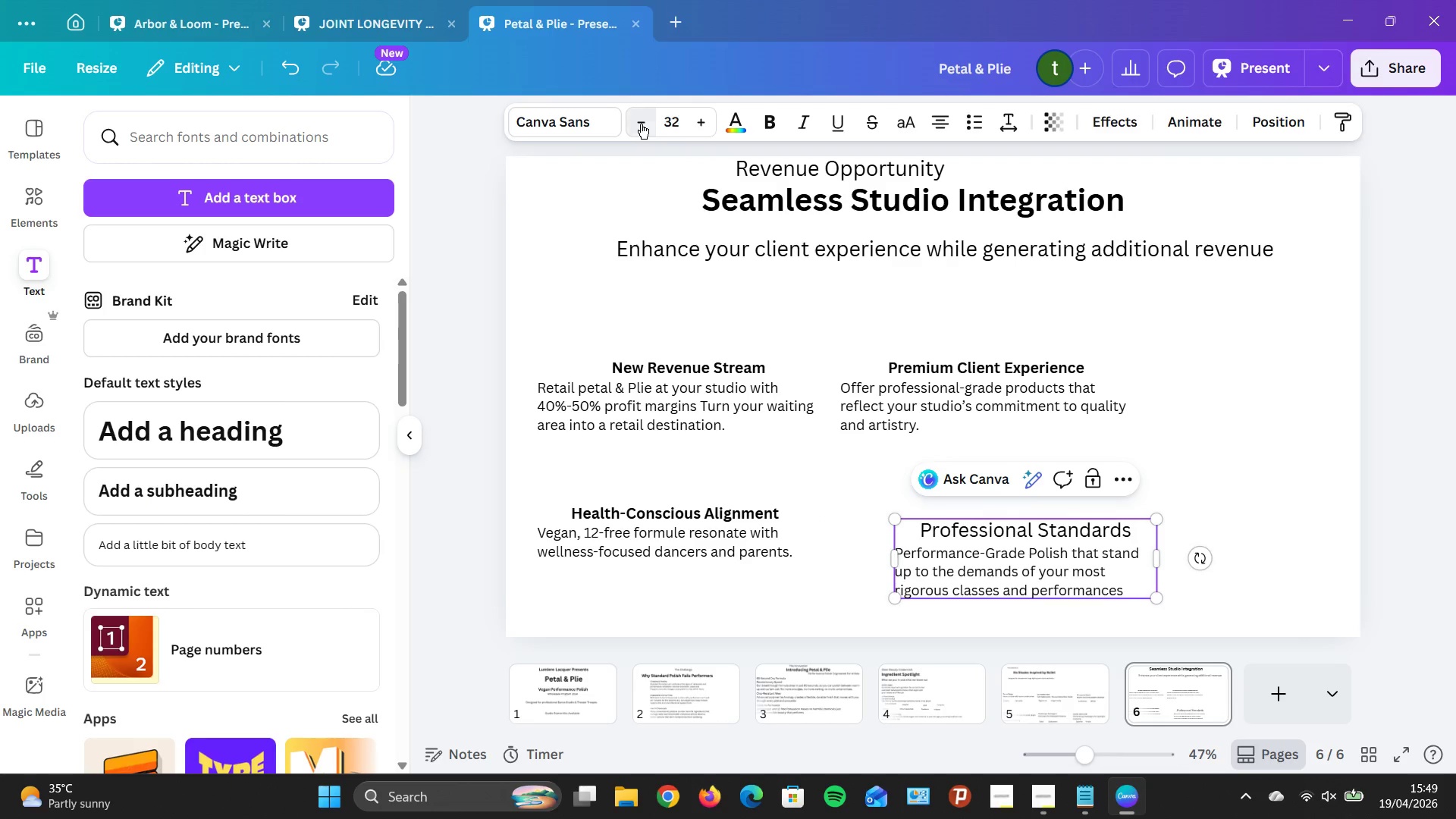 
triple_click([641, 124])
 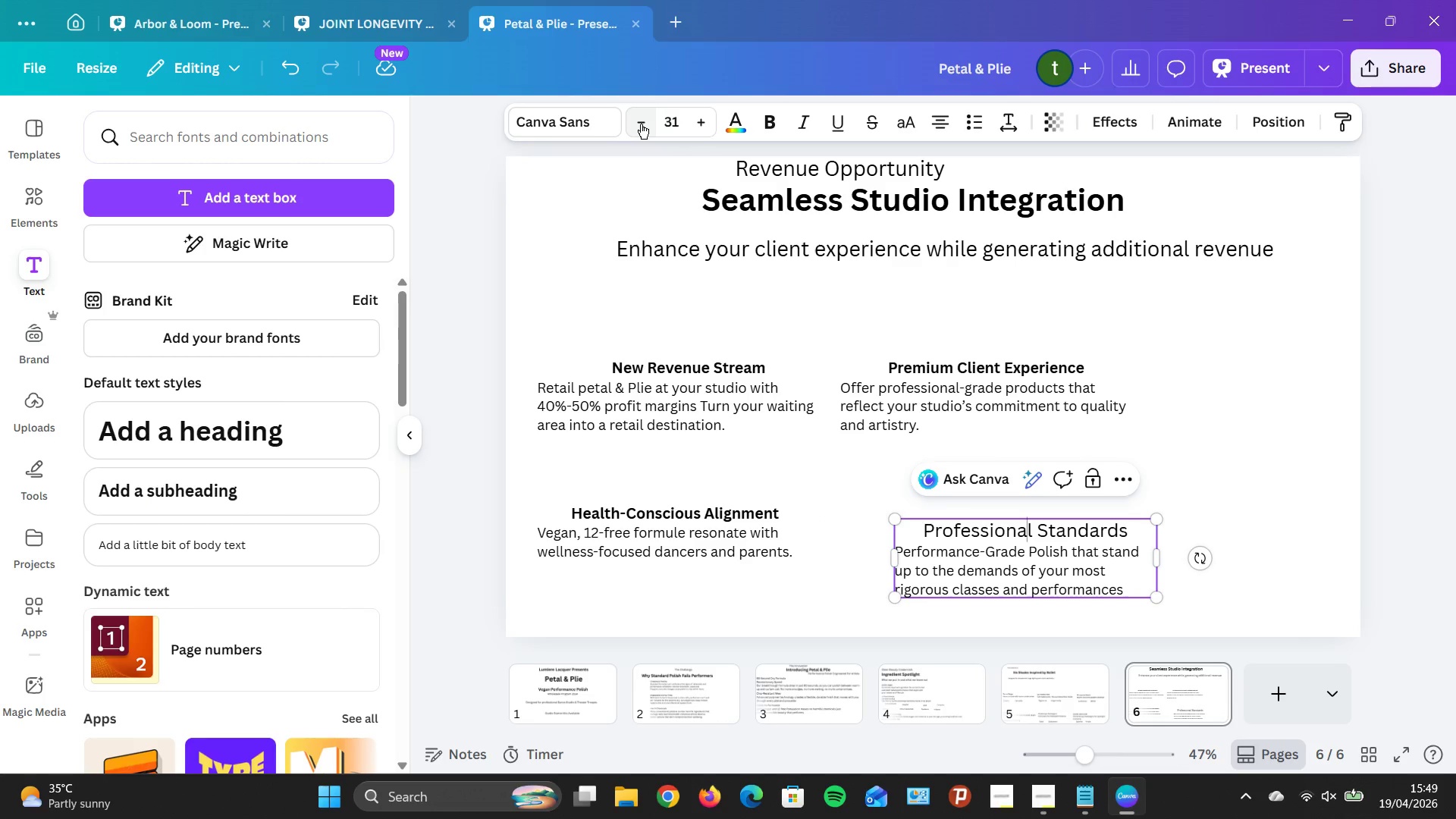 
triple_click([641, 124])
 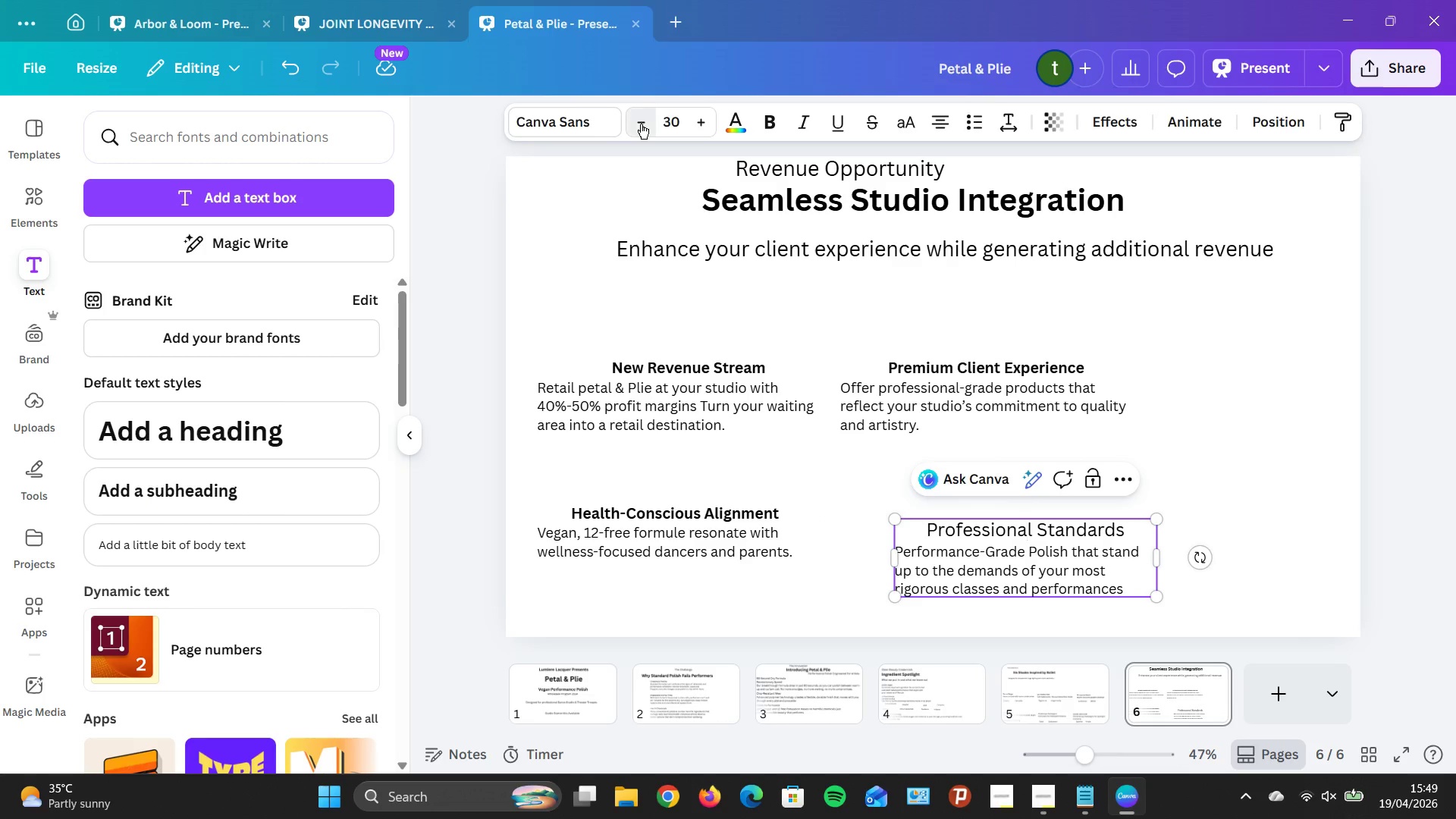 
triple_click([641, 124])
 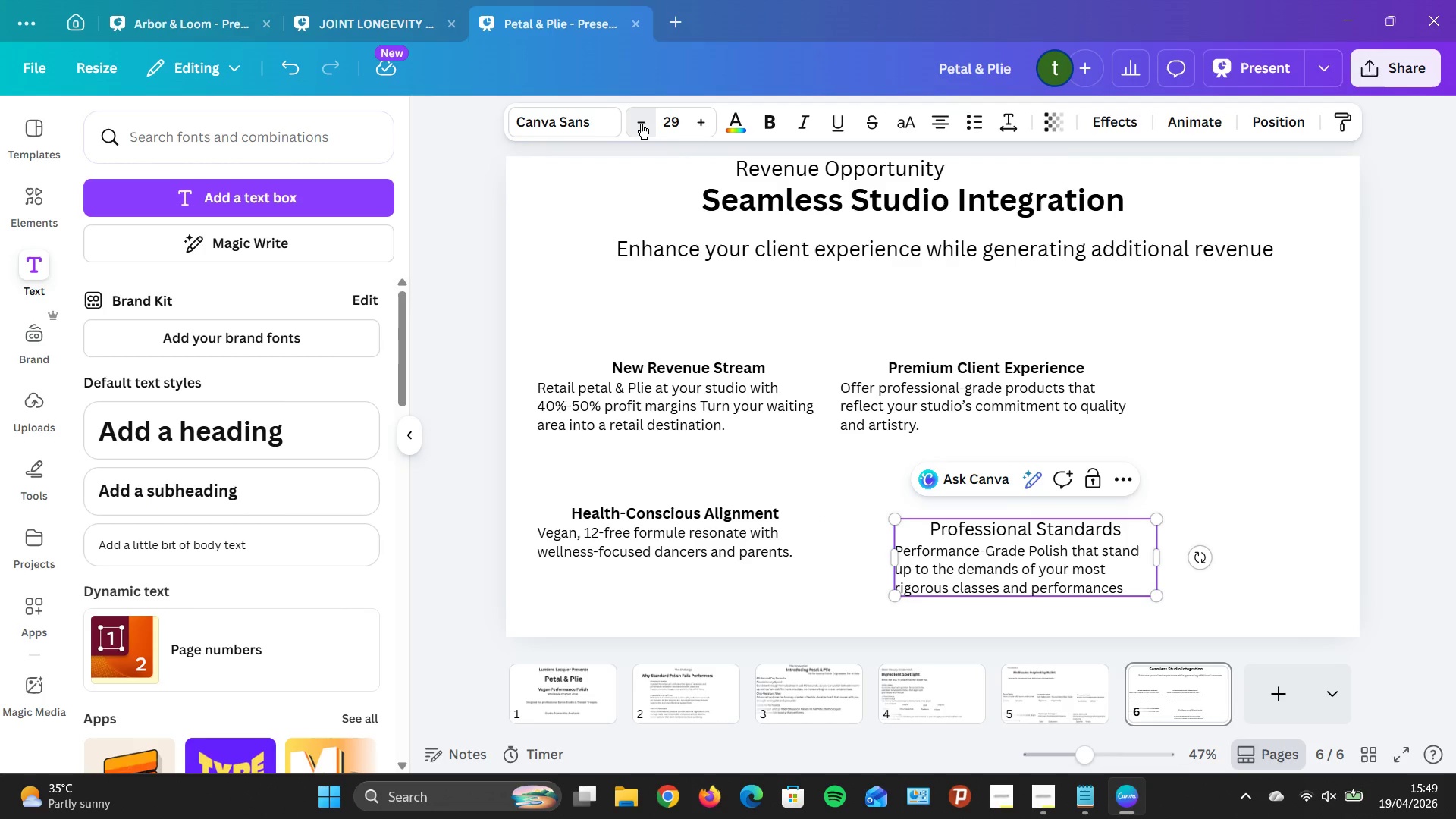 
triple_click([641, 124])
 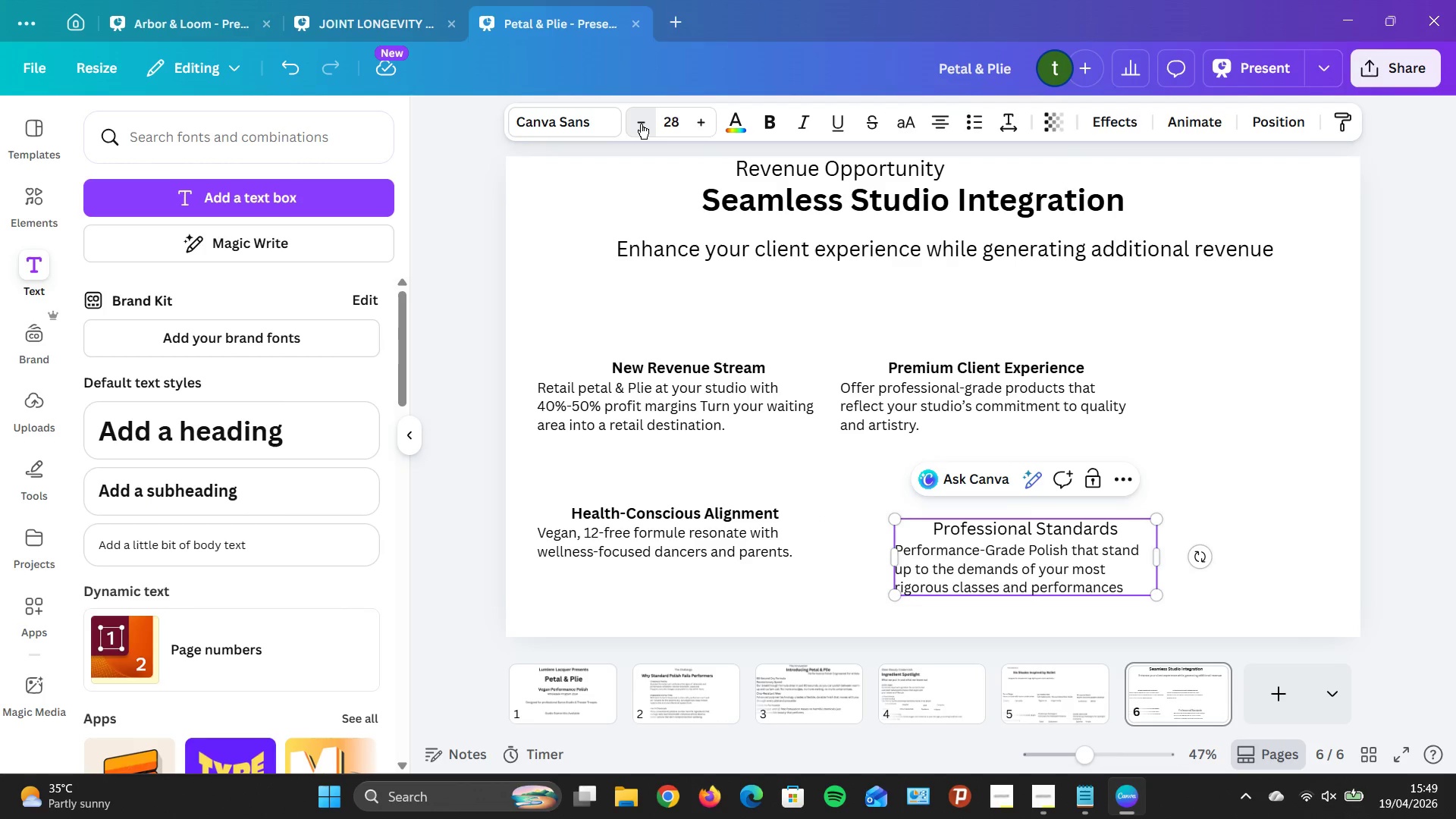 
triple_click([641, 124])
 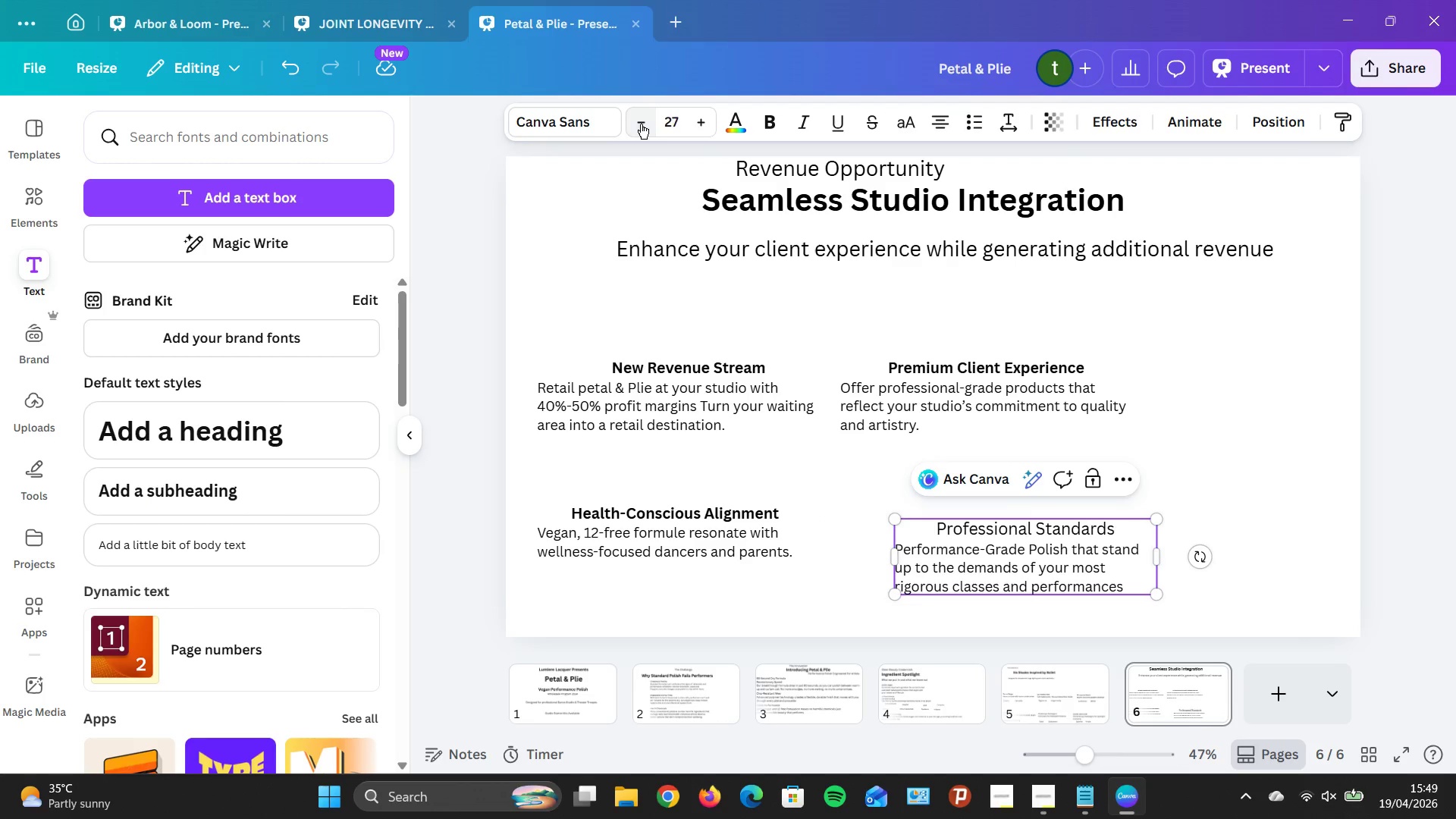 
triple_click([641, 124])
 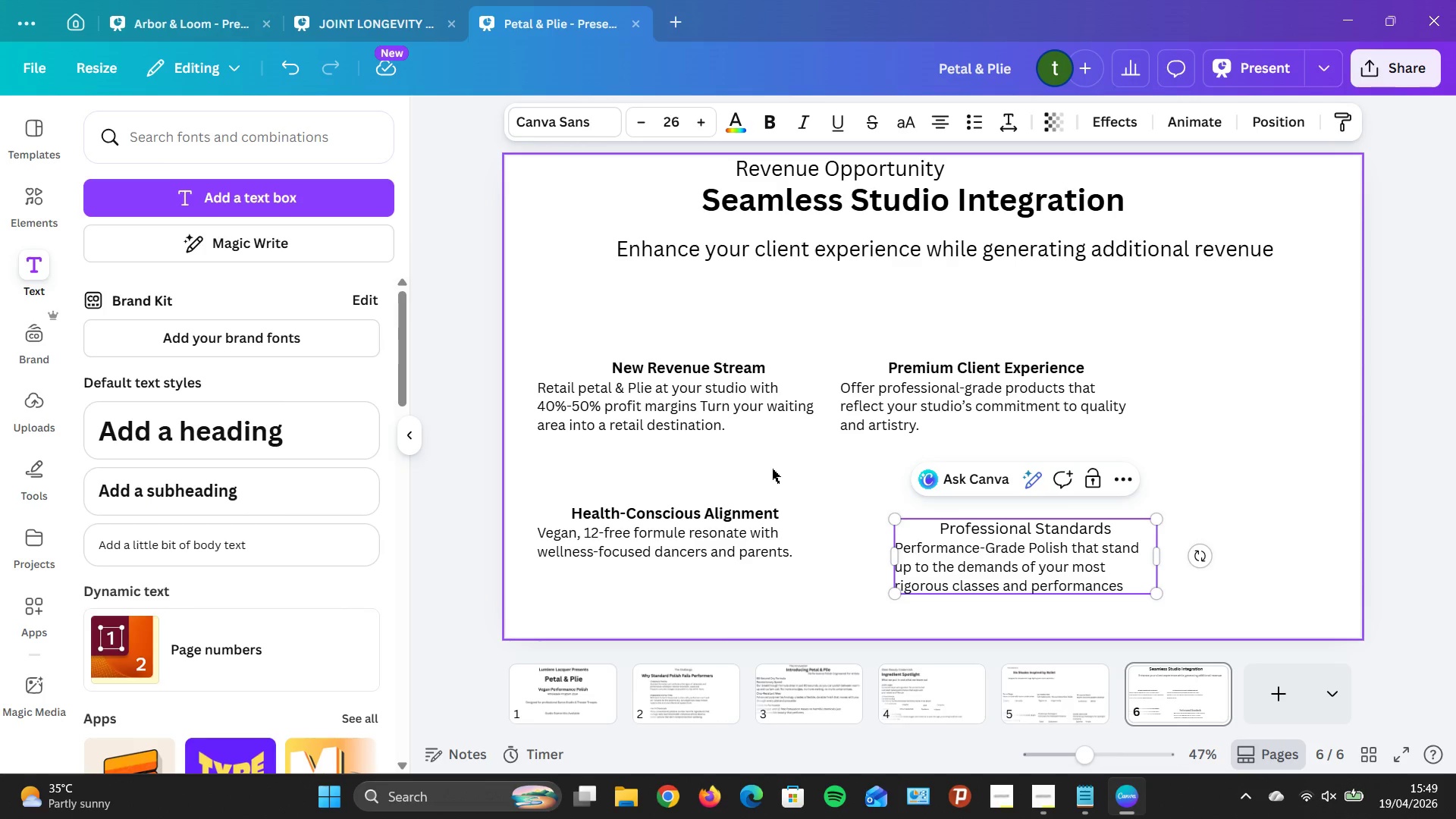 
wait(6.76)
 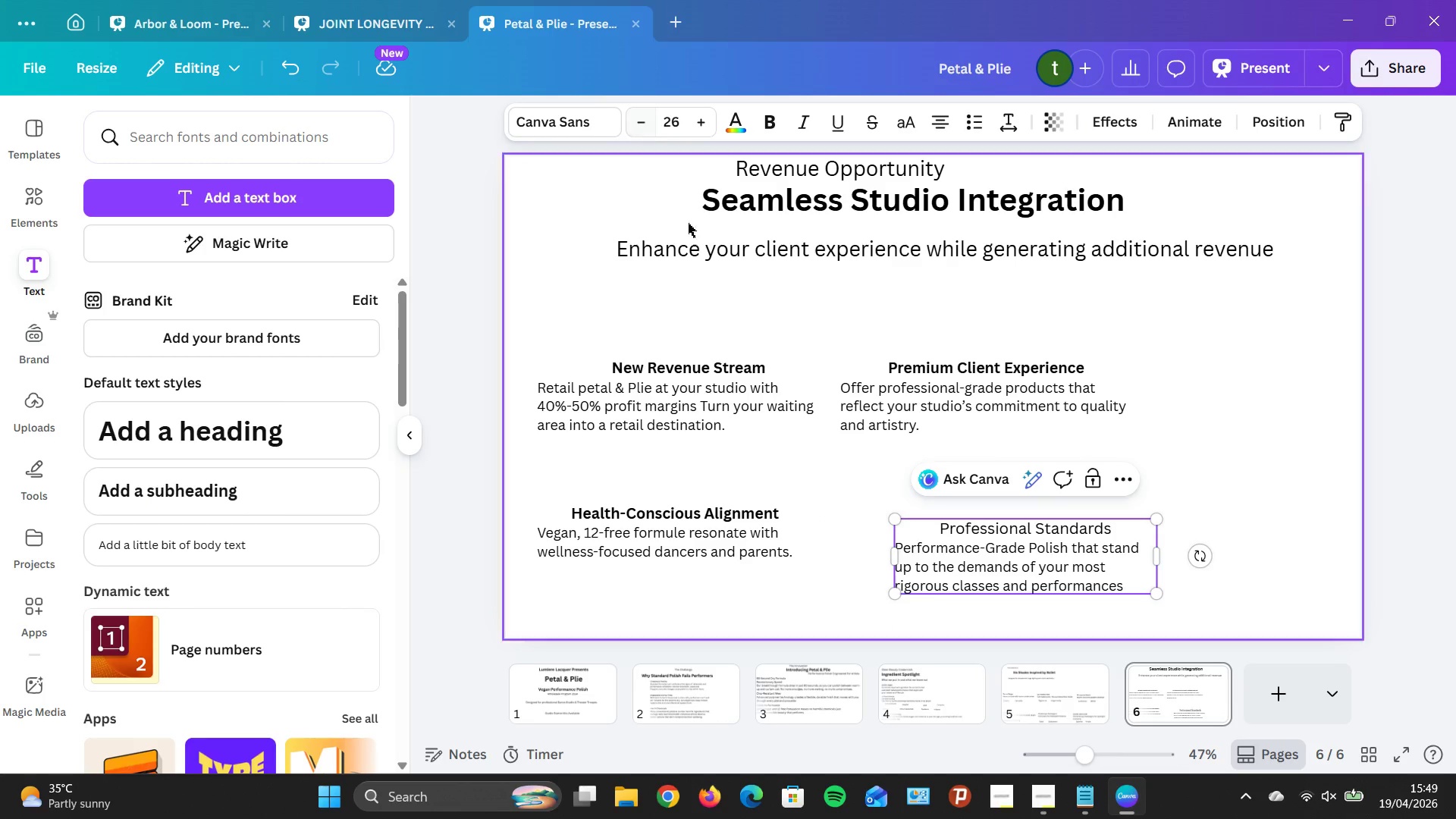 
left_click([772, 469])
 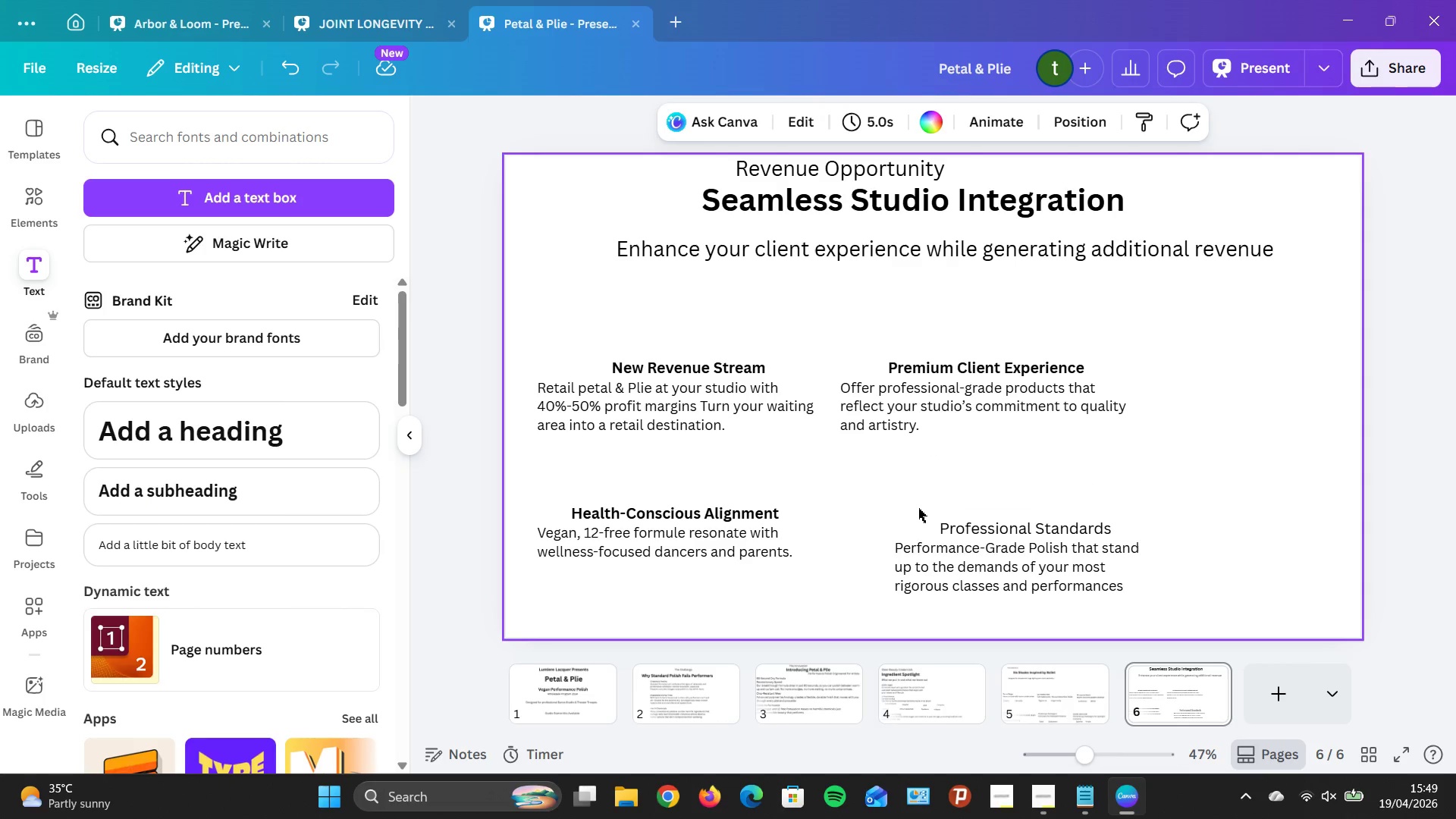 
left_click([956, 570])
 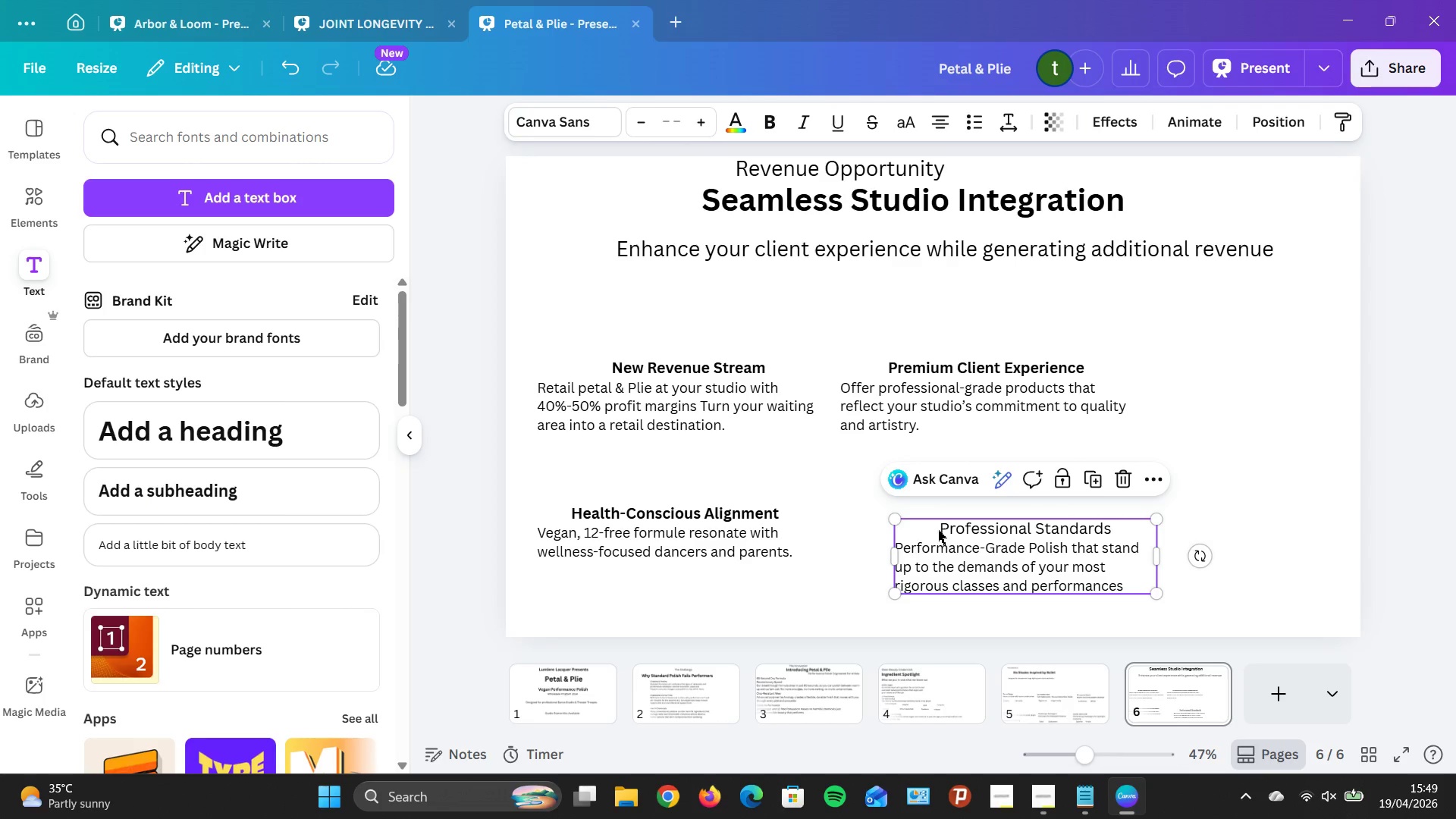 
left_click([938, 530])
 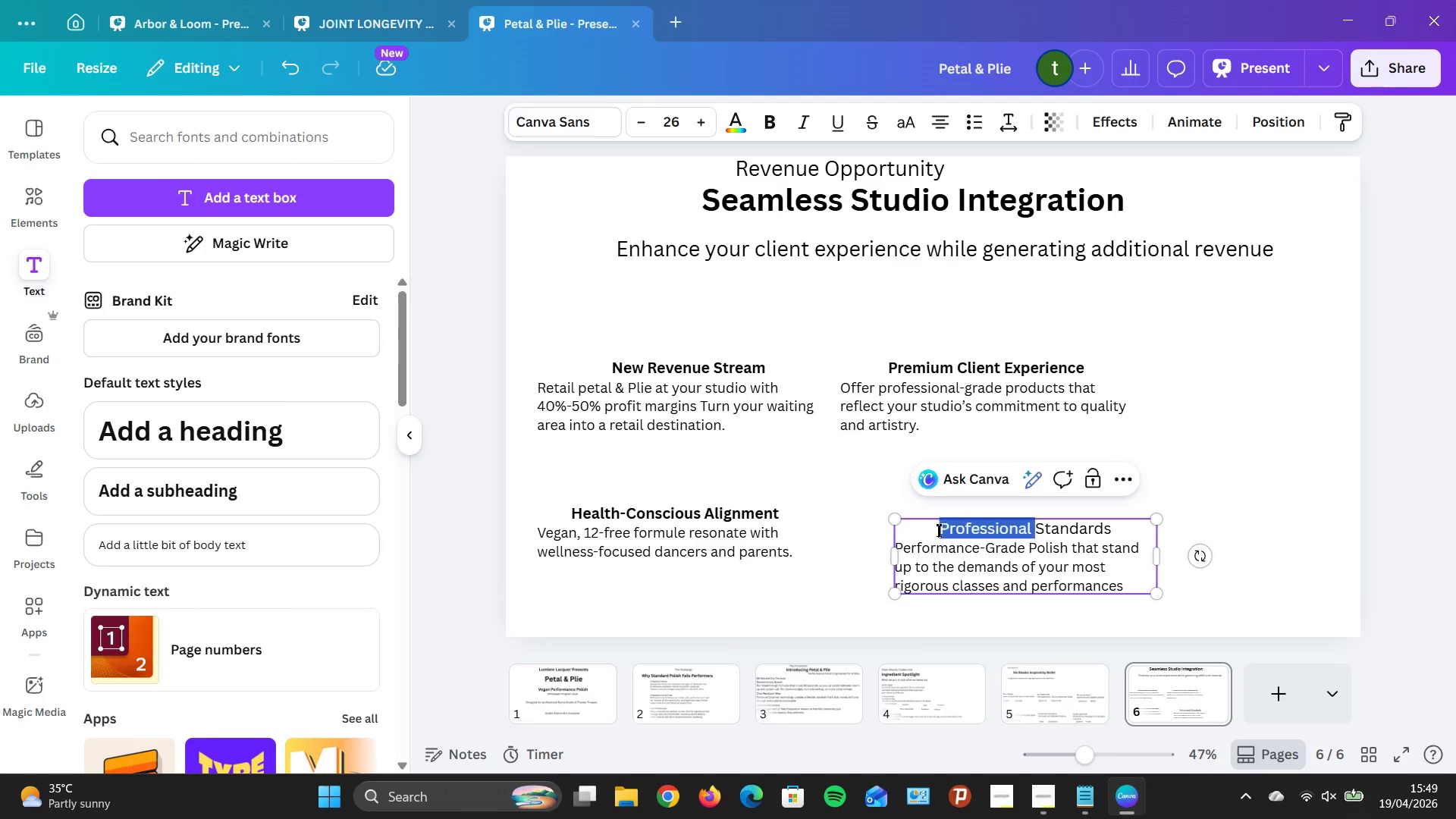 
left_click_drag(start_coordinate=[938, 530], to_coordinate=[1129, 526])
 